 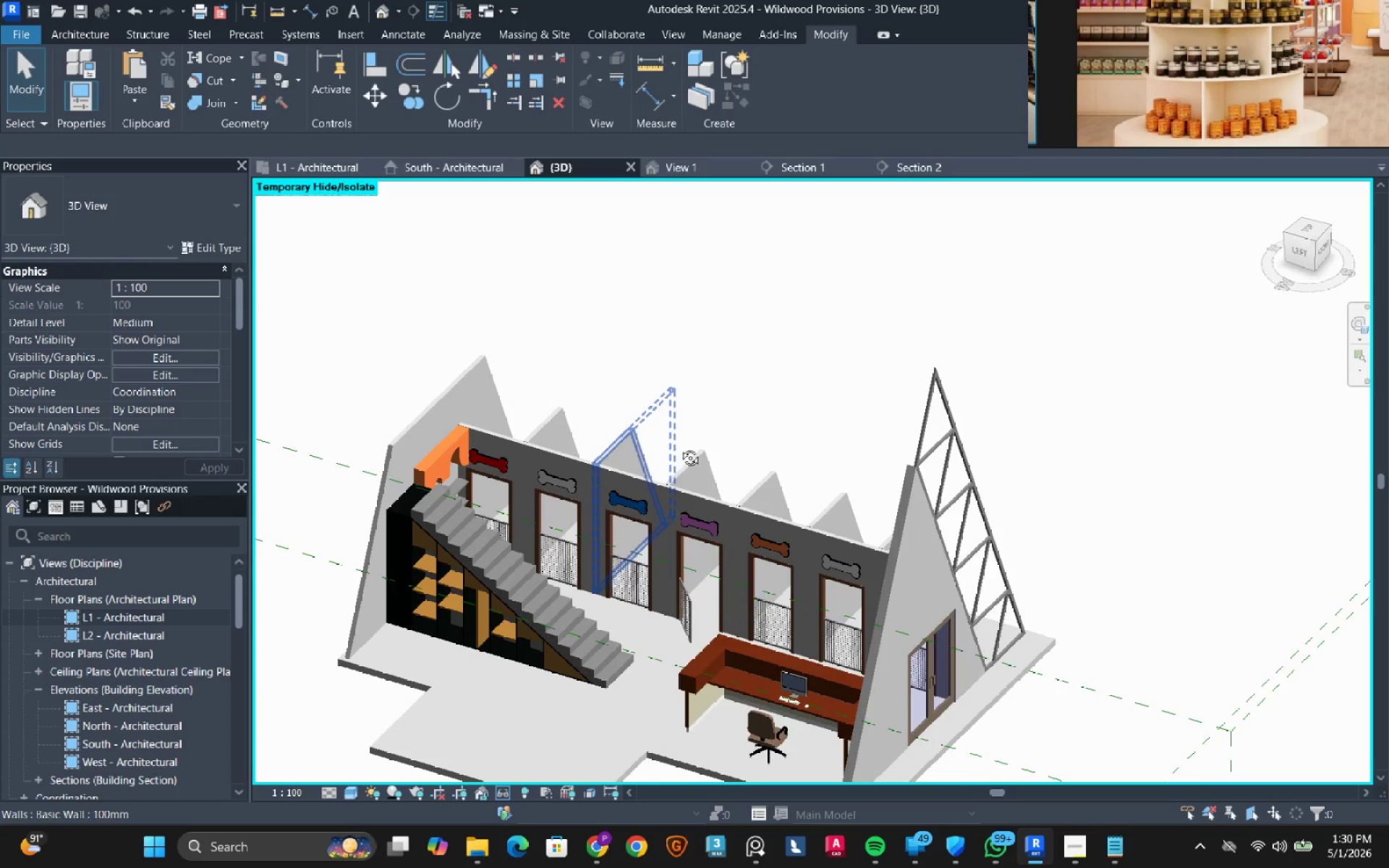 
hold_key(key=ShiftLeft, duration=1.22)
 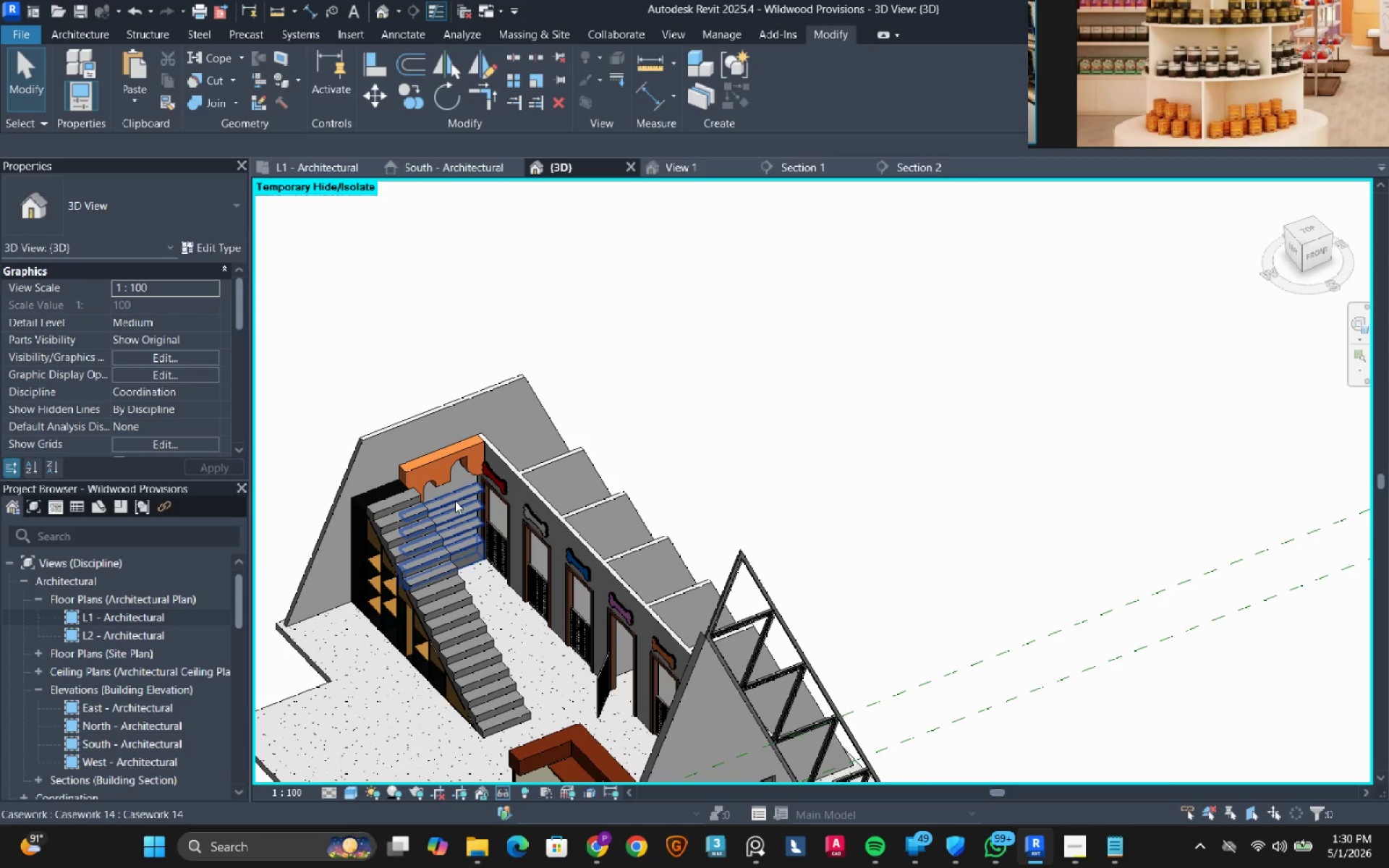 
scroll: coordinate [455, 501], scroll_direction: down, amount: 3.0
 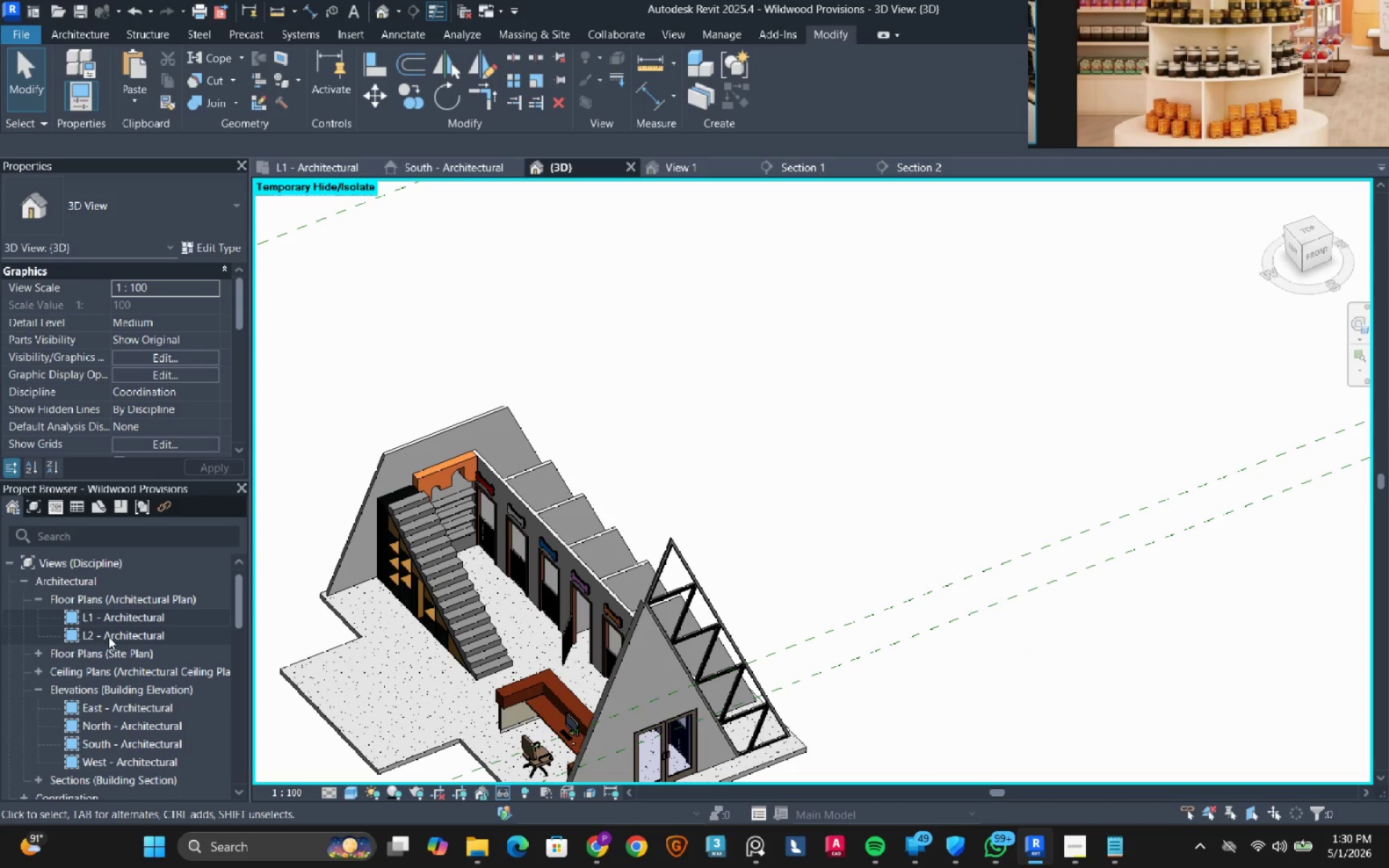 
double_click([109, 637])
 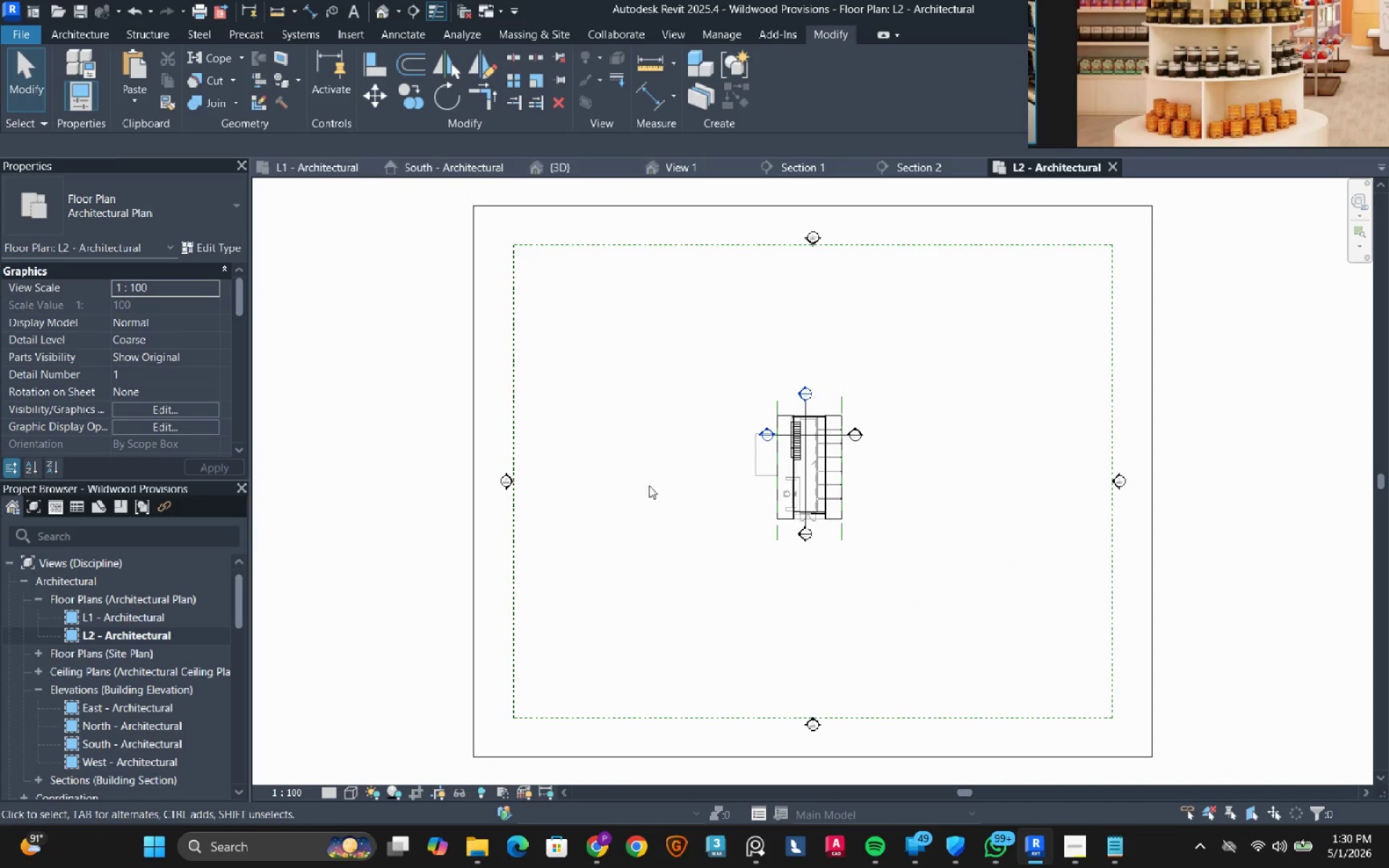 
scroll: coordinate [843, 462], scroll_direction: up, amount: 9.0
 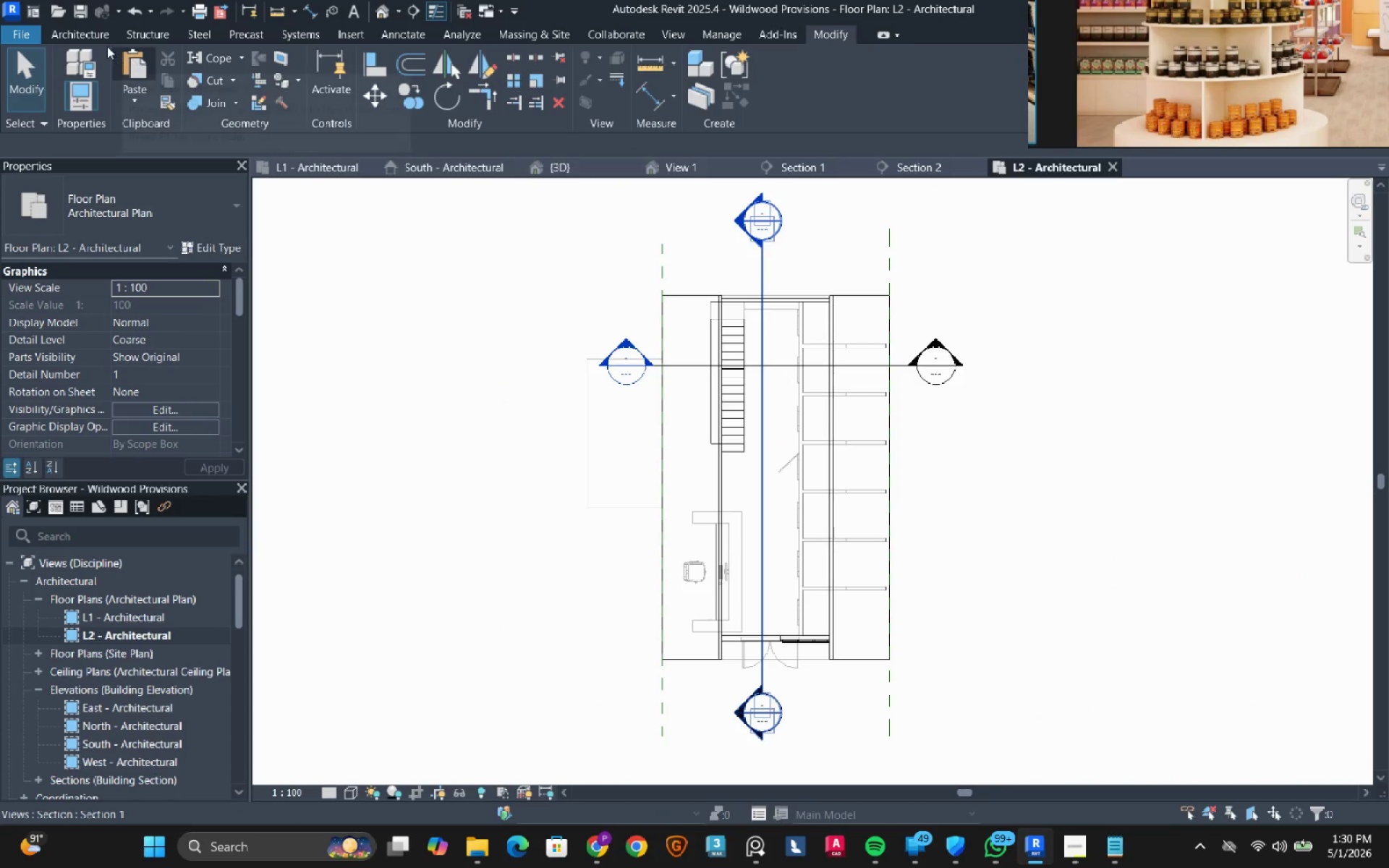 
left_click([94, 38])
 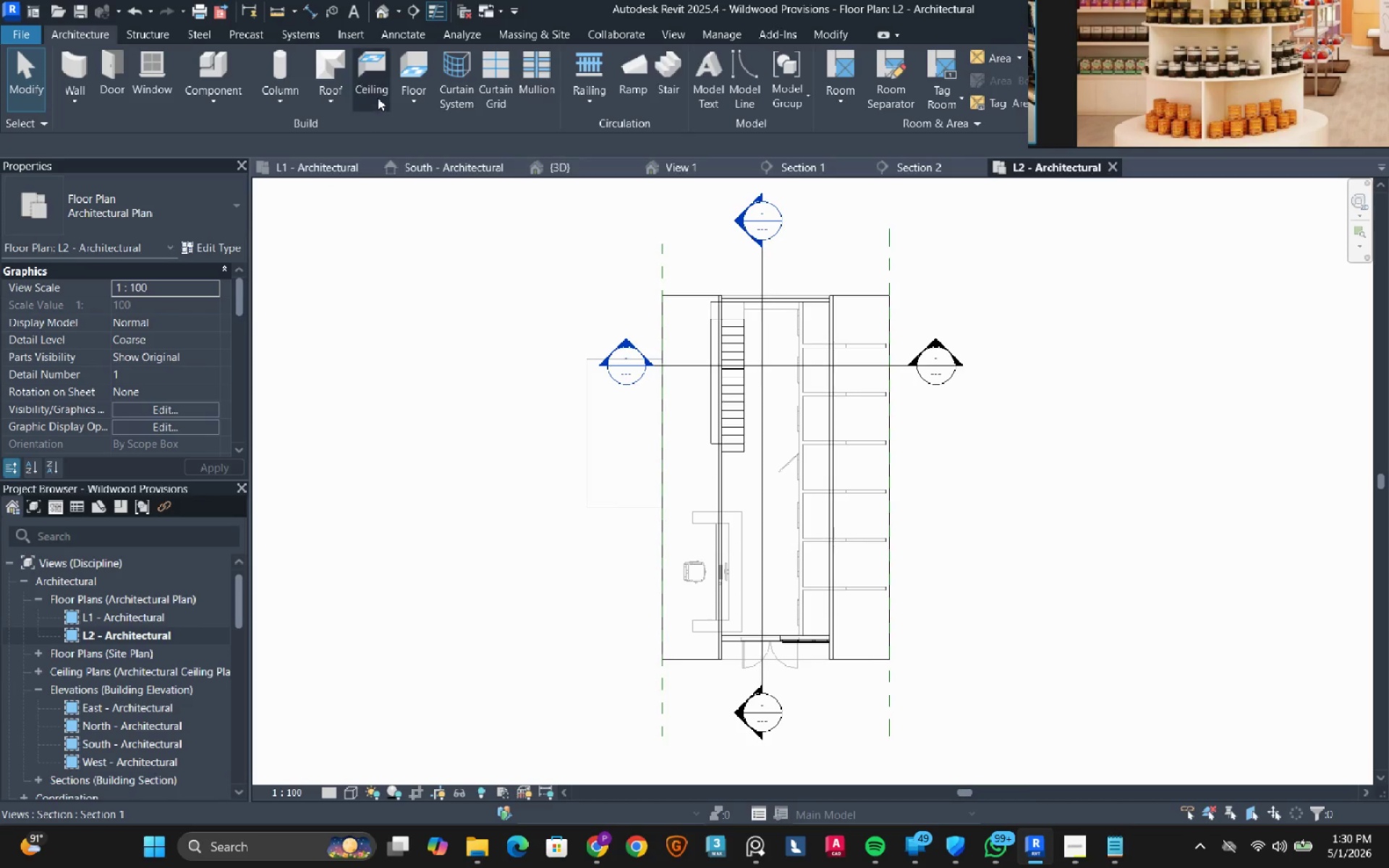 
left_click([415, 57])
 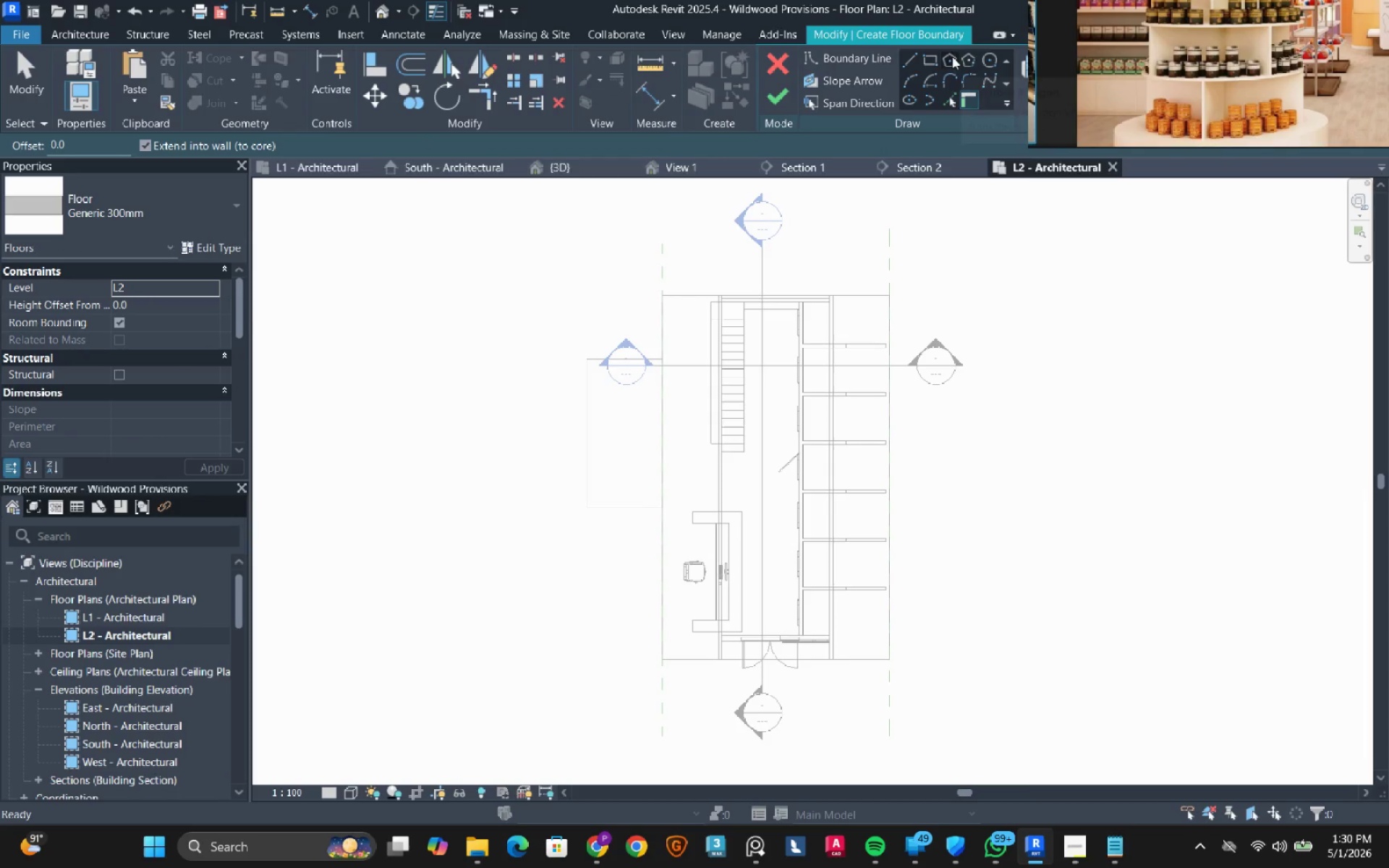 
left_click([935, 62])
 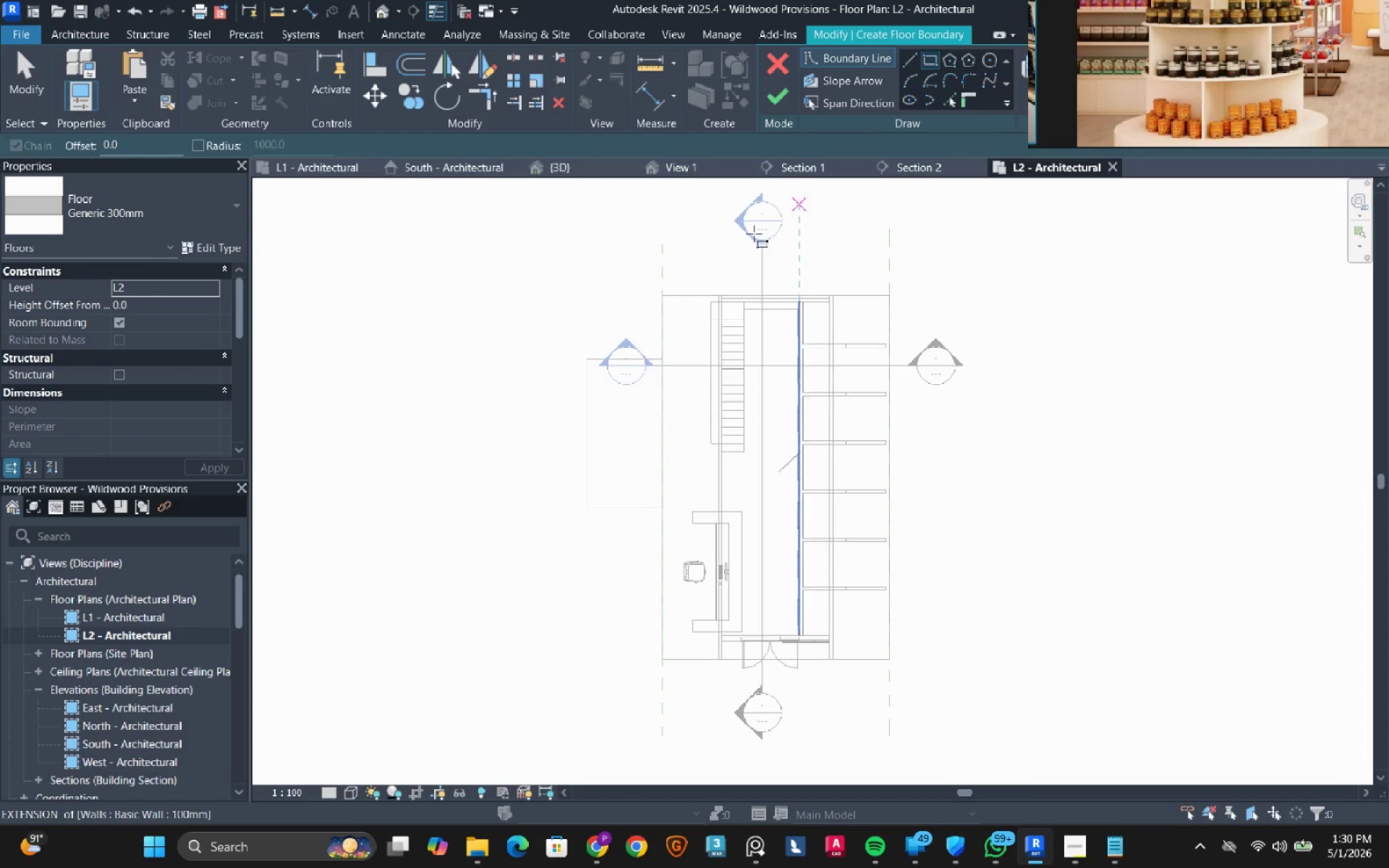 
scroll: coordinate [703, 310], scroll_direction: up, amount: 12.0
 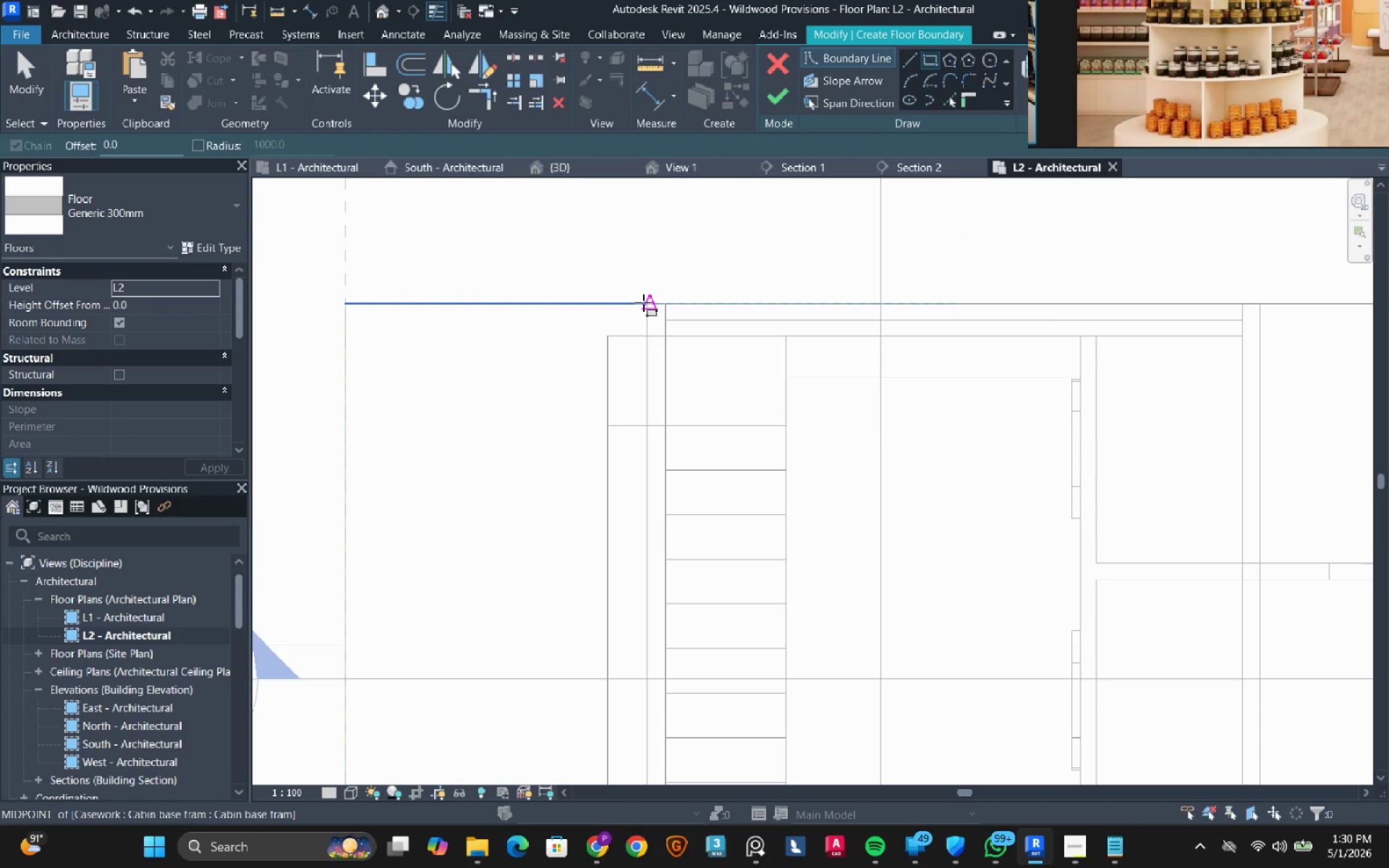 
left_click([643, 302])
 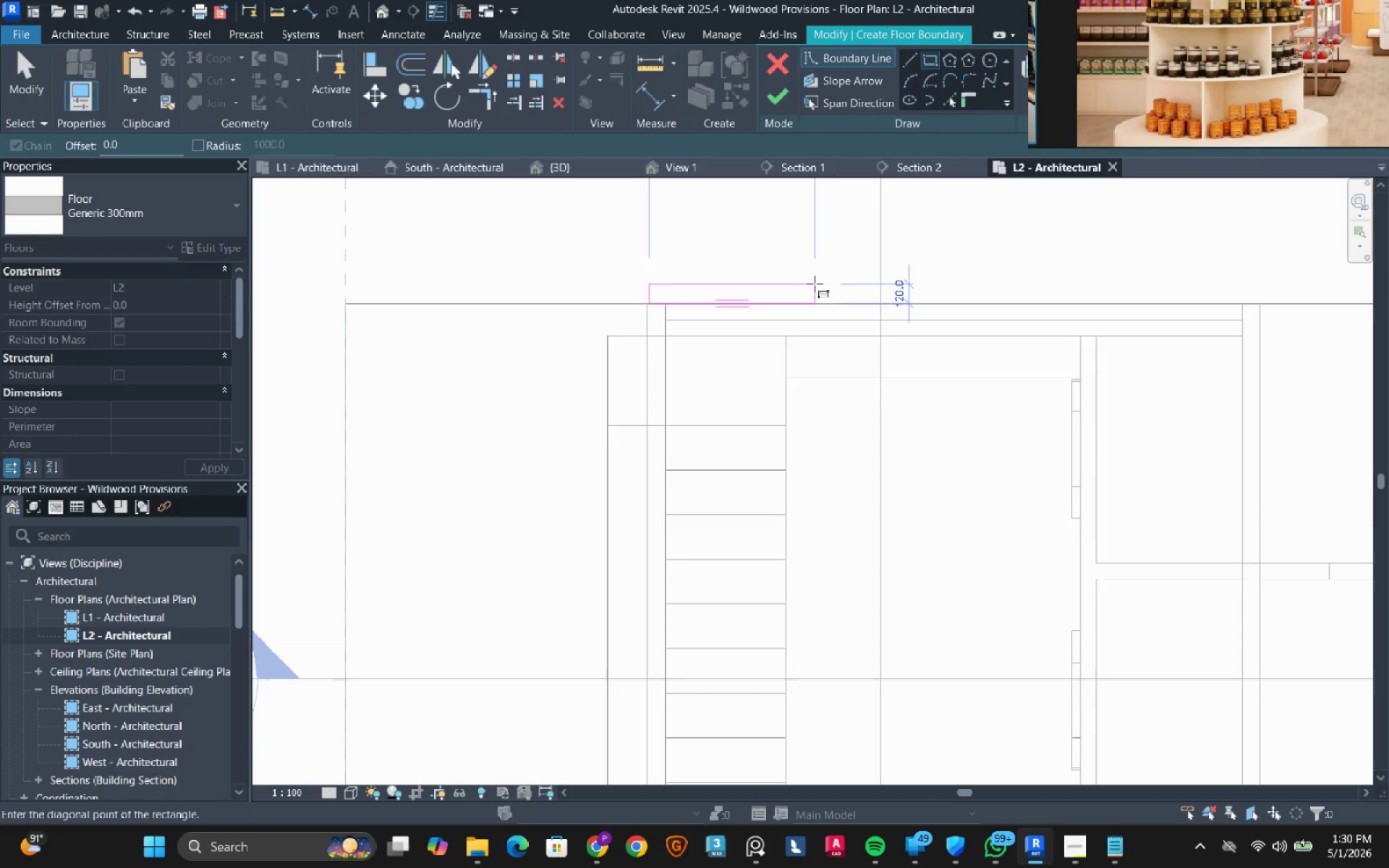 
scroll: coordinate [820, 331], scroll_direction: down, amount: 12.0
 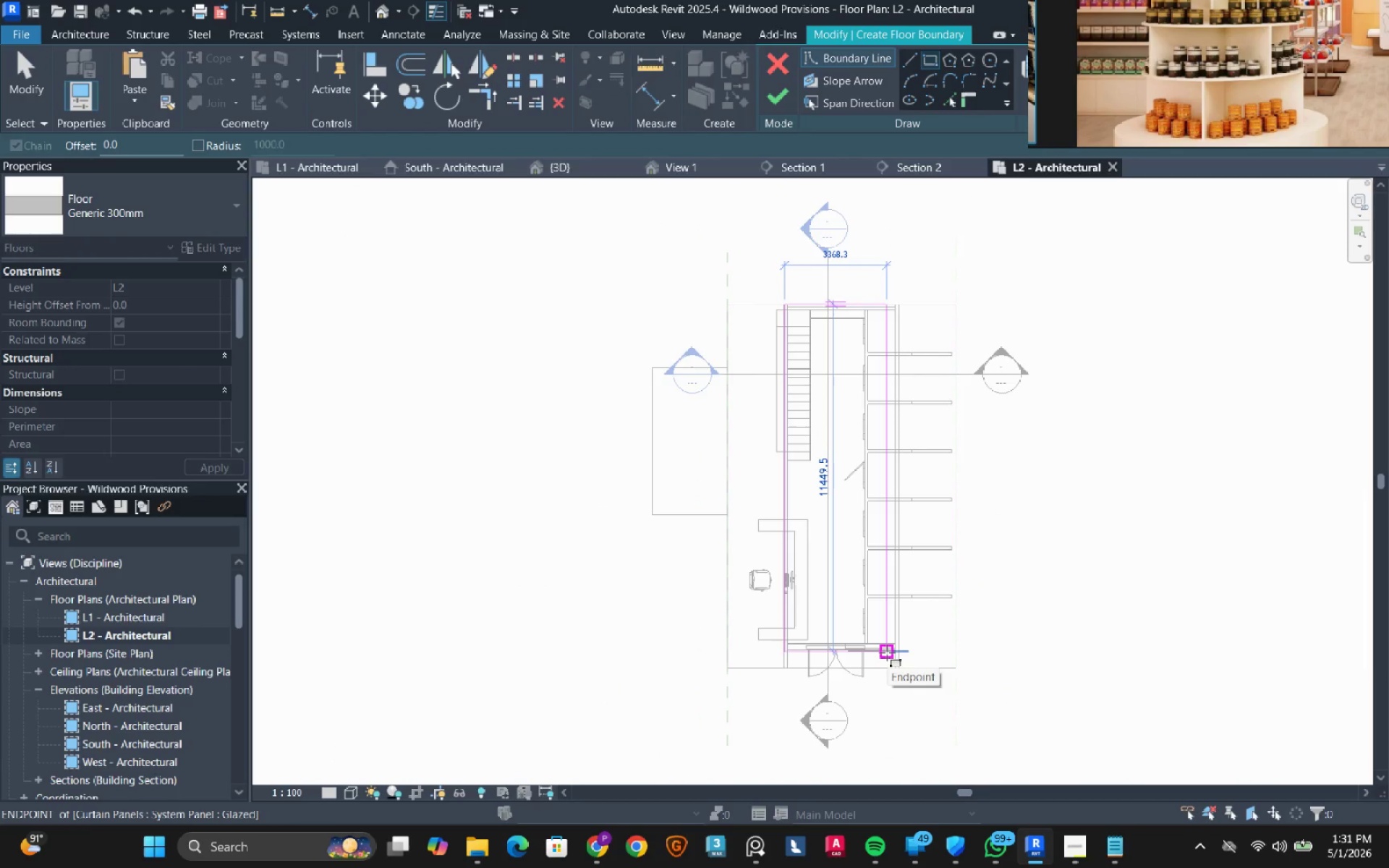 
scroll: coordinate [888, 652], scroll_direction: up, amount: 9.0
 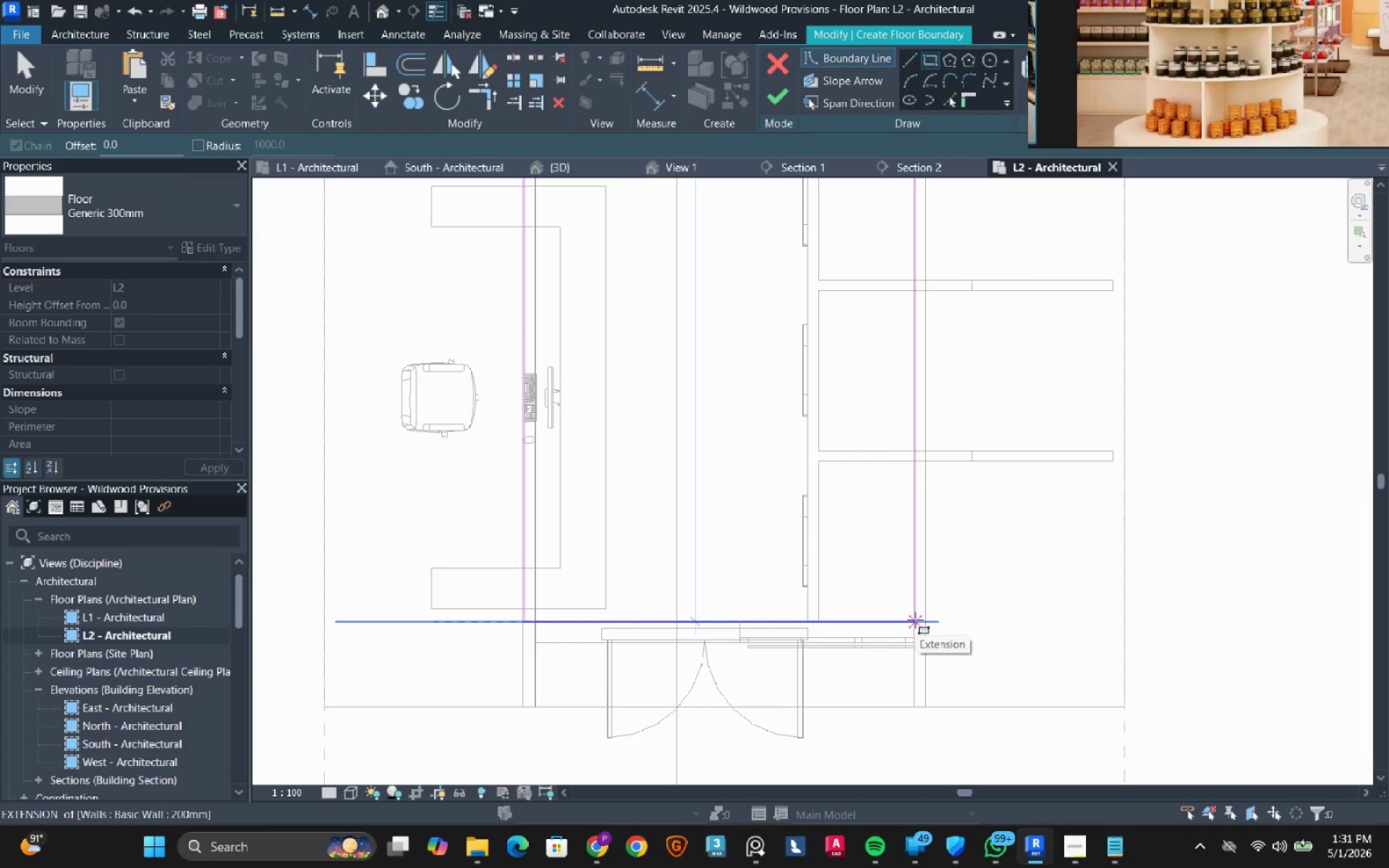 
left_click([915, 620])
 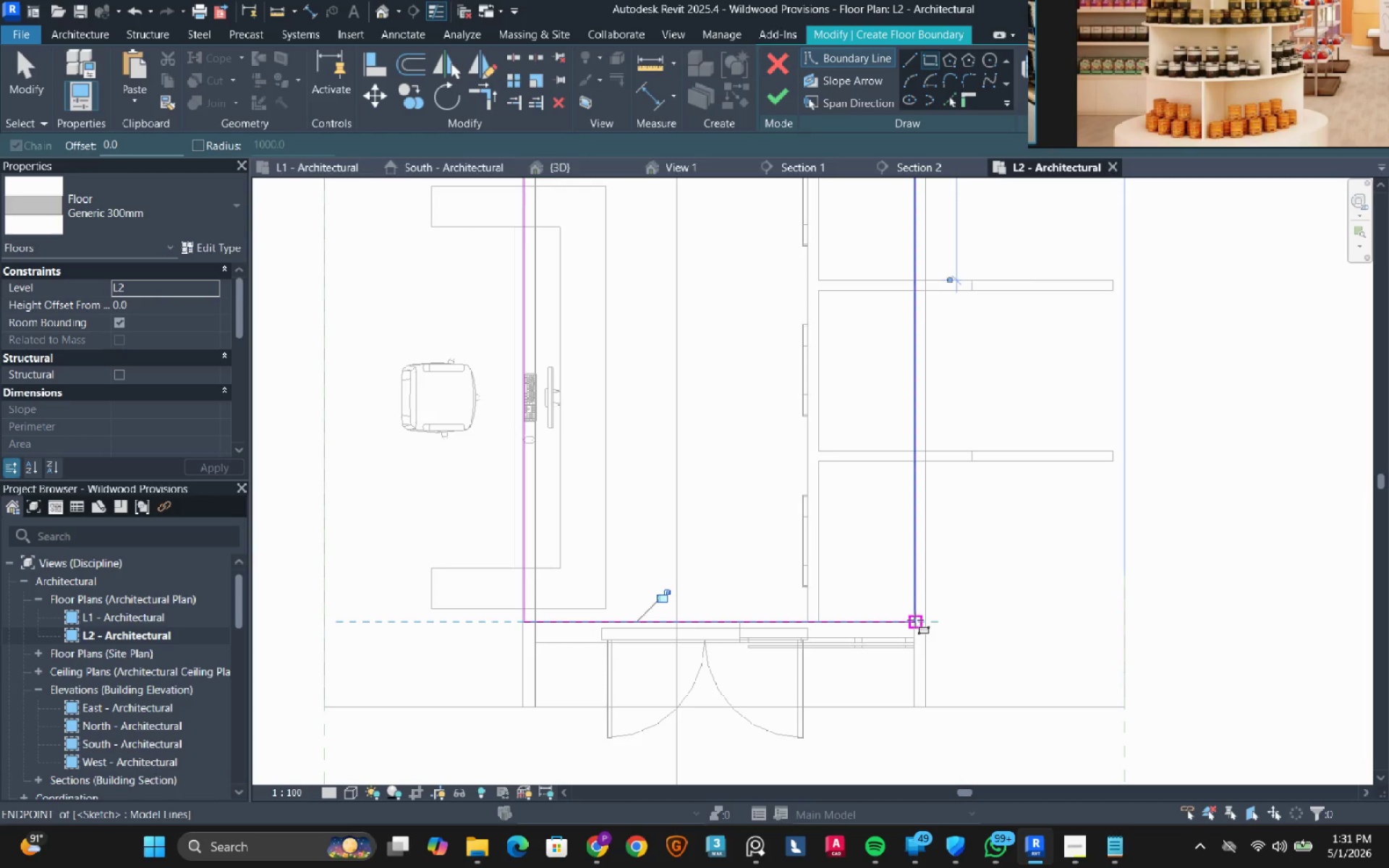 
key(Escape)
 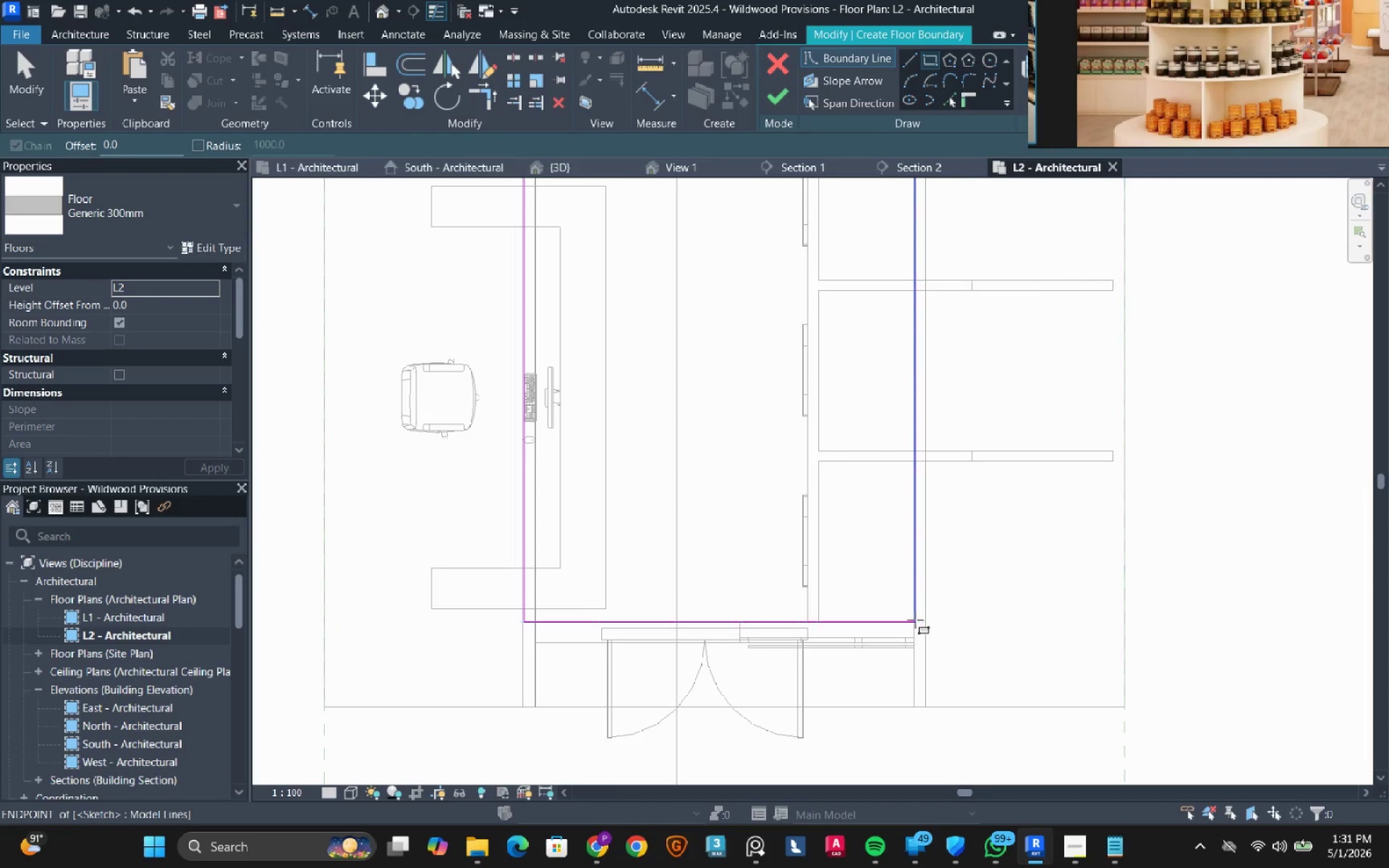 
key(Escape)
 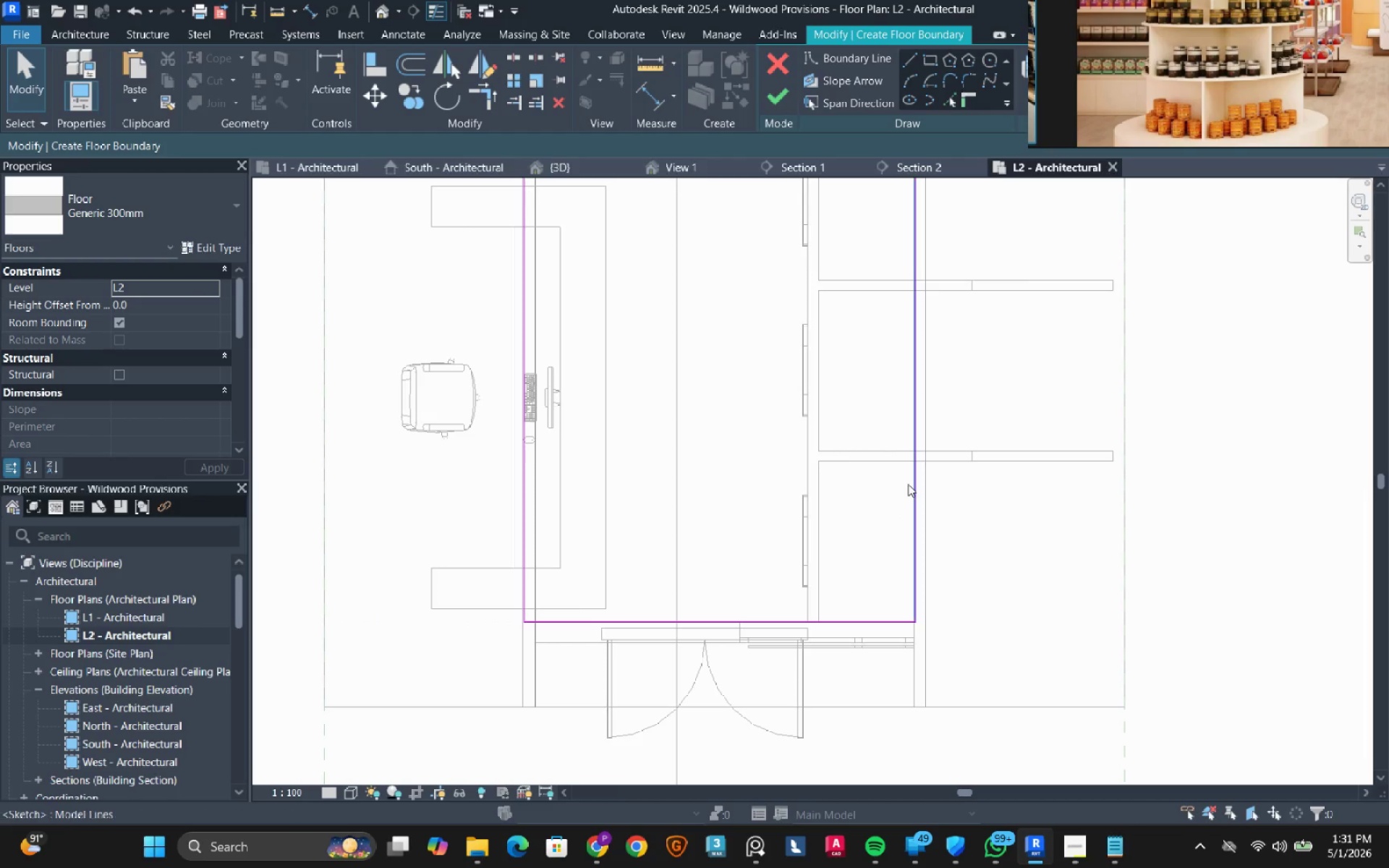 
left_click_drag(start_coordinate=[919, 493], to_coordinate=[917, 548])
 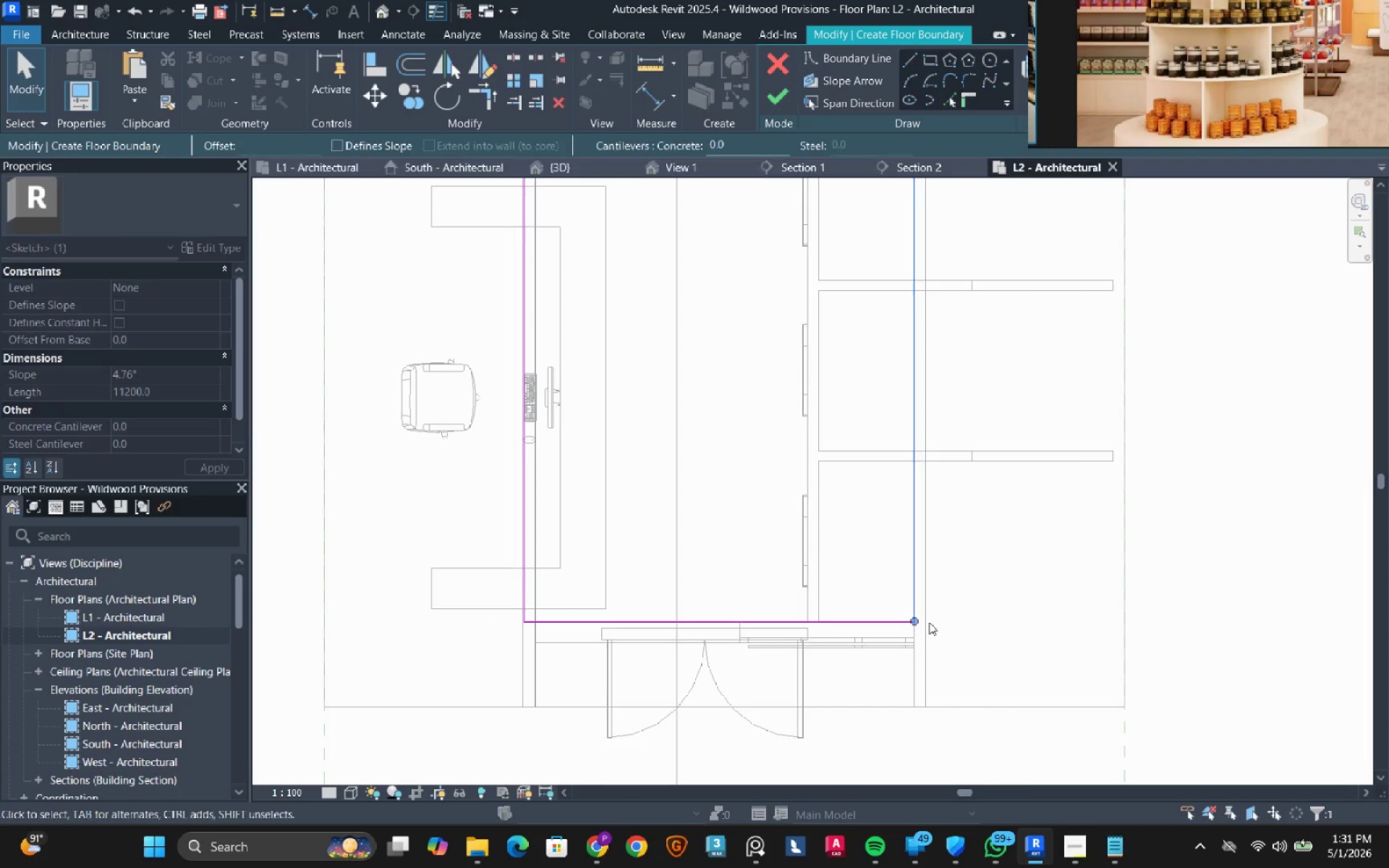 
key(Escape)
 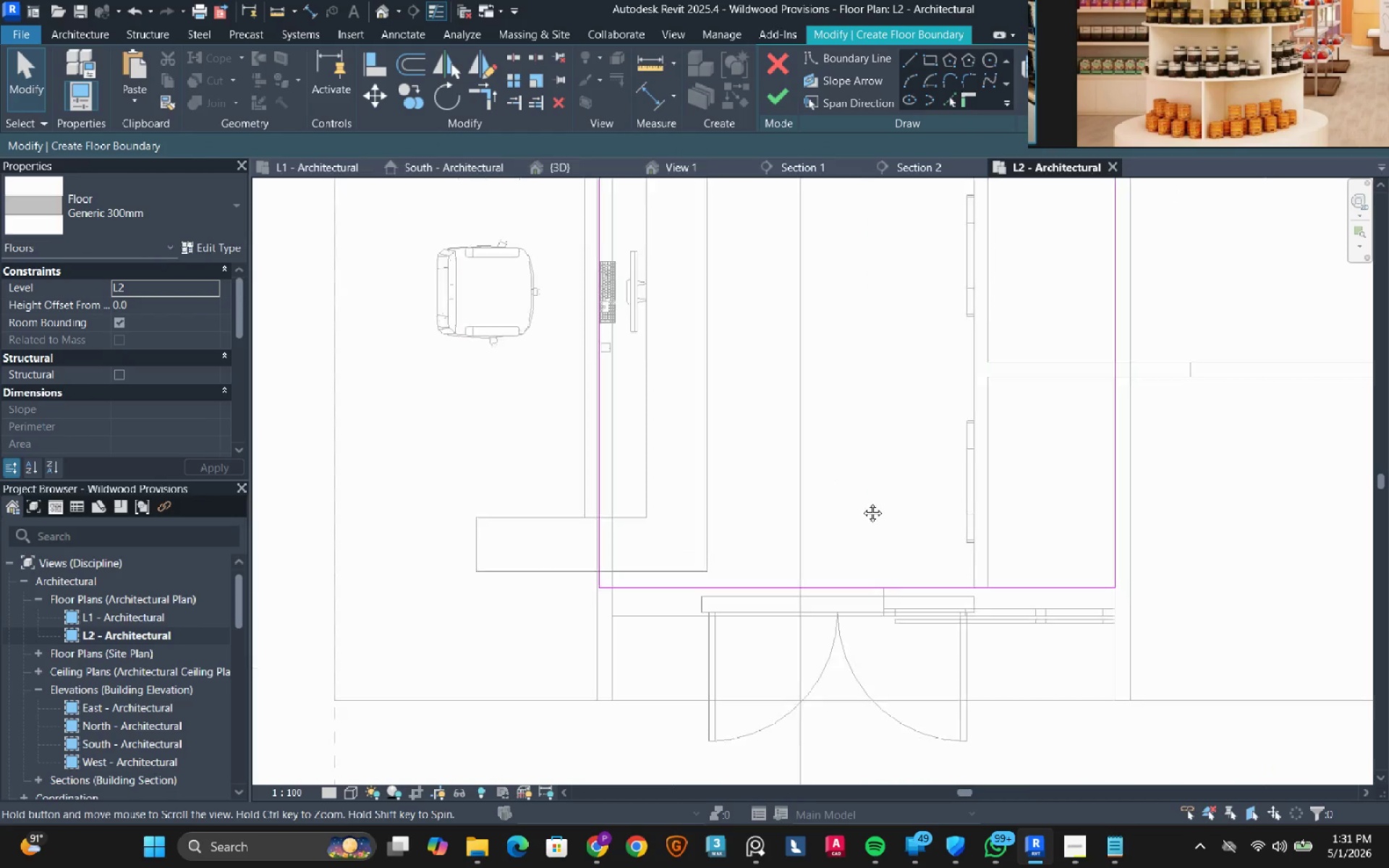 
scroll: coordinate [569, 416], scroll_direction: up, amount: 2.0
 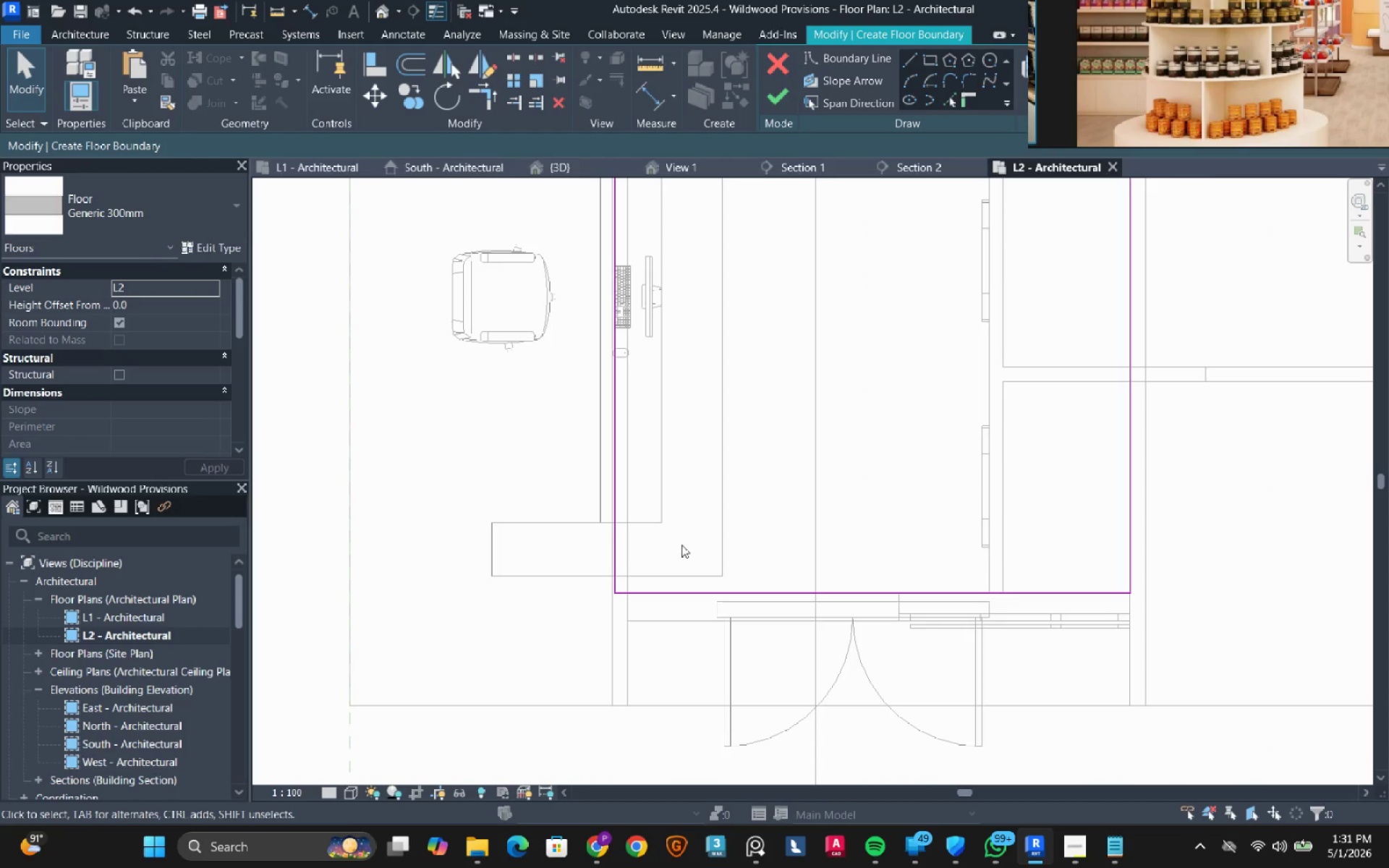 
left_click_drag(start_coordinate=[614, 567], to_coordinate=[645, 607])
 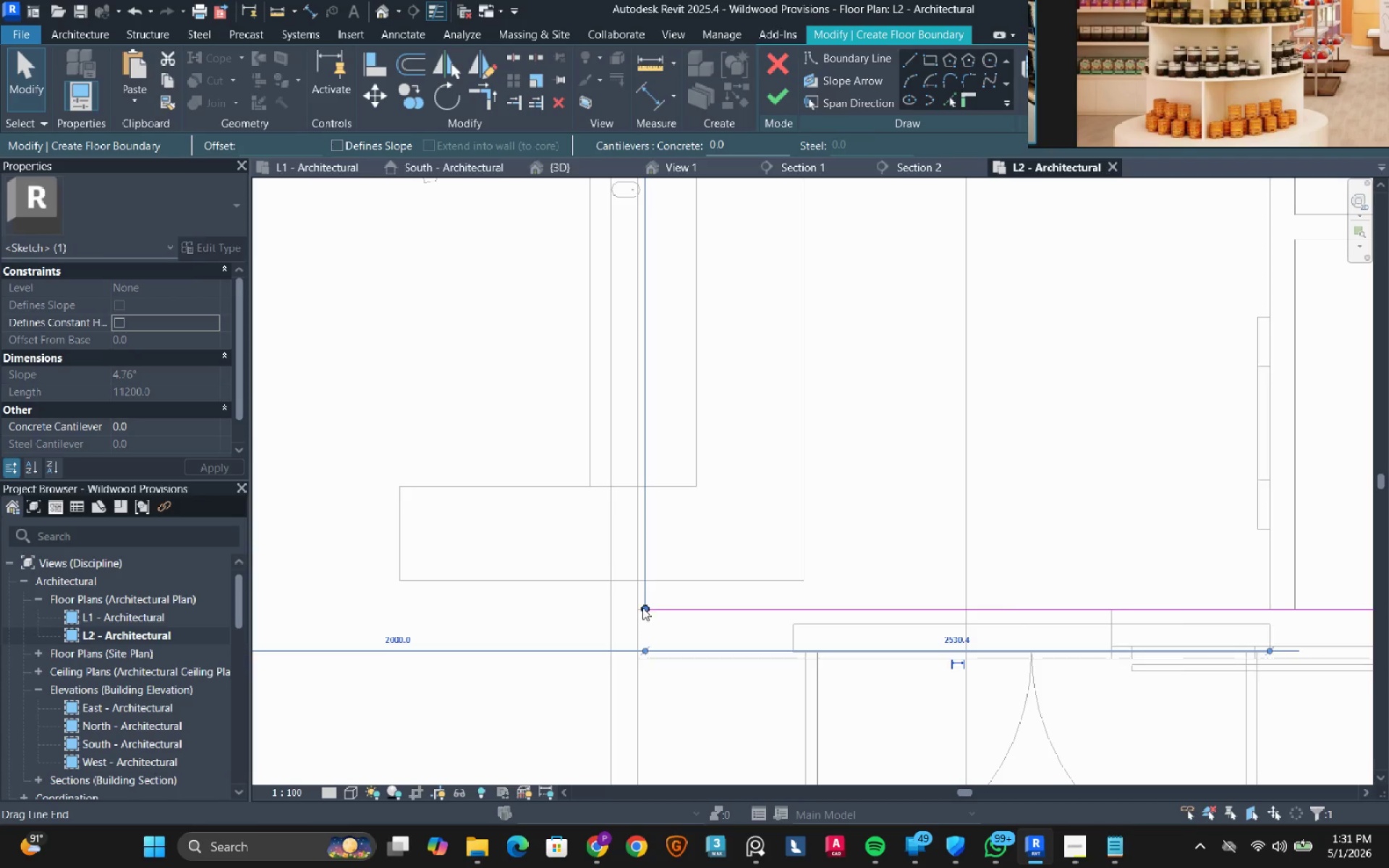 
scroll: coordinate [614, 571], scroll_direction: up, amount: 4.0
 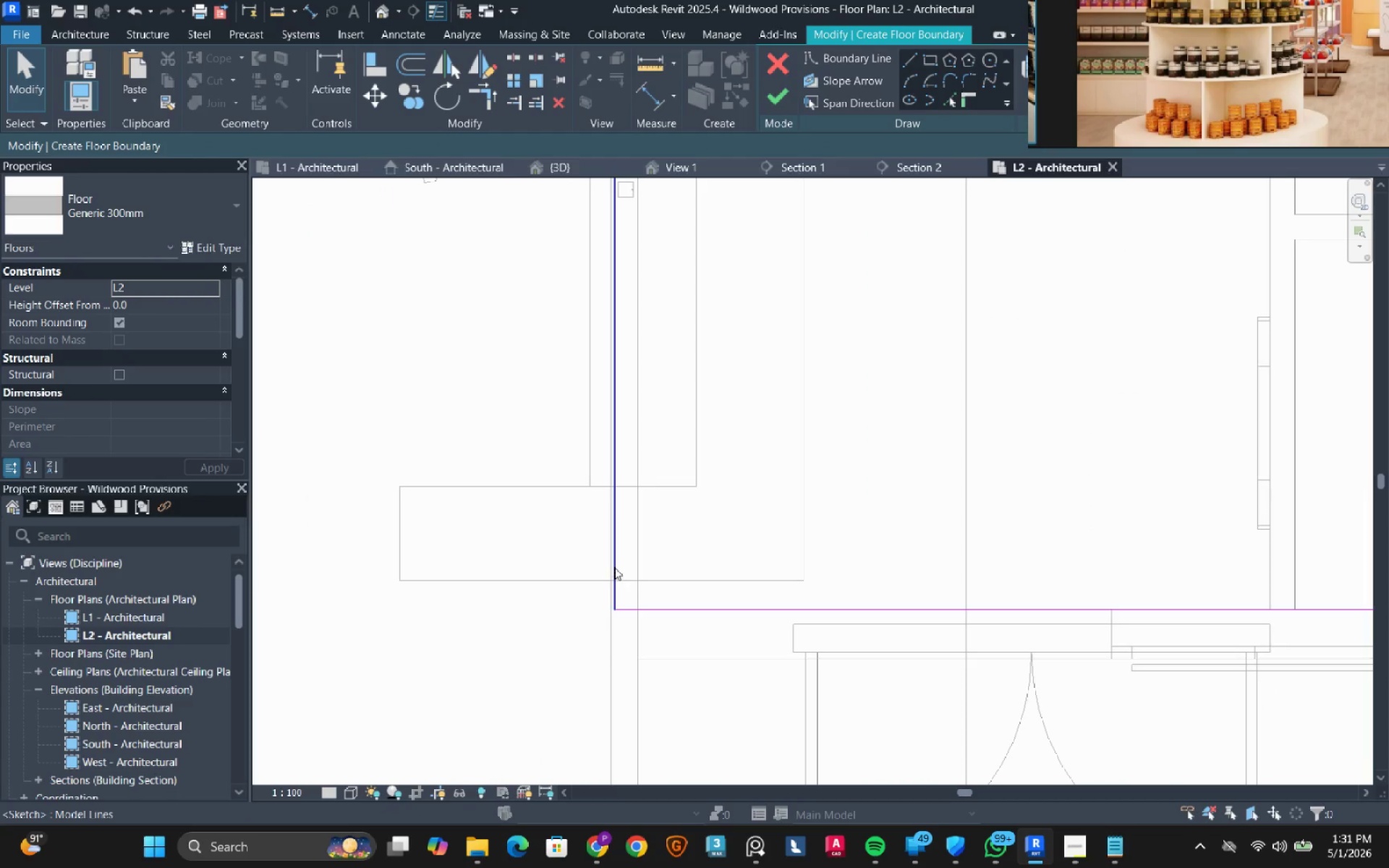 
left_click_drag(start_coordinate=[662, 577], to_coordinate=[640, 600])
 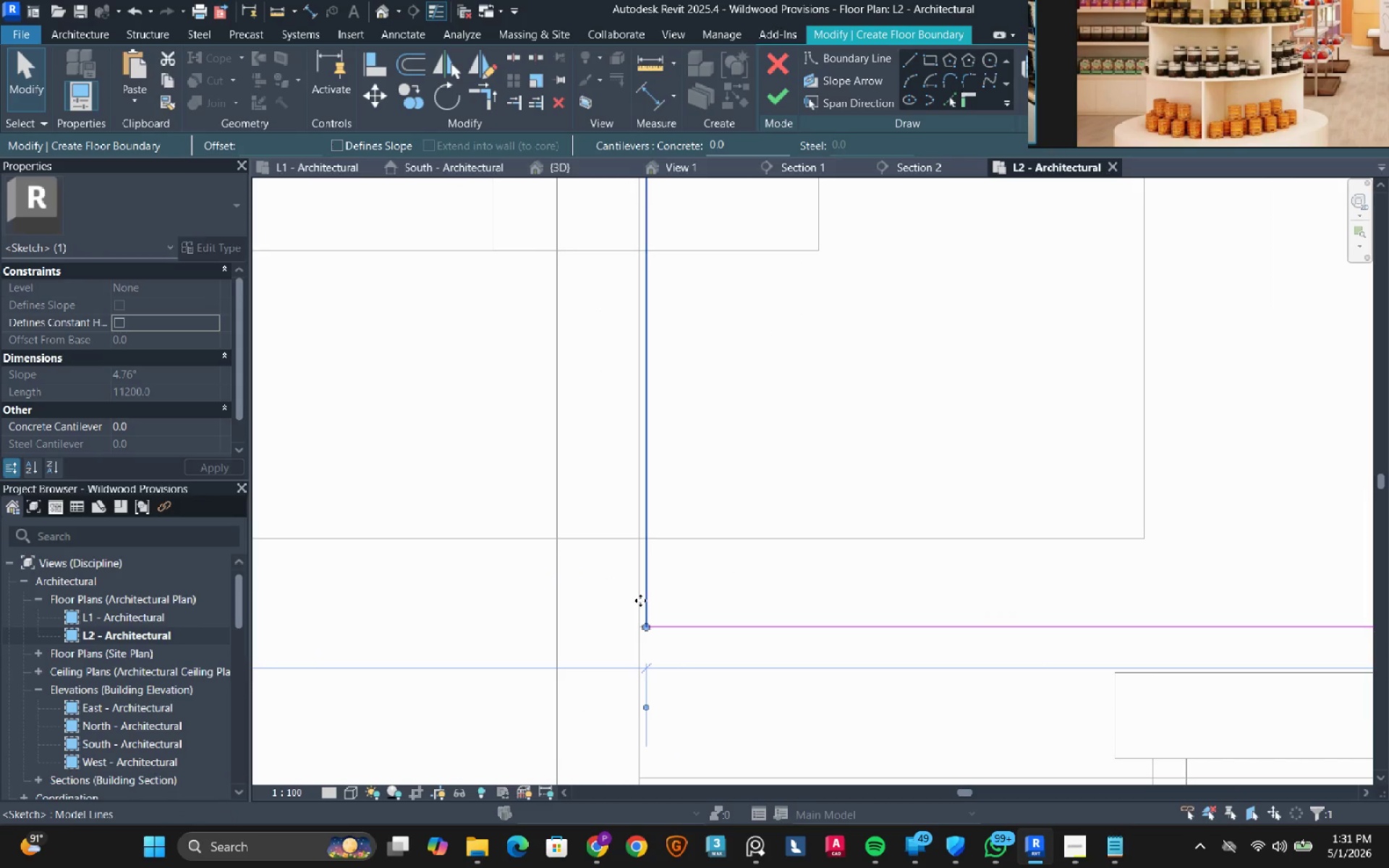 
scroll: coordinate [630, 589], scroll_direction: up, amount: 8.0
 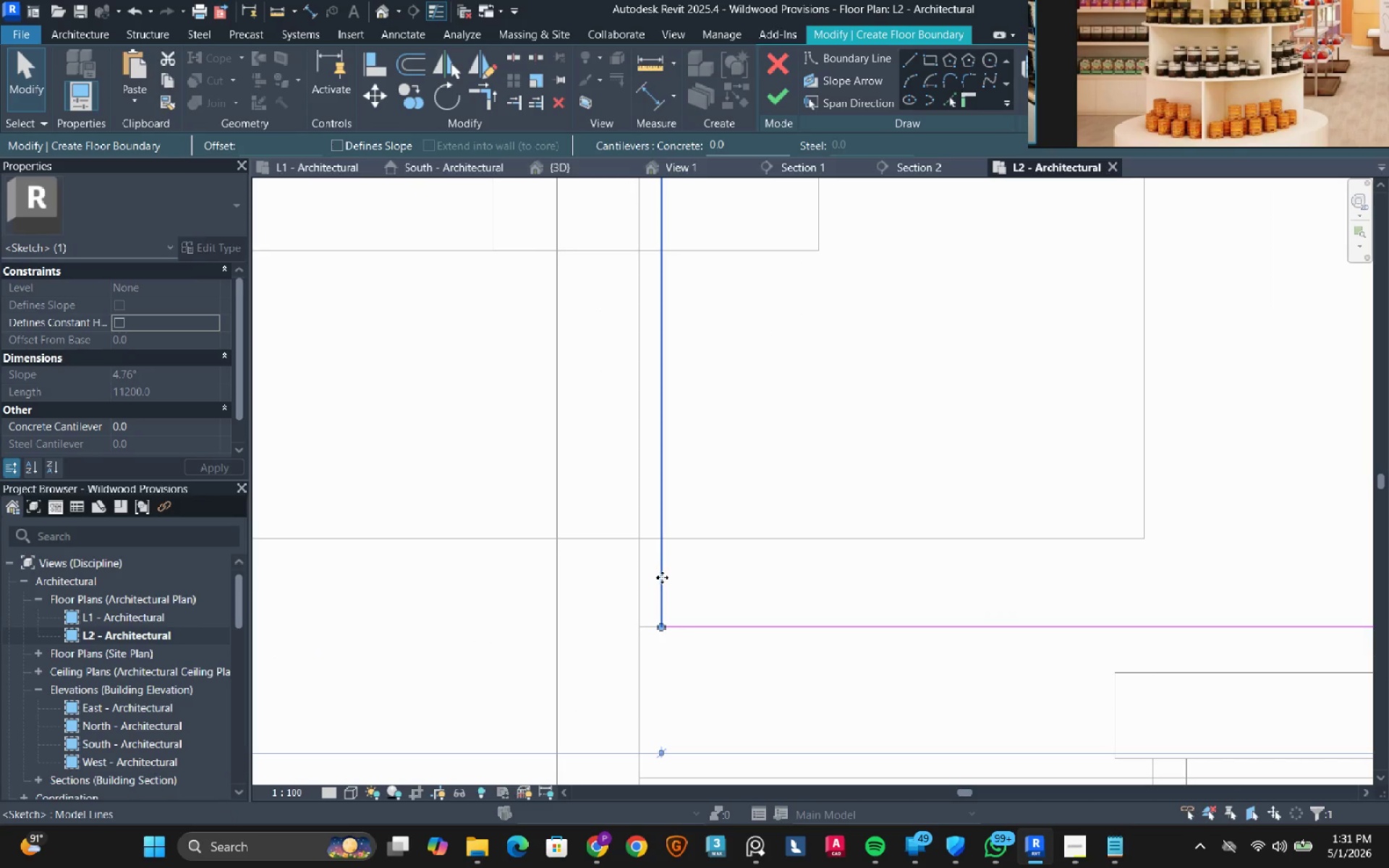 
type(al)
 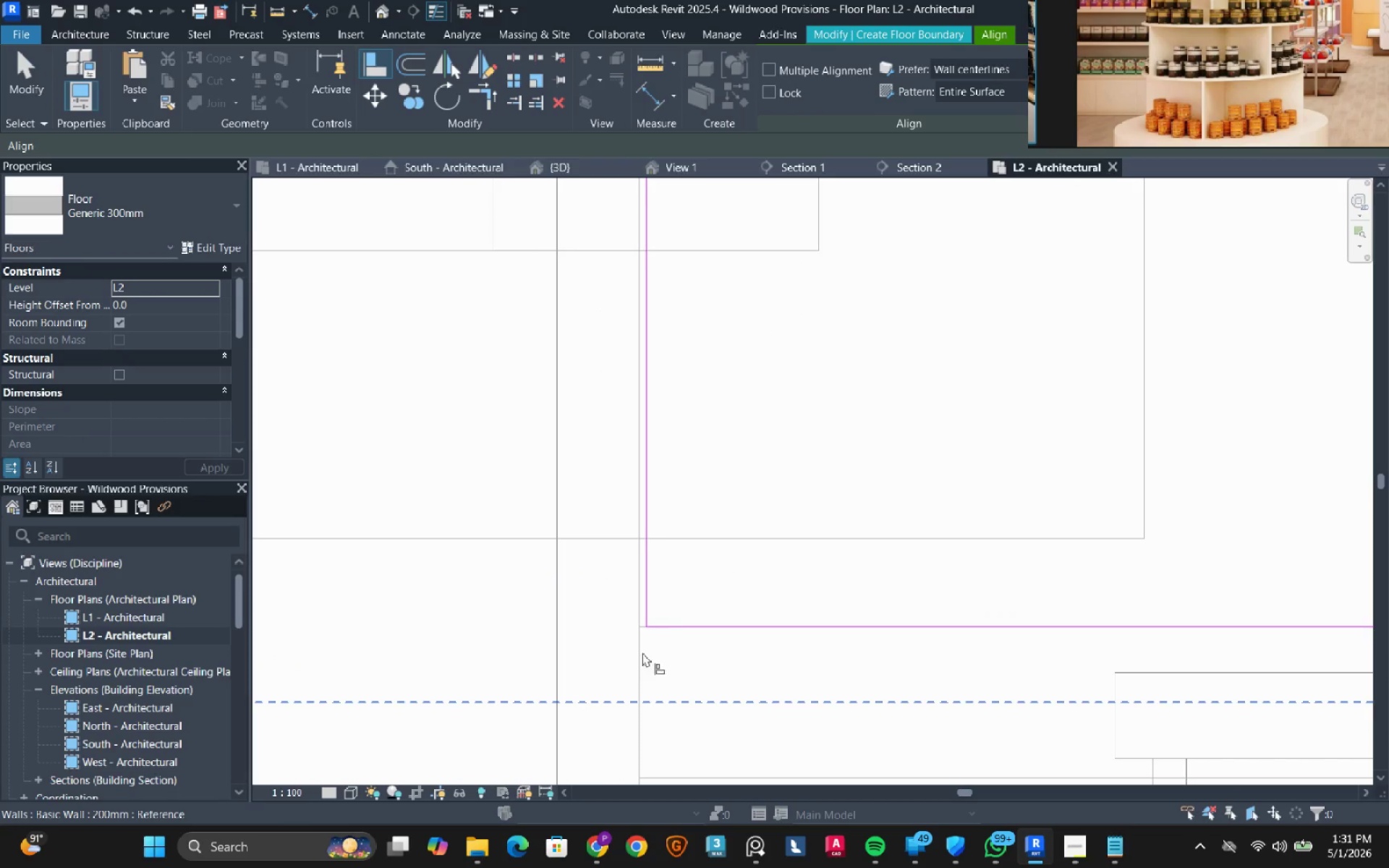 
key(Escape)
 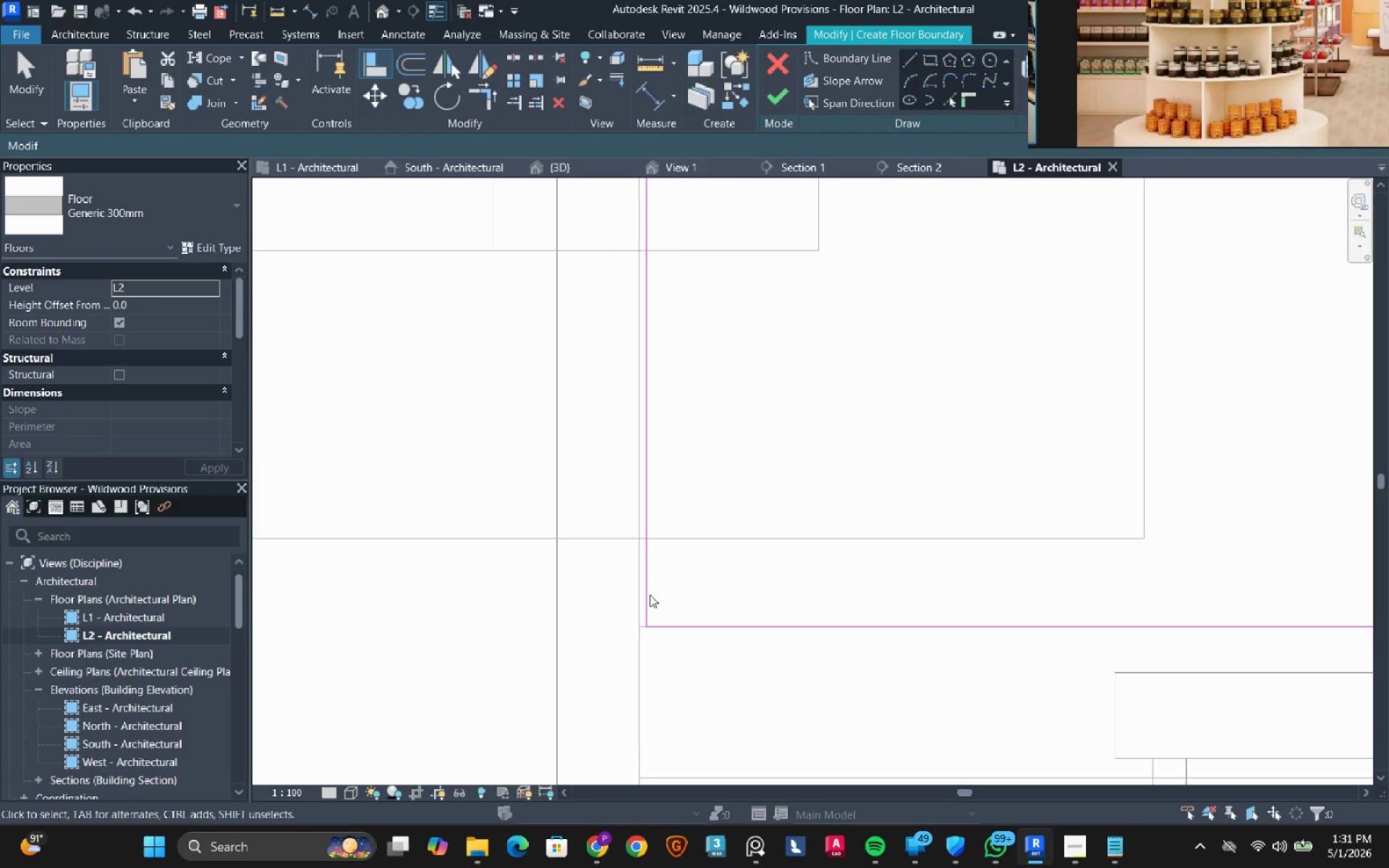 
key(Escape)
 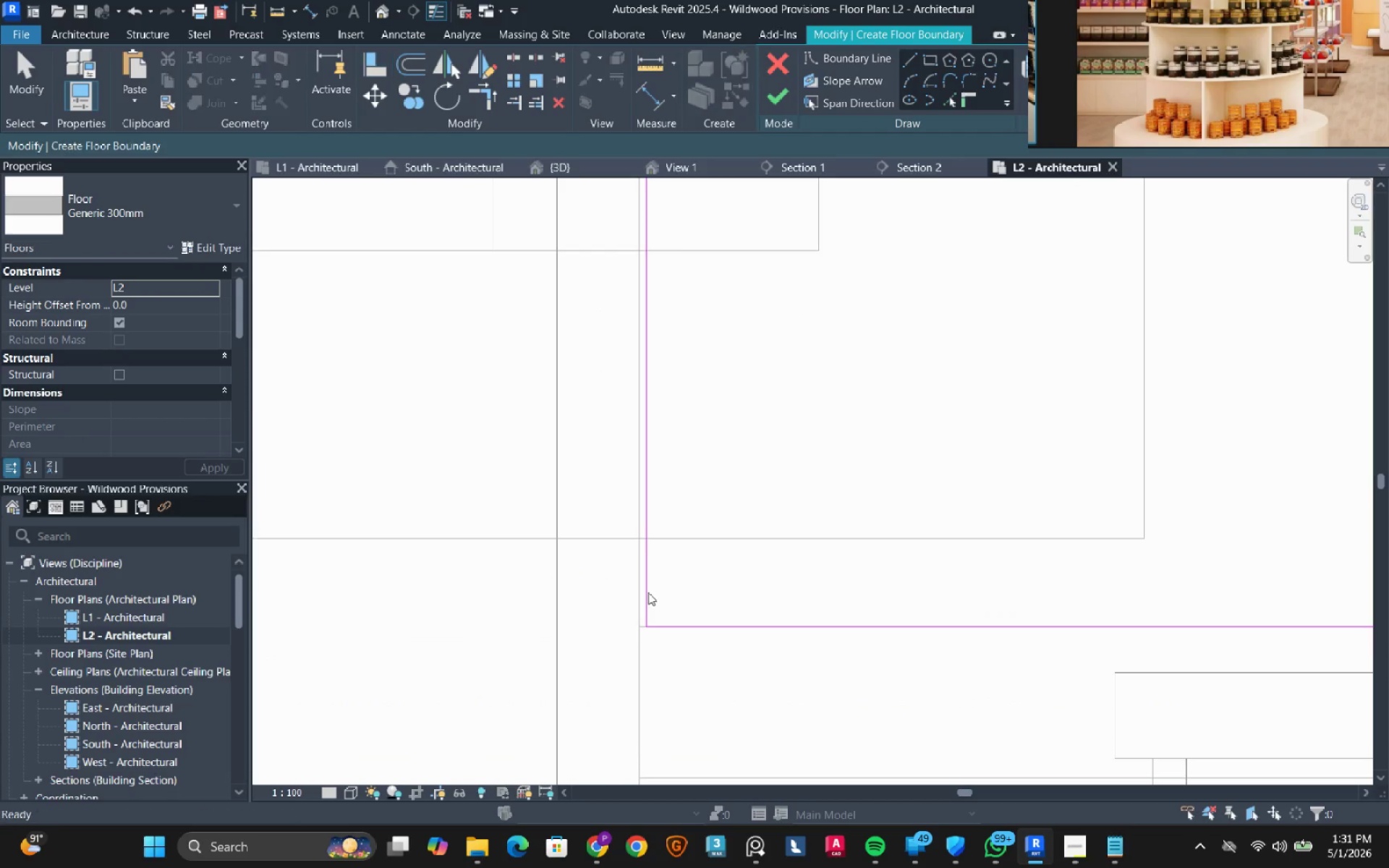 
left_click_drag(start_coordinate=[642, 584], to_coordinate=[645, 372])
 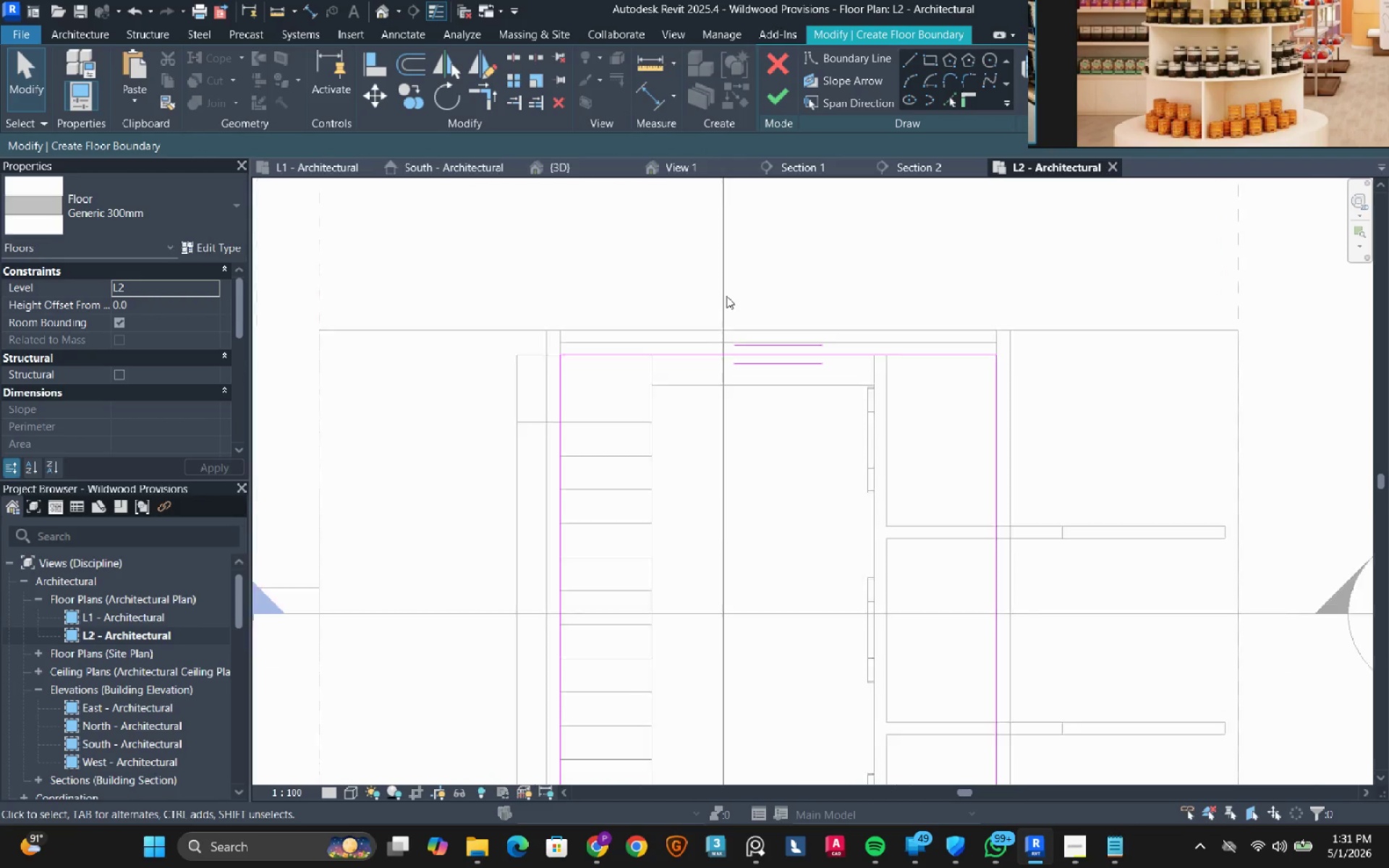 
scroll: coordinate [642, 584], scroll_direction: up, amount: 8.0
 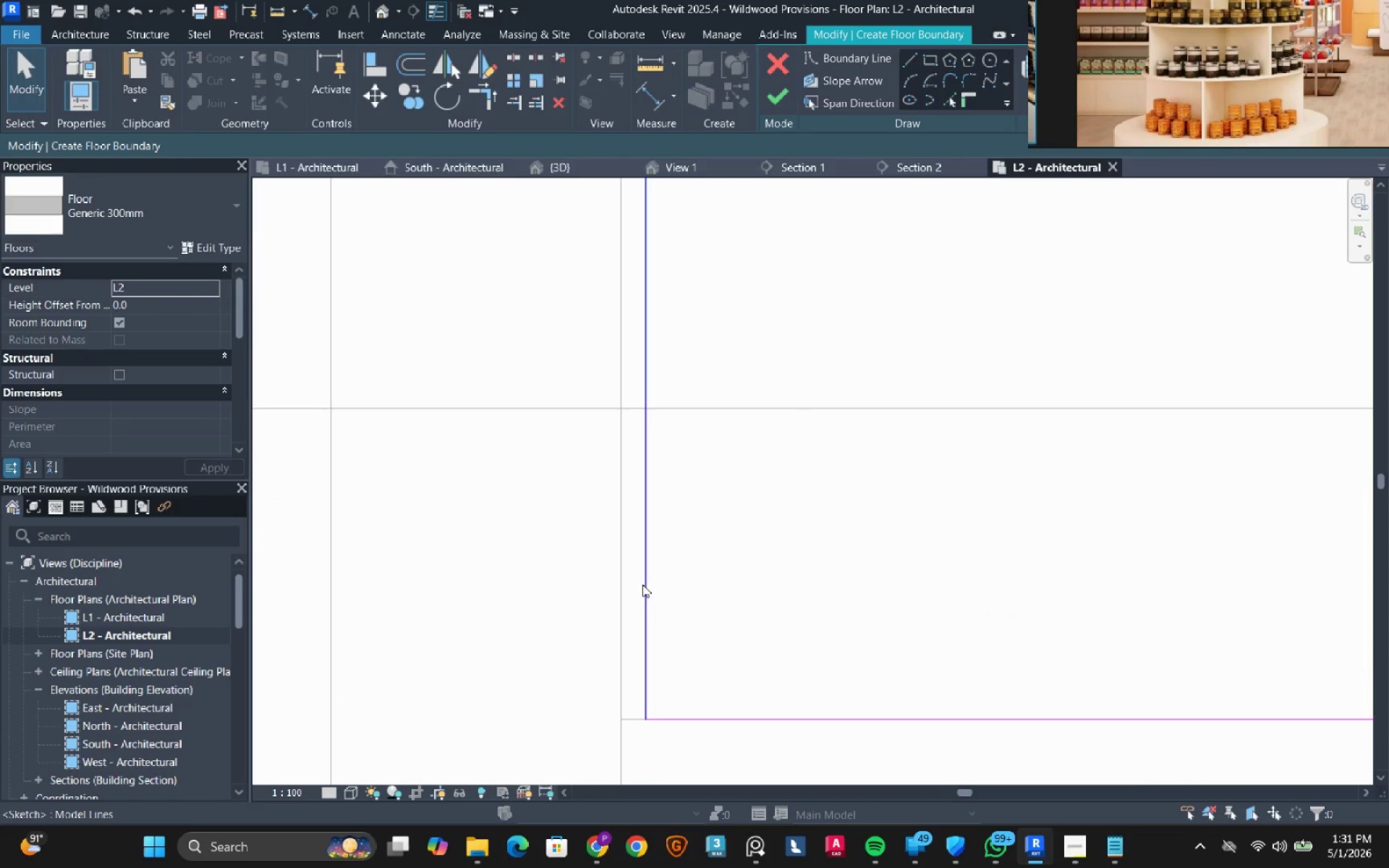 
key(ArrowLeft)
 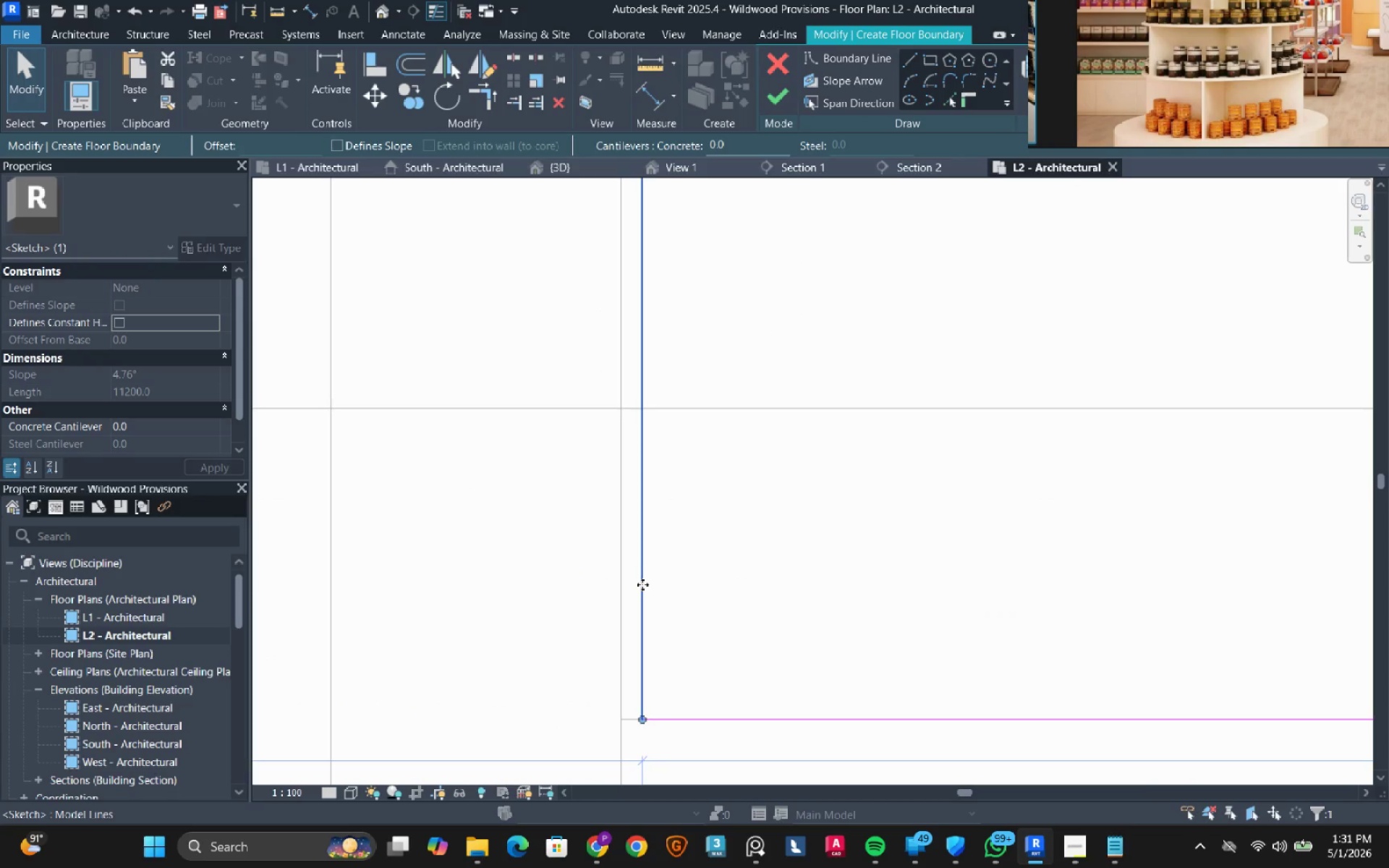 
key(ArrowLeft)
 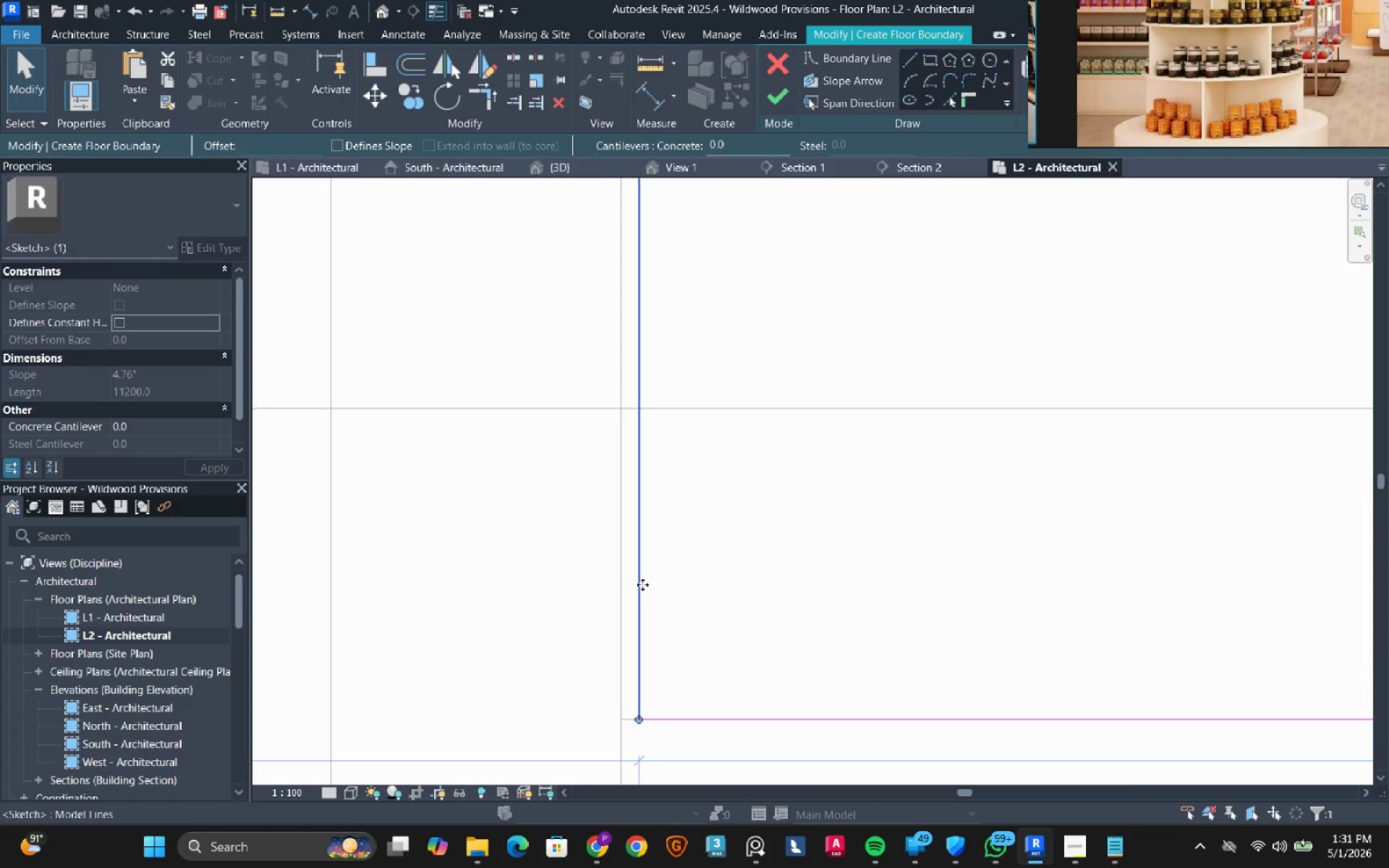 
key(ArrowLeft)
 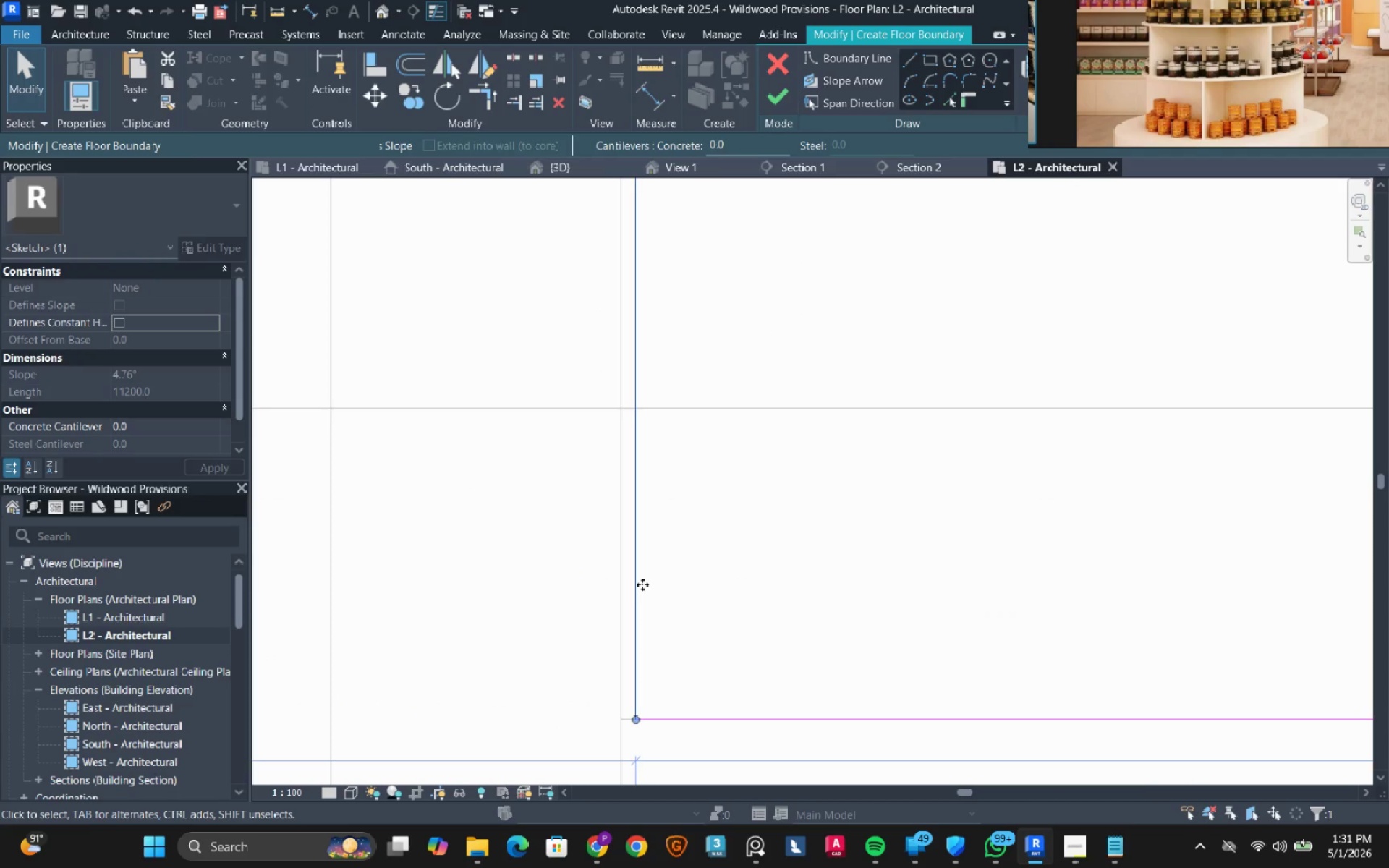 
key(ArrowLeft)
 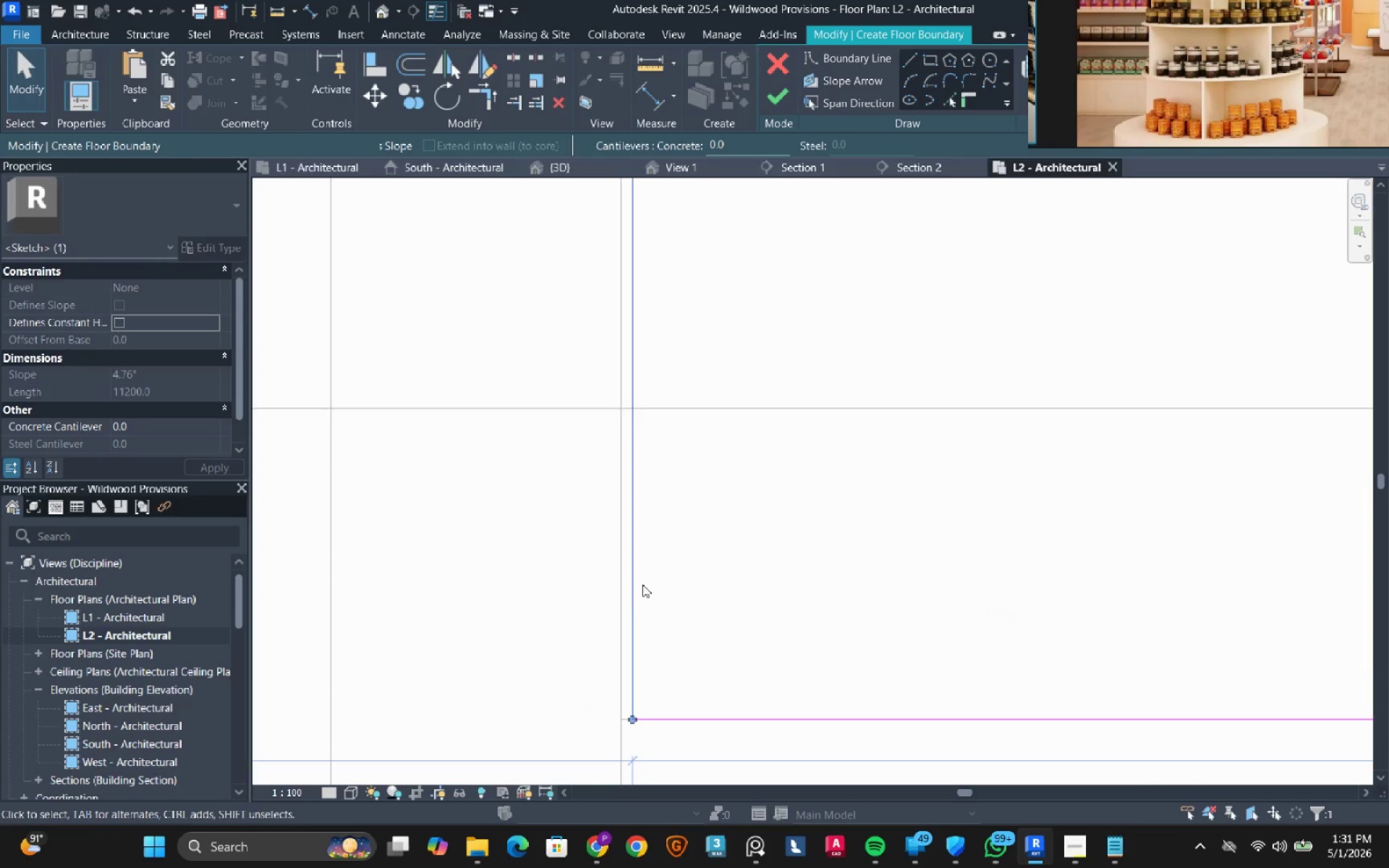 
key(ArrowLeft)
 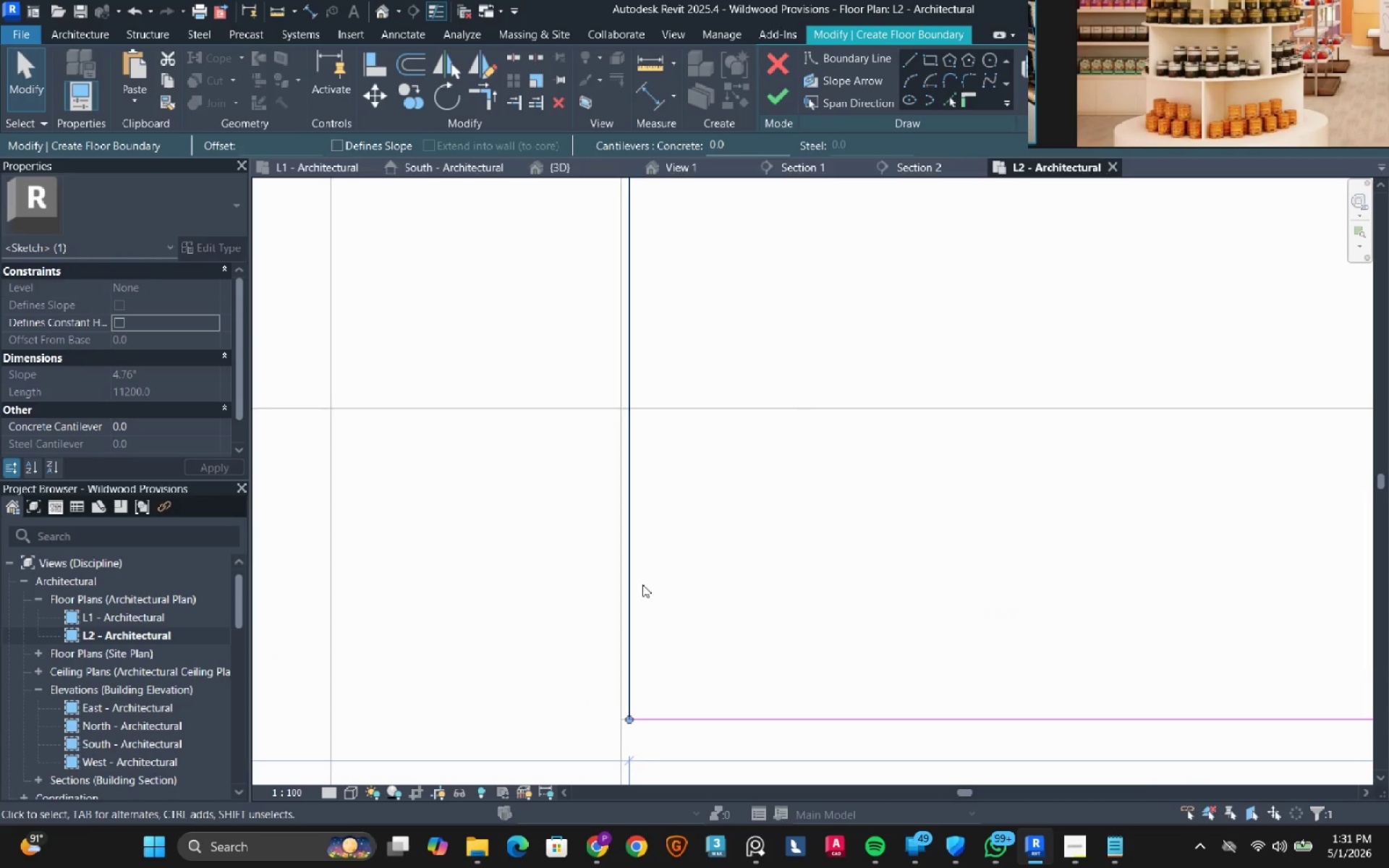 
key(ArrowLeft)
 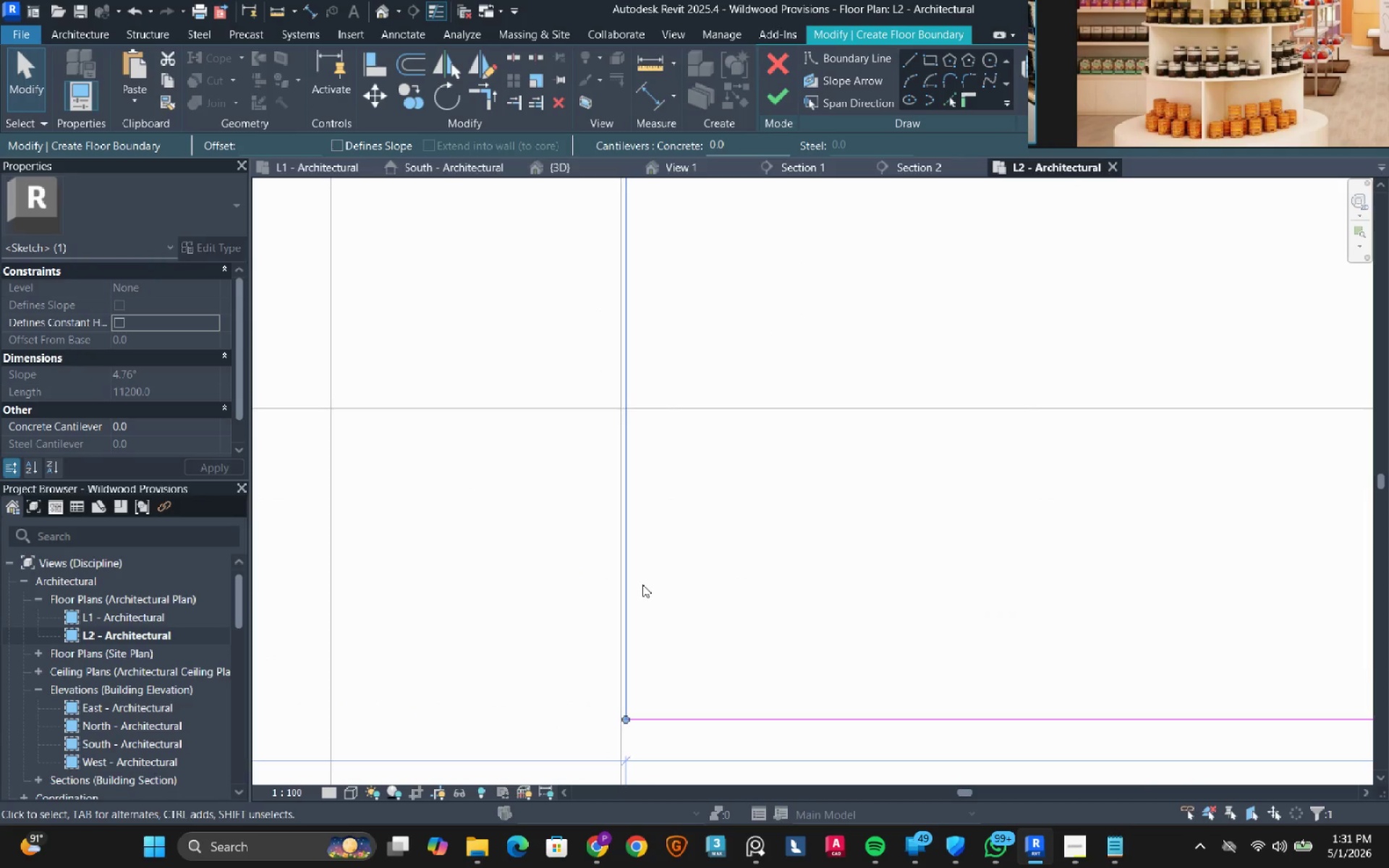 
key(ArrowLeft)
 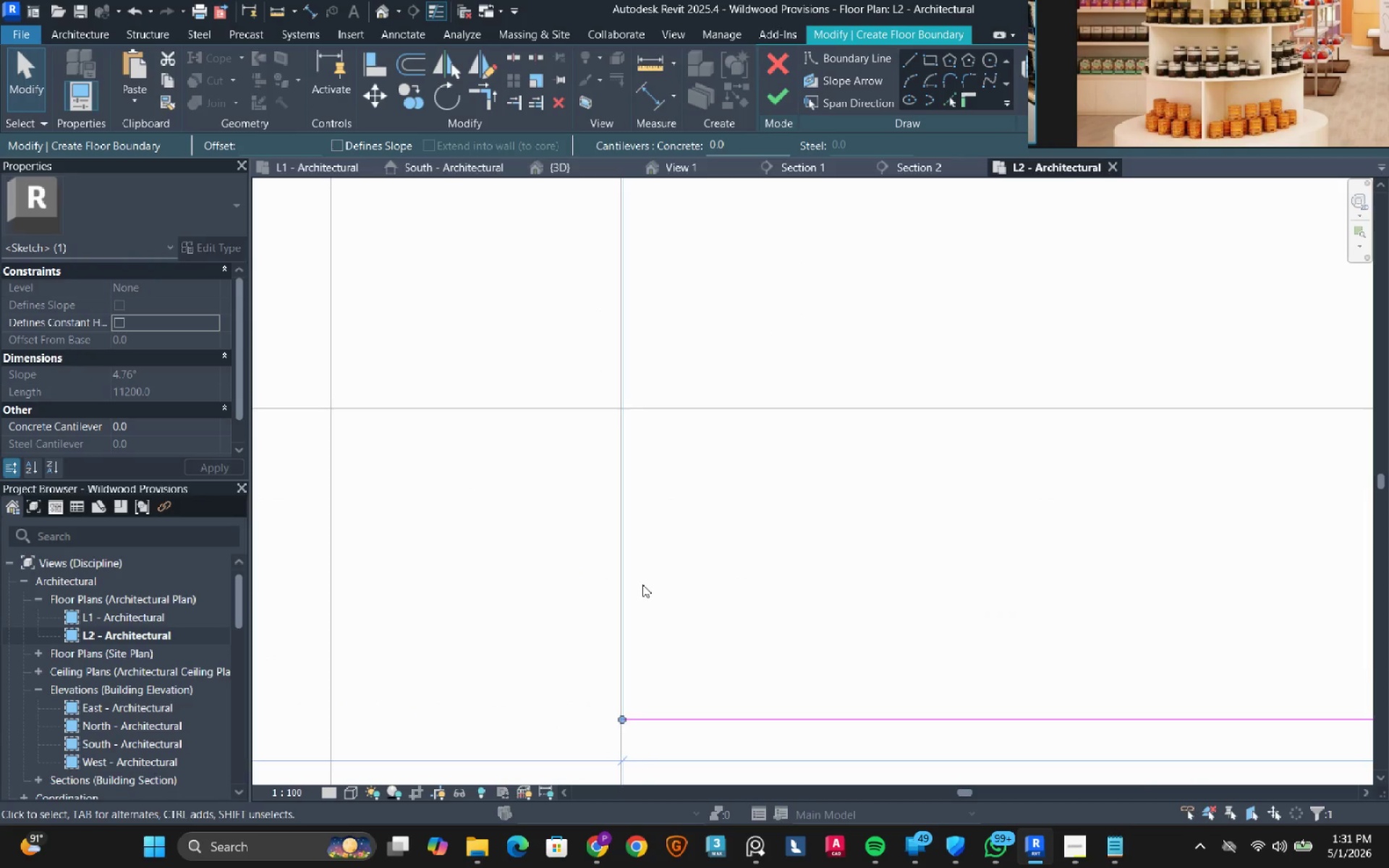 
key(ArrowLeft)
 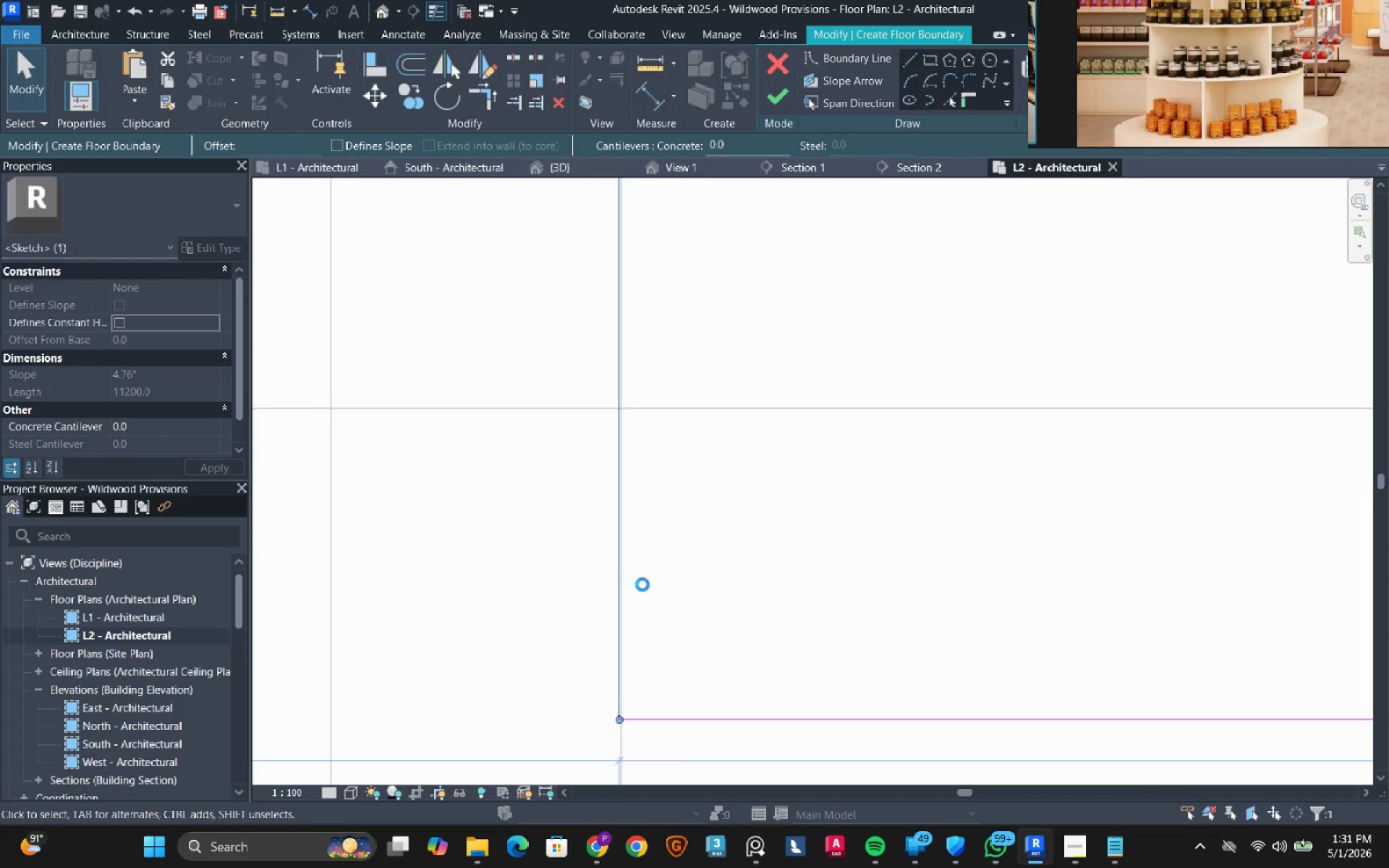 
key(ArrowRight)
 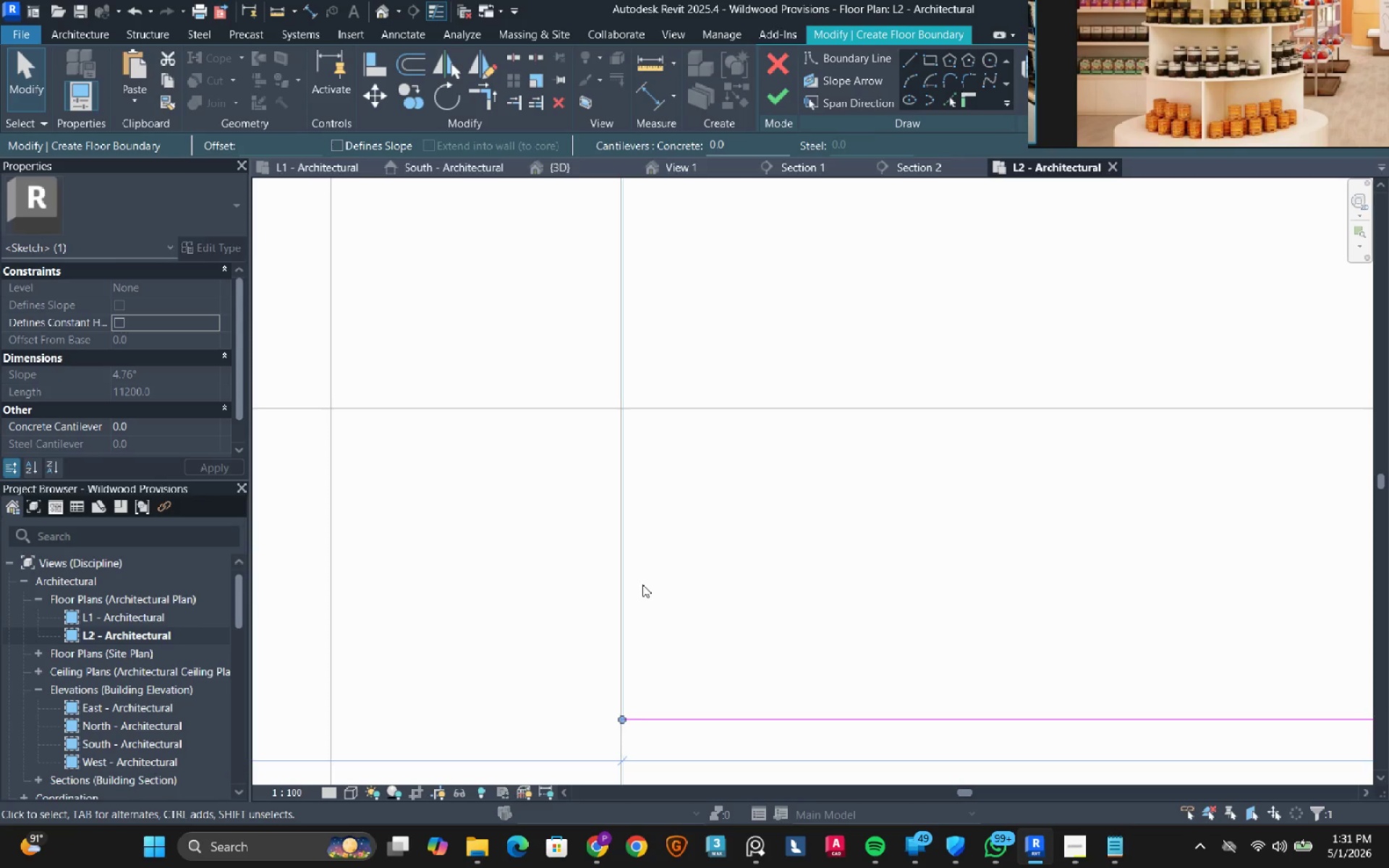 
key(Escape)
 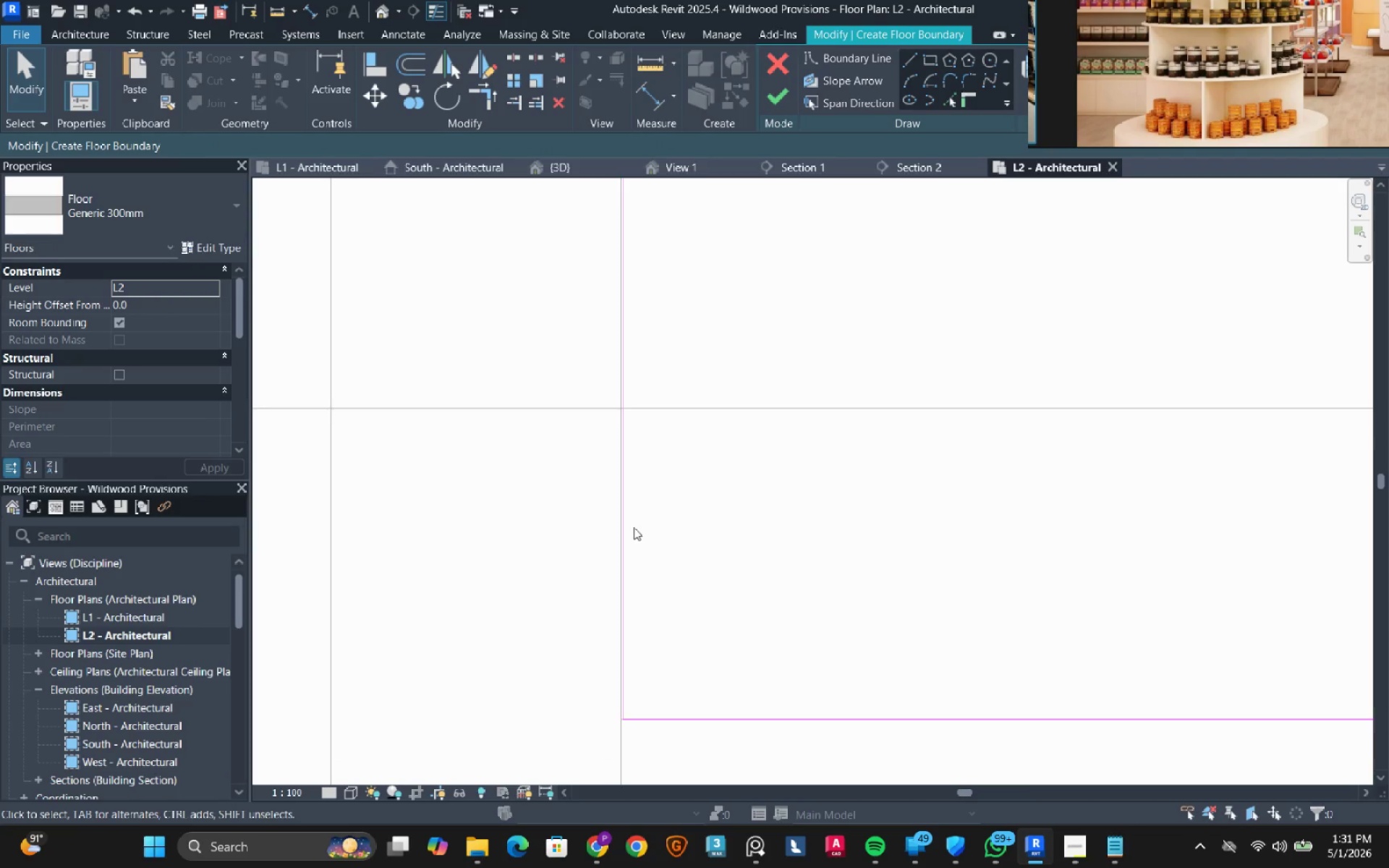 
scroll: coordinate [629, 533], scroll_direction: down, amount: 28.0
 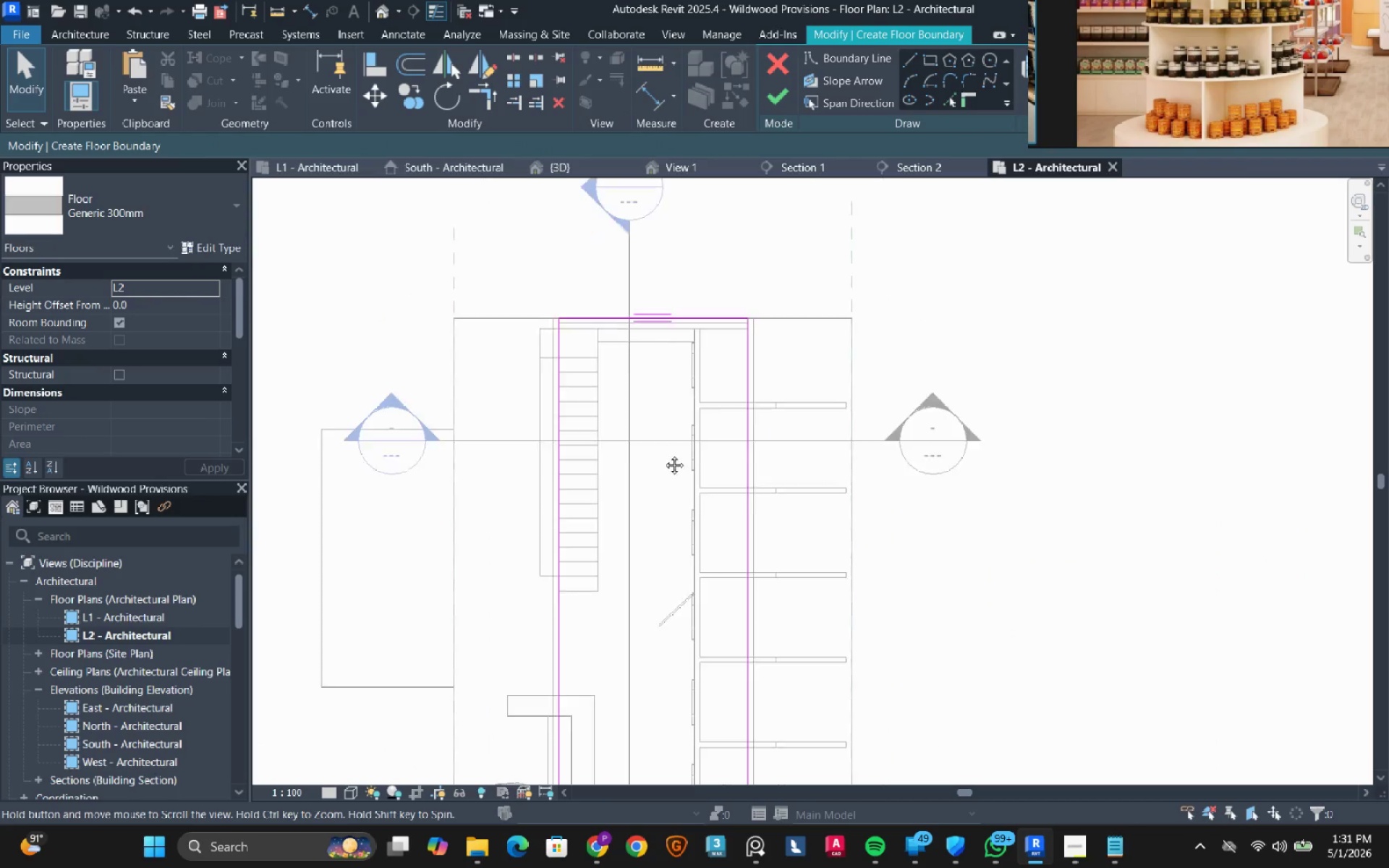 
scroll: coordinate [595, 342], scroll_direction: up, amount: 7.0
 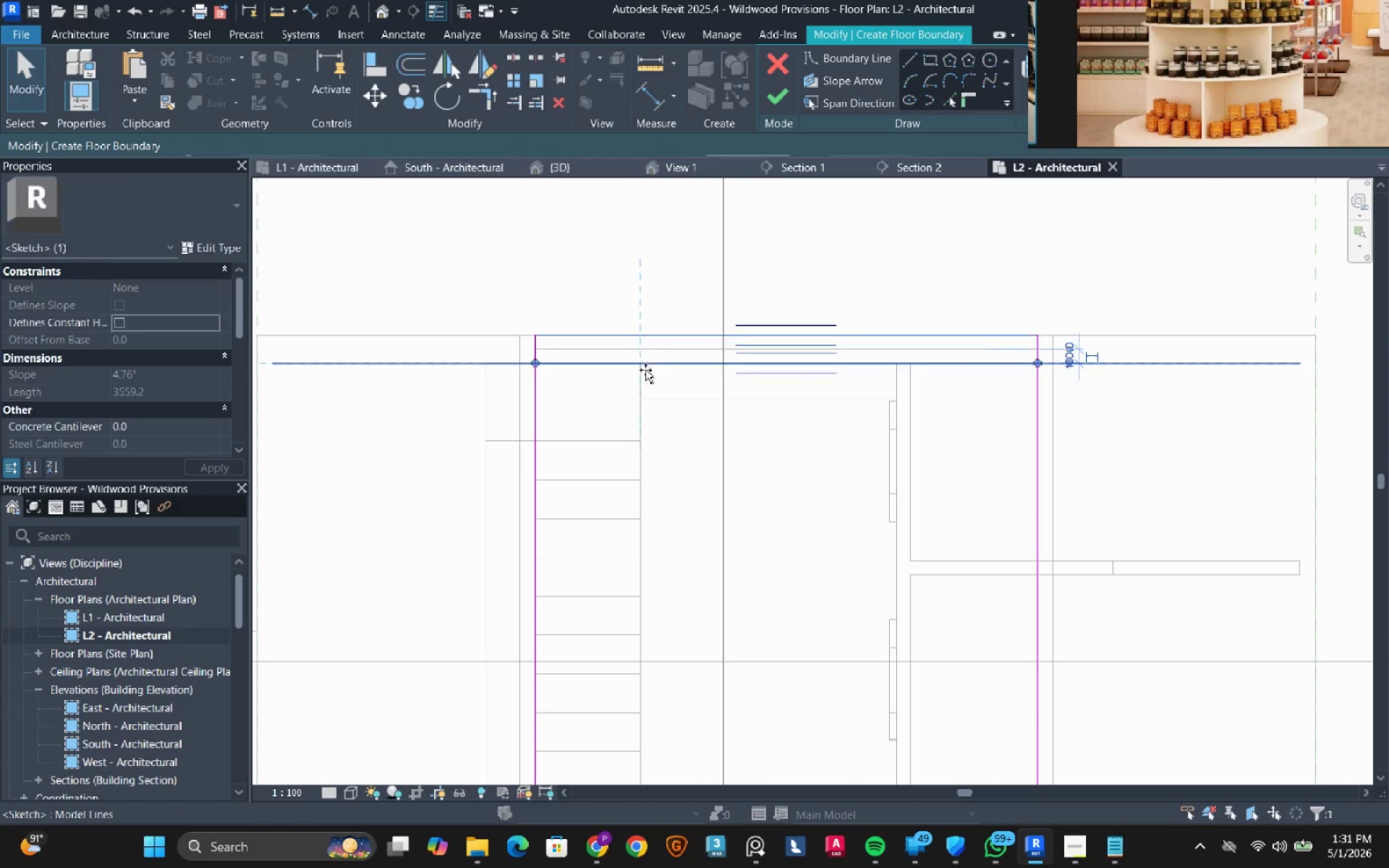 
hold_key(key=Escape, duration=8.06)
 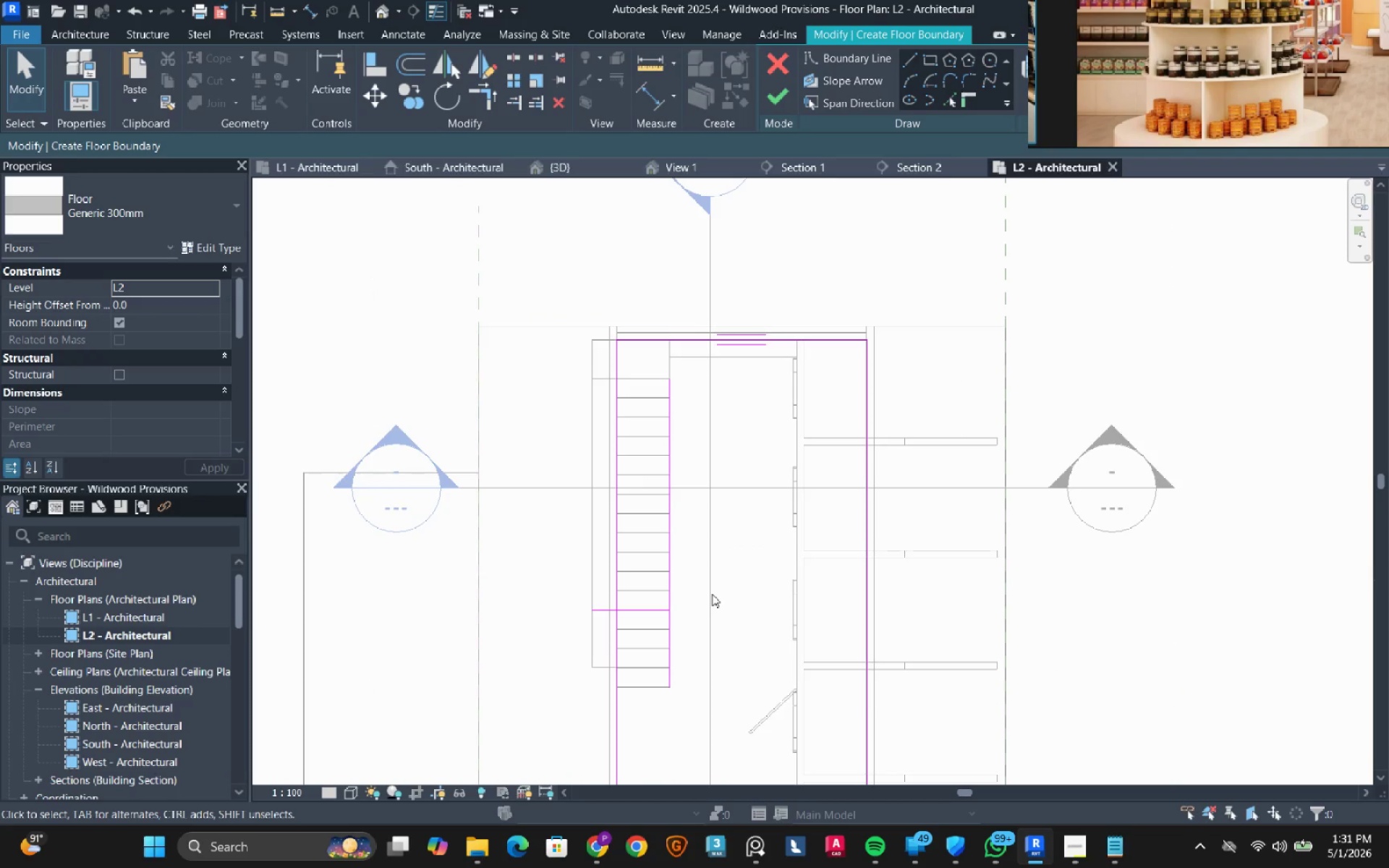 
scroll: coordinate [726, 296], scroll_direction: down, amount: 2.0
 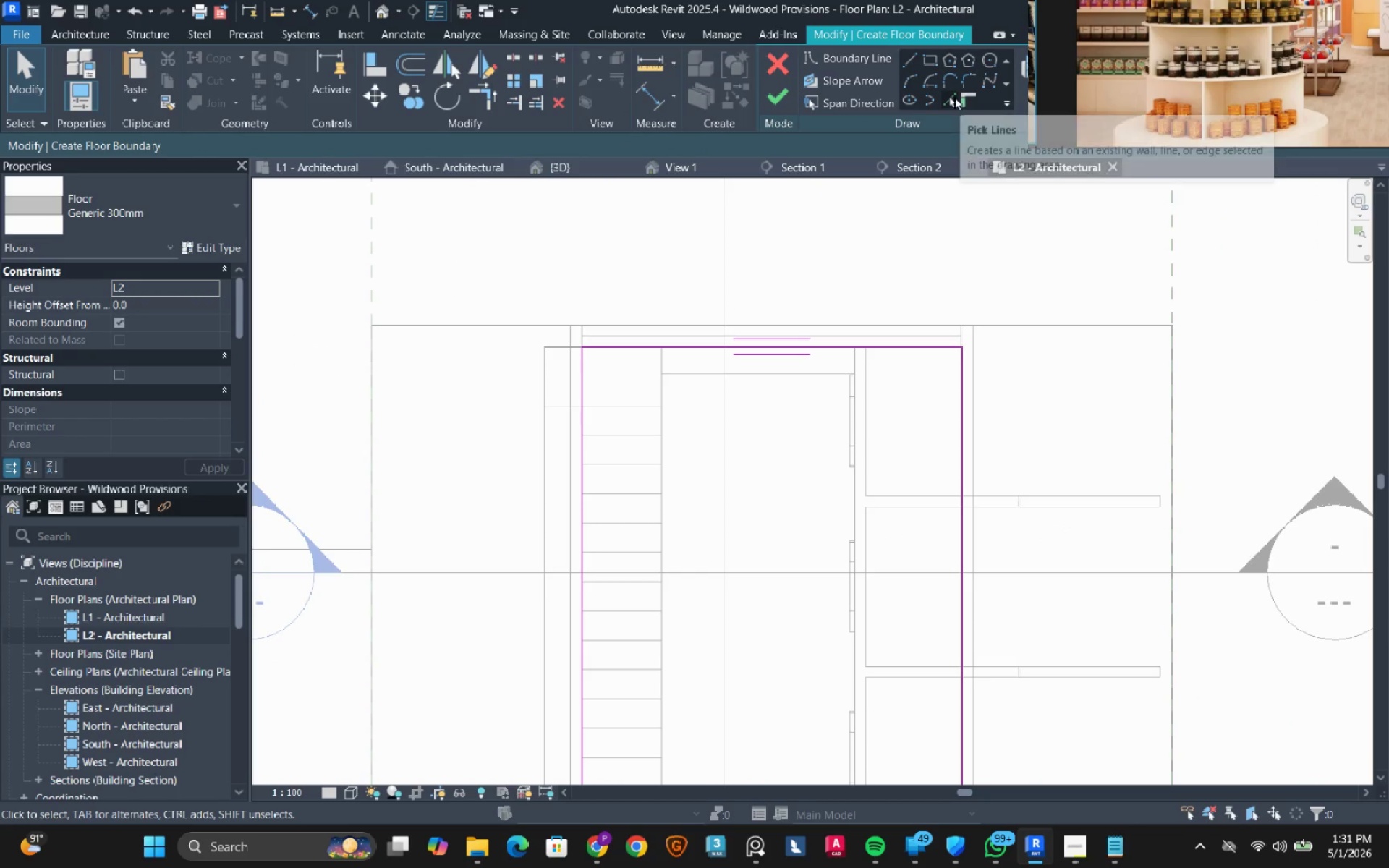 
left_click([951, 101])
 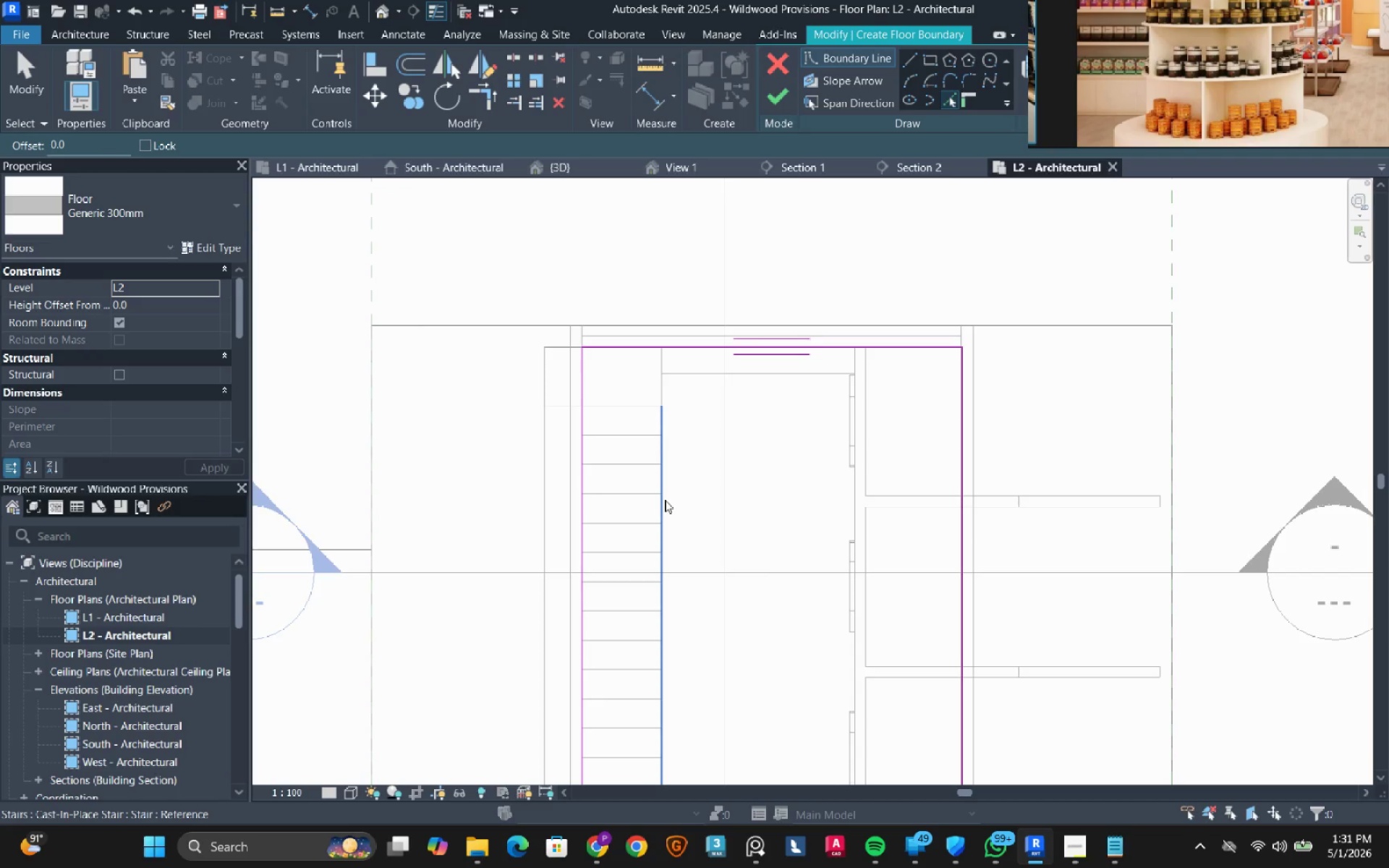 
left_click([665, 500])
 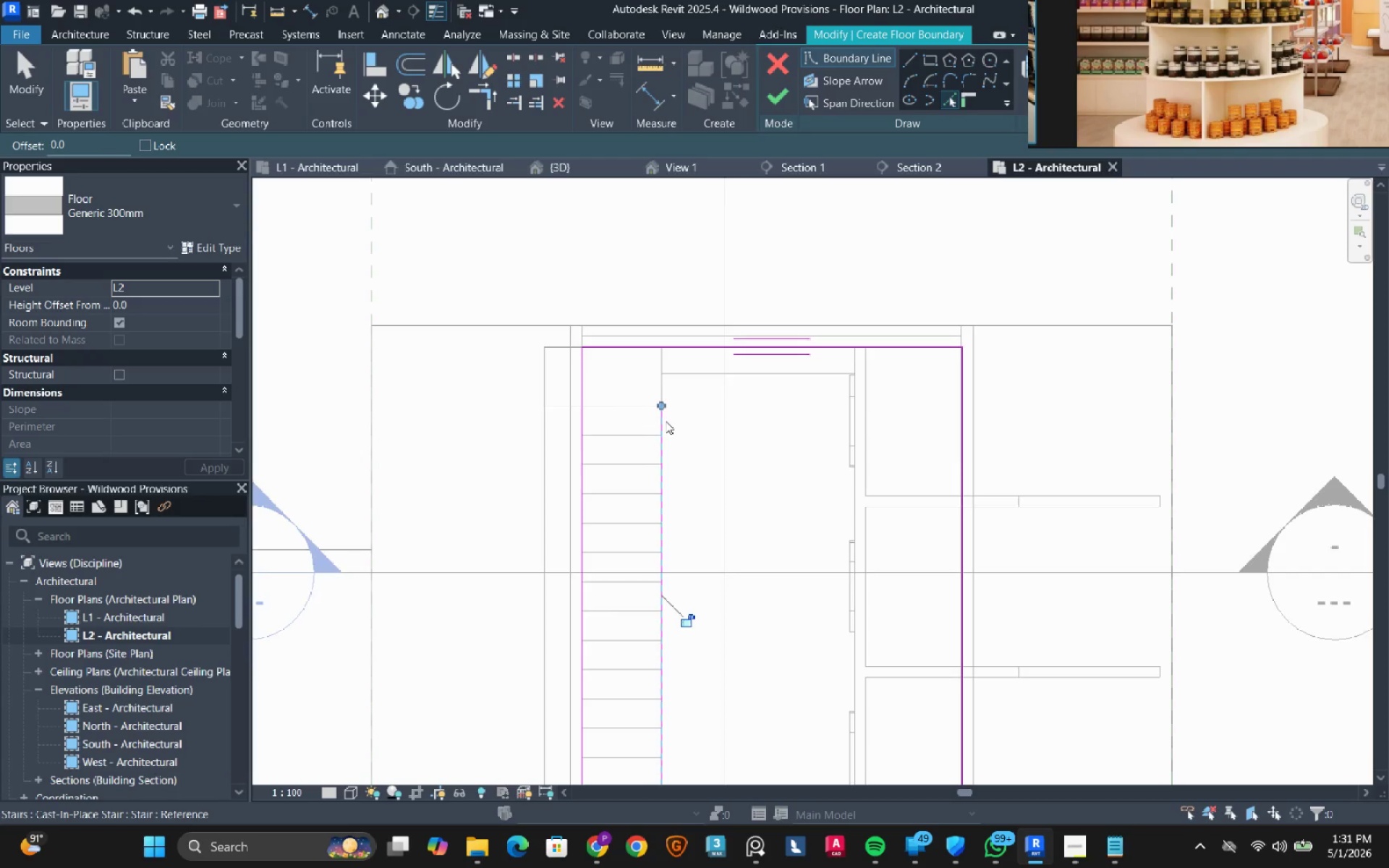 
scroll: coordinate [666, 421], scroll_direction: down, amount: 3.0
 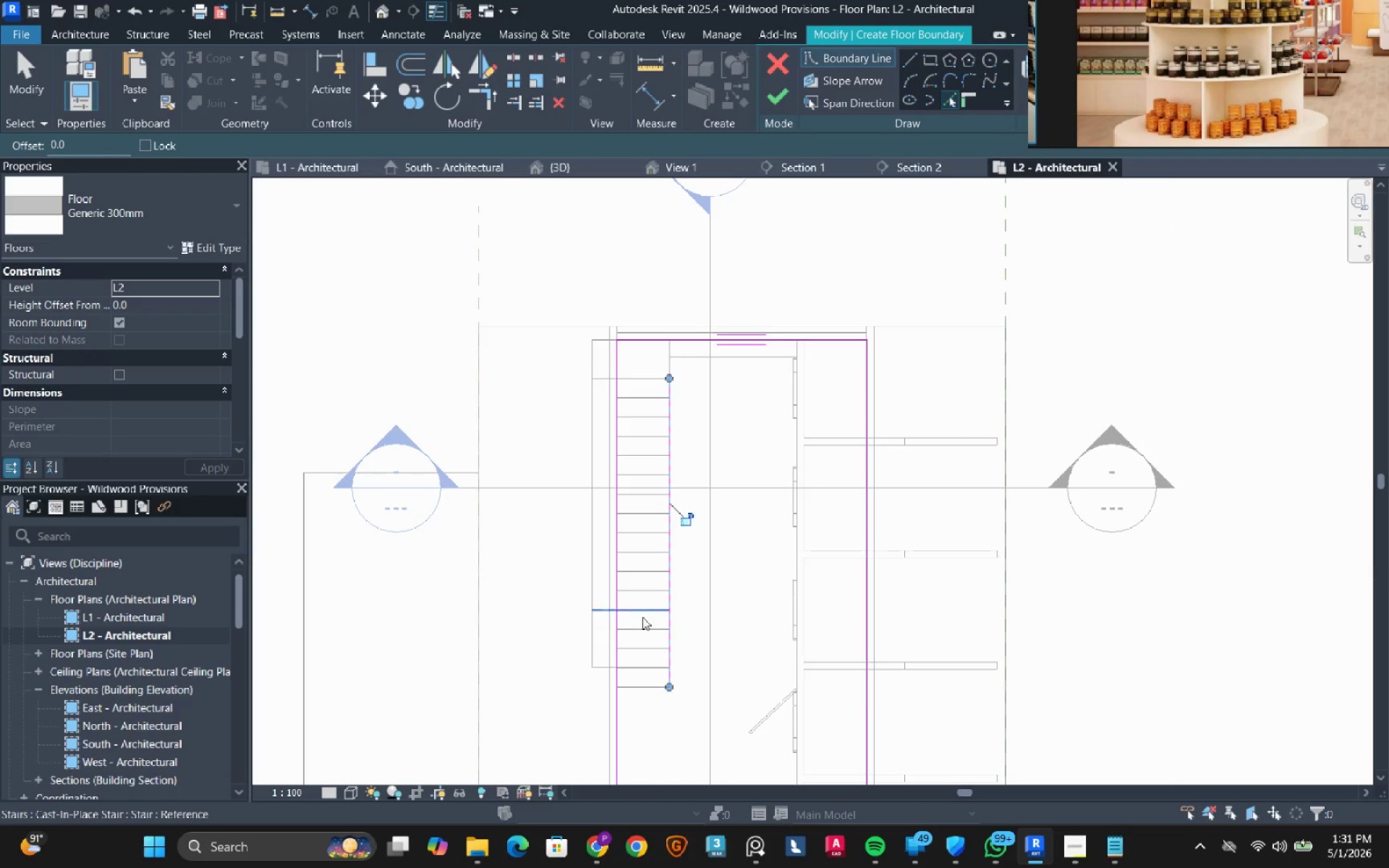 
left_click([642, 617])
 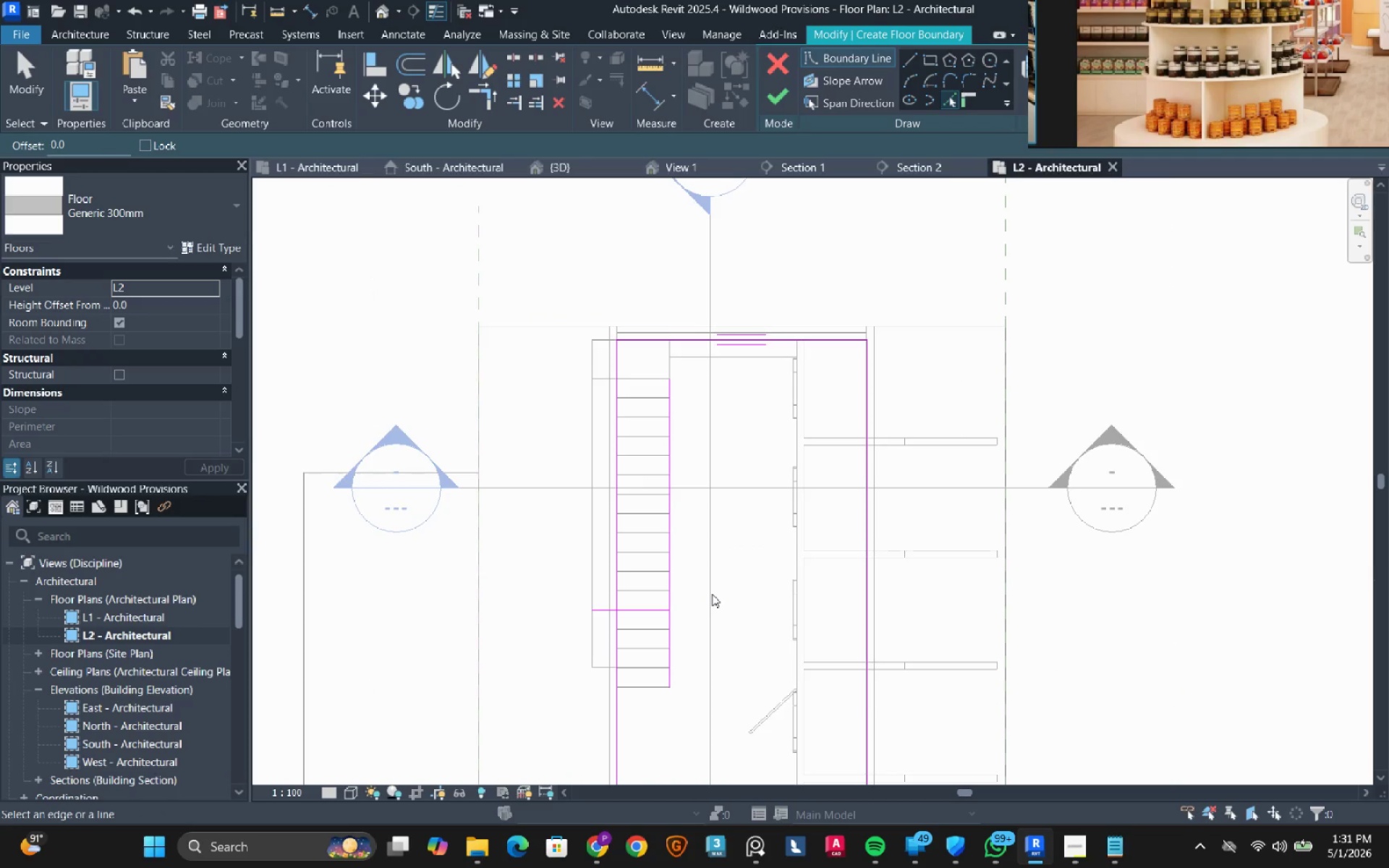 
key(Escape)
type(tr)
 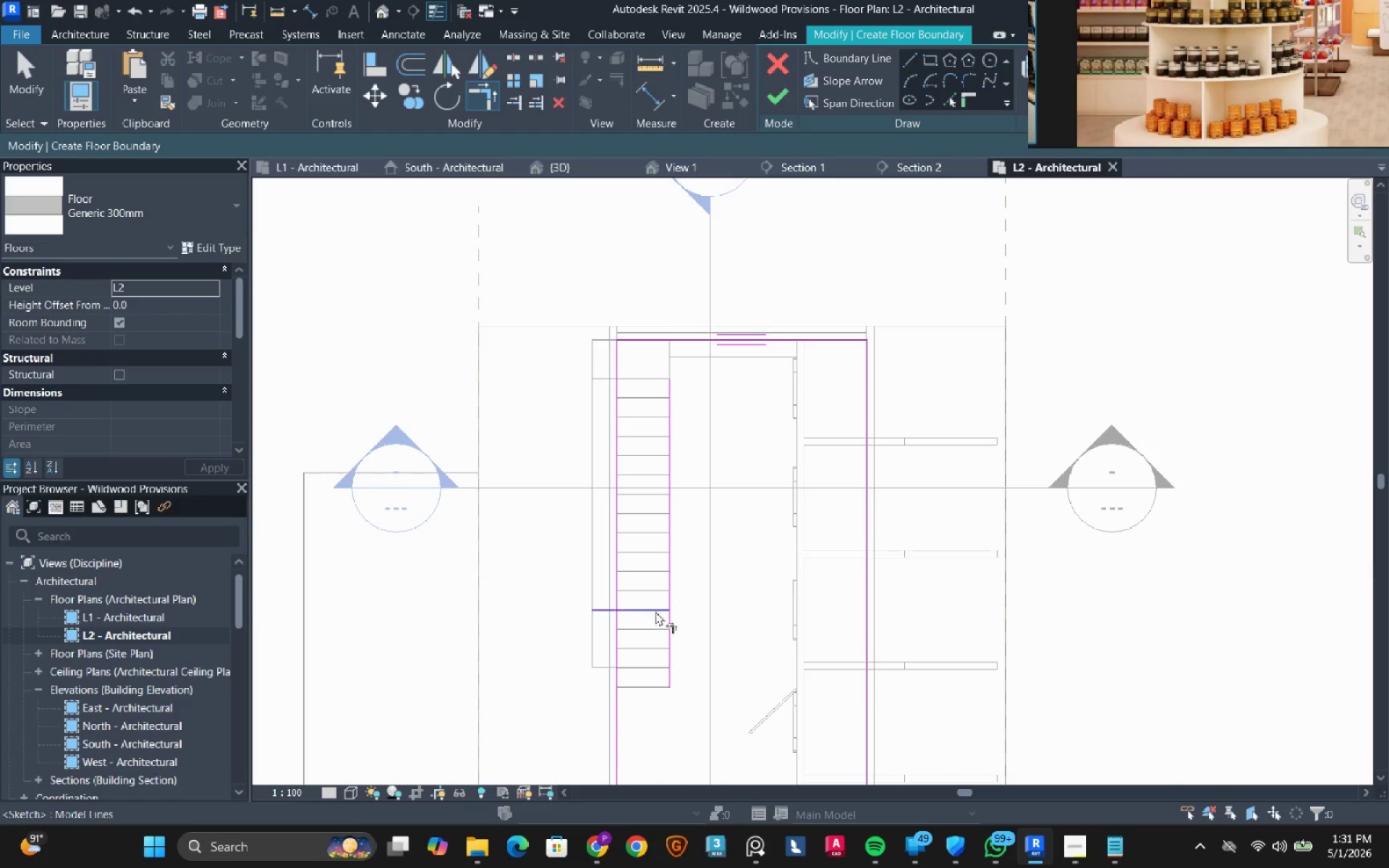 
left_click([657, 609])
 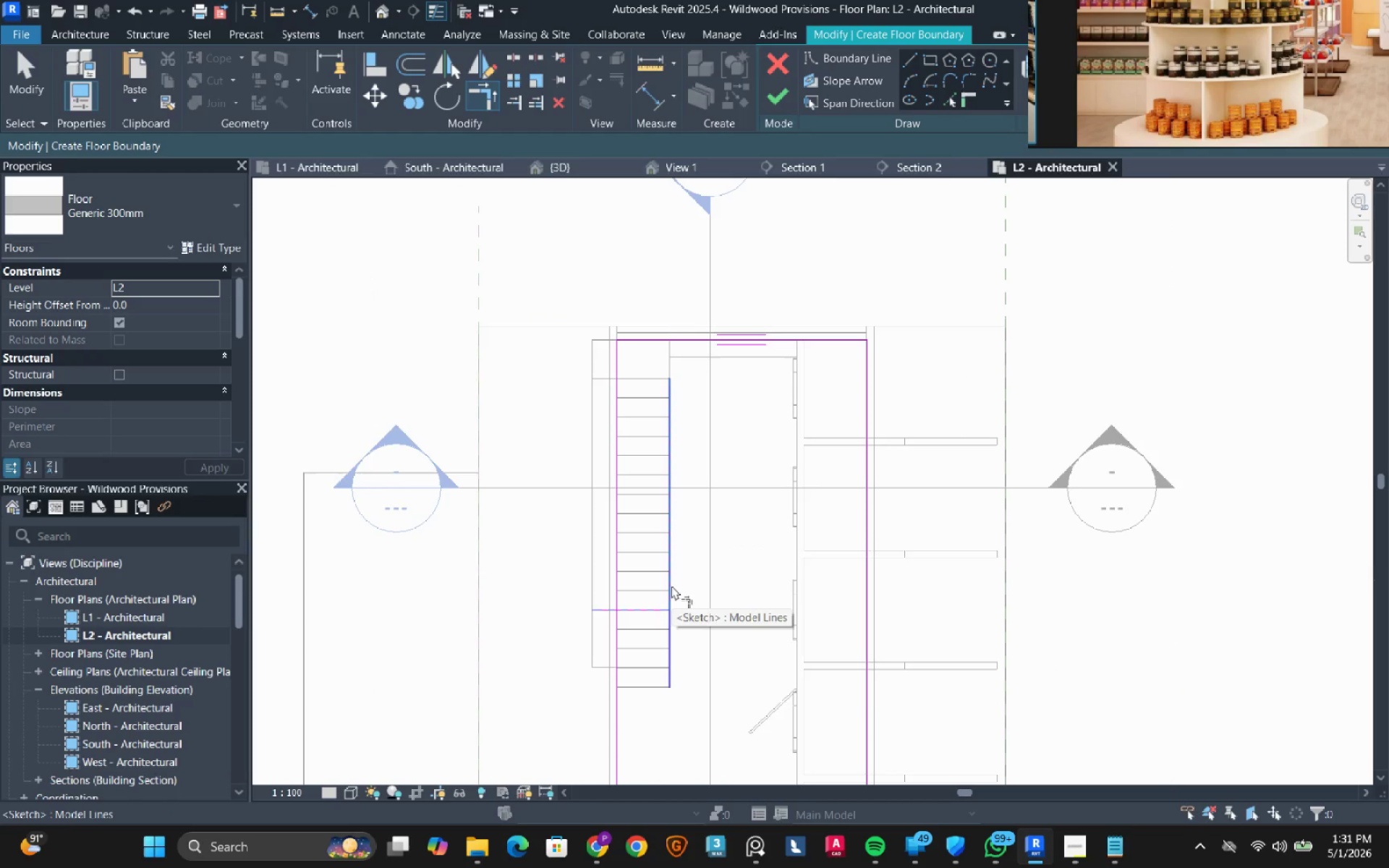 
left_click([671, 585])
 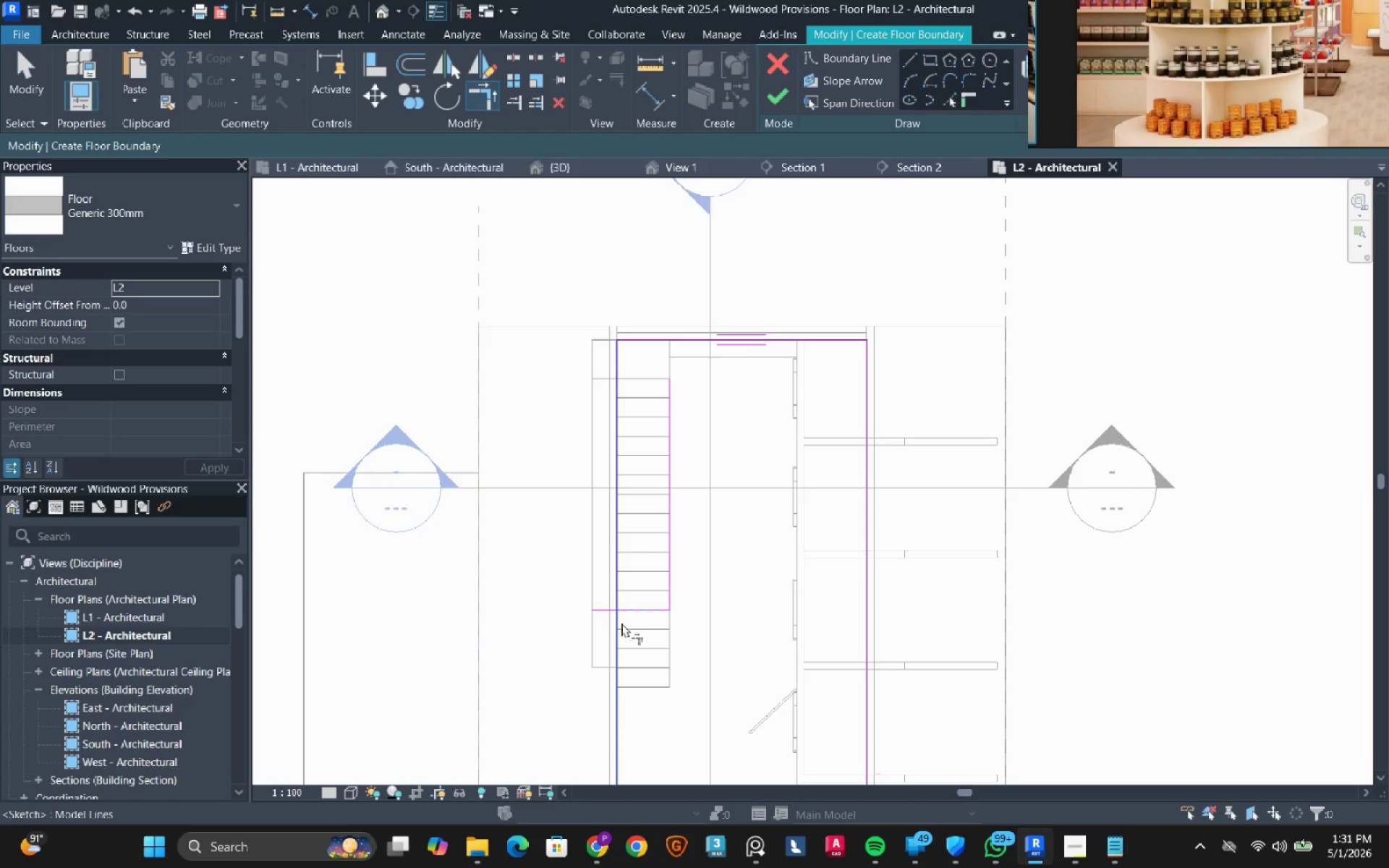 
double_click([619, 628])
 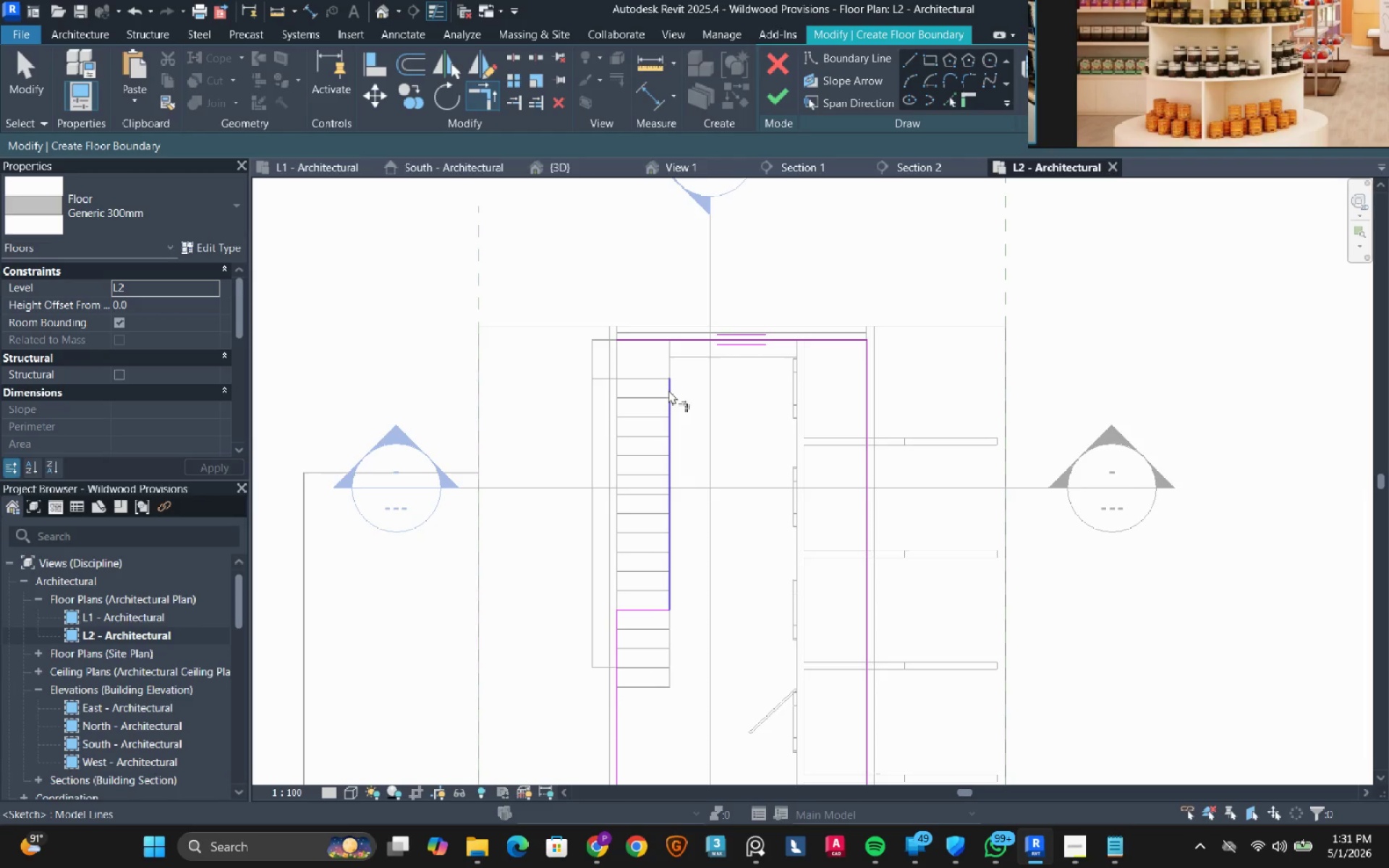 
left_click([669, 391])
 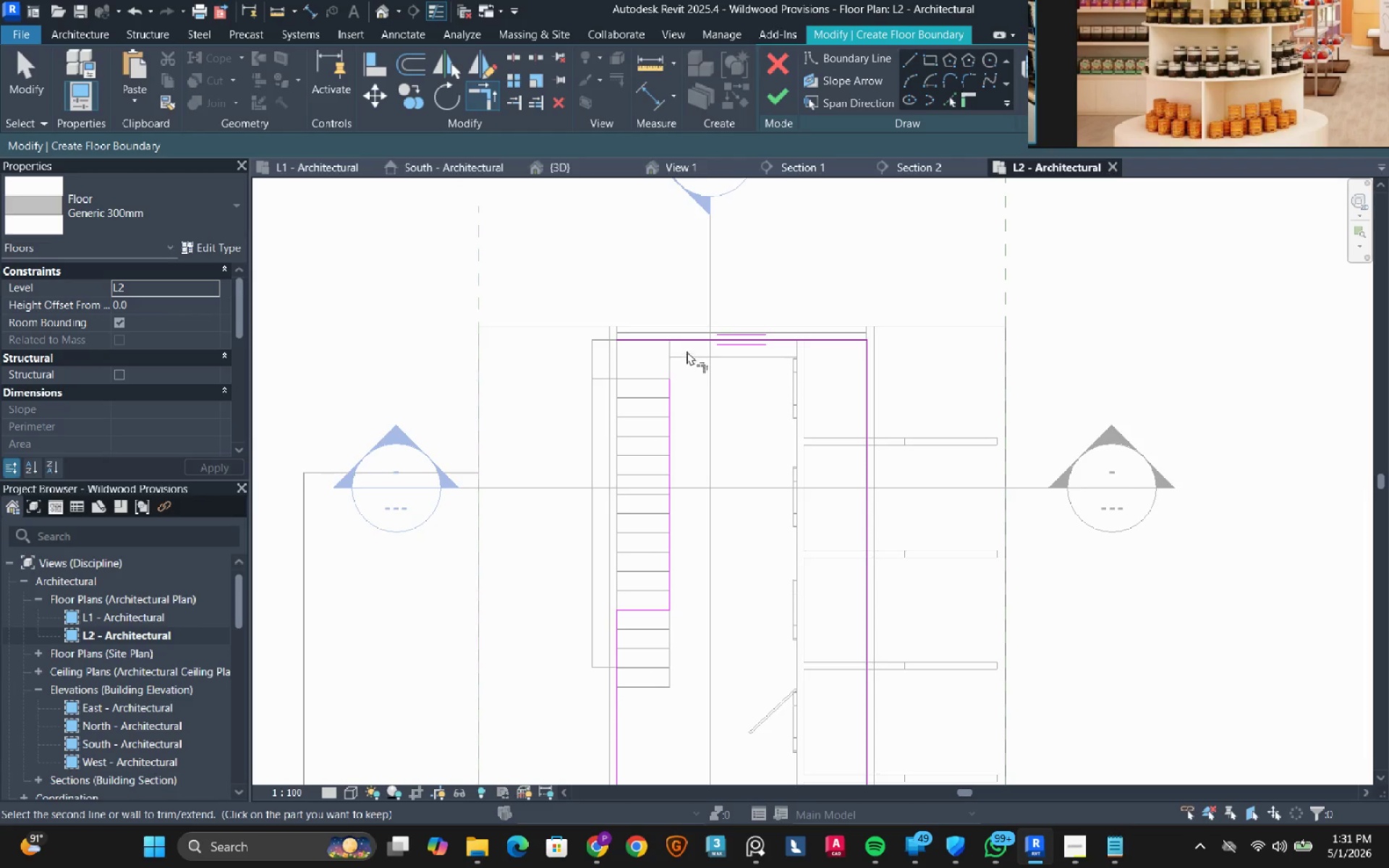 
left_click([692, 346])
 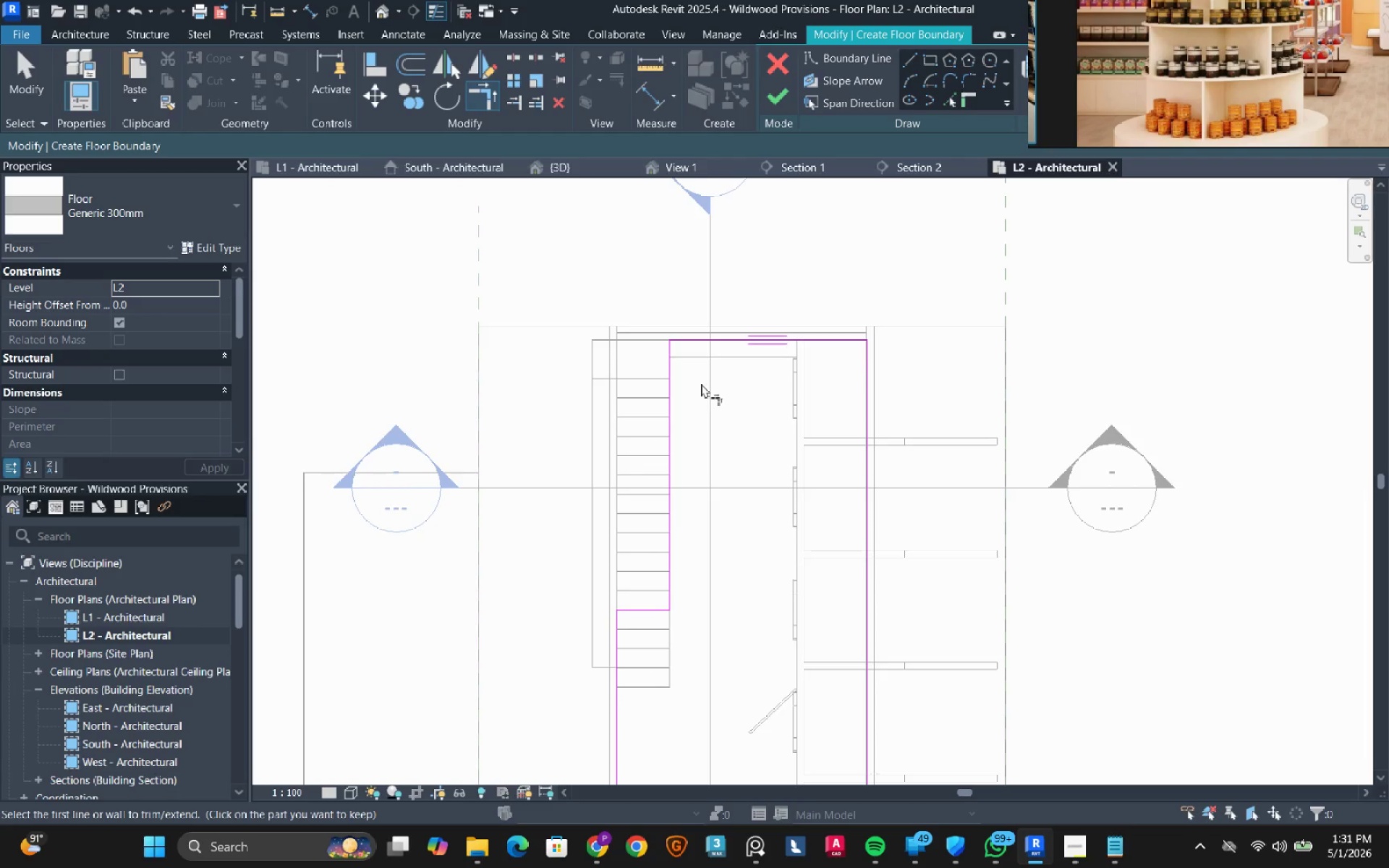 
key(Escape)
 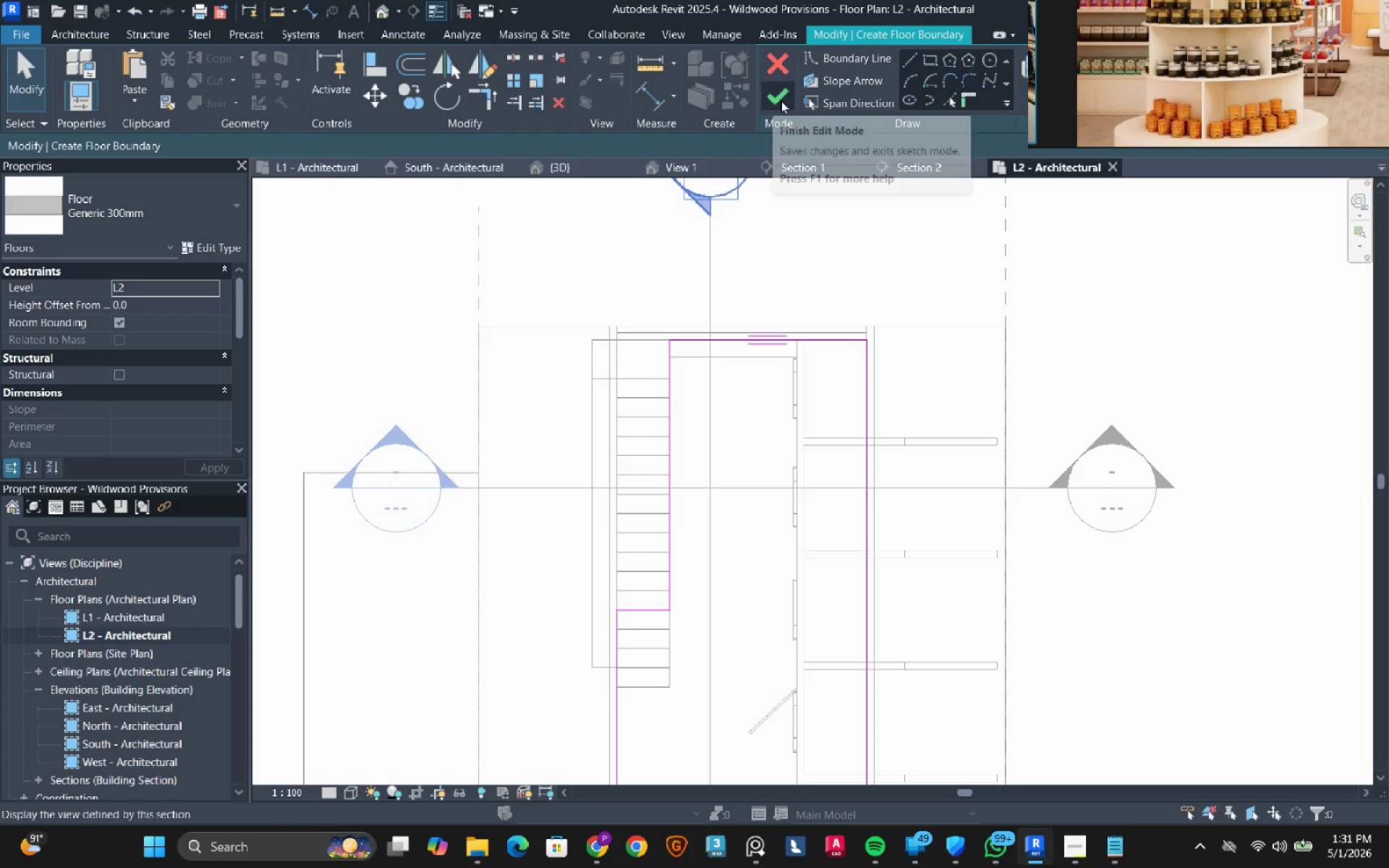 
left_click([781, 101])
 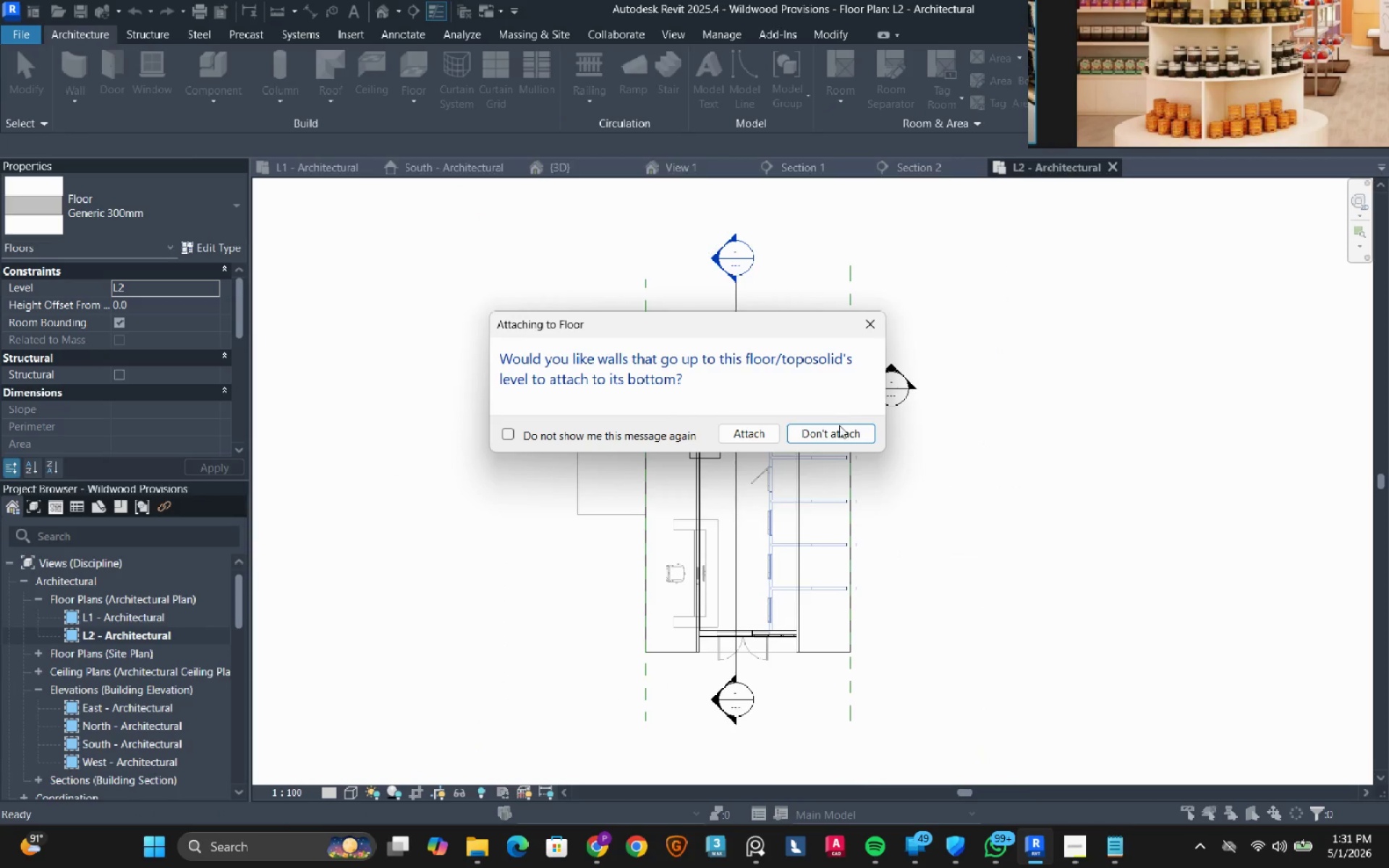 
left_click([838, 430])
 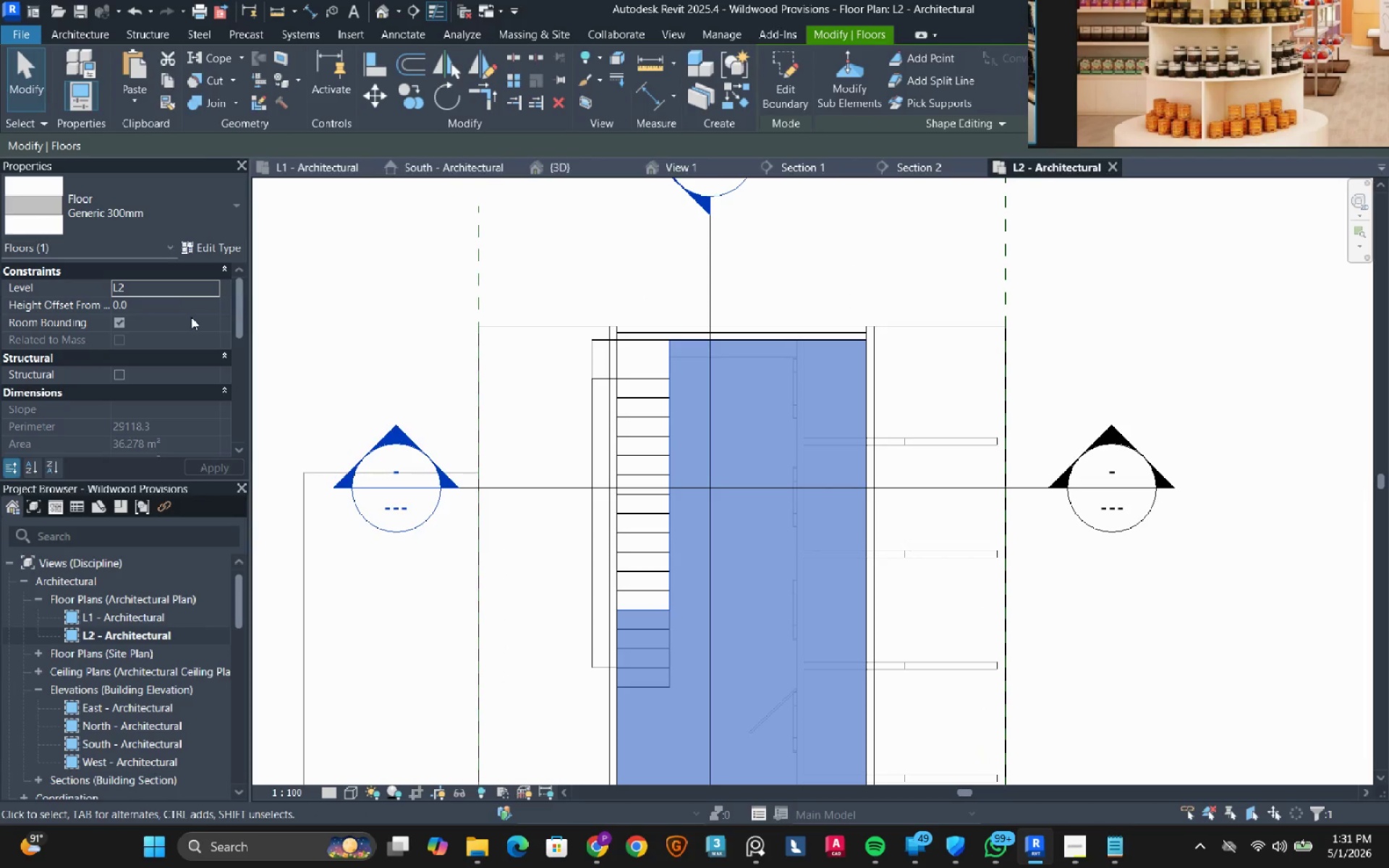 
left_click([191, 305])
 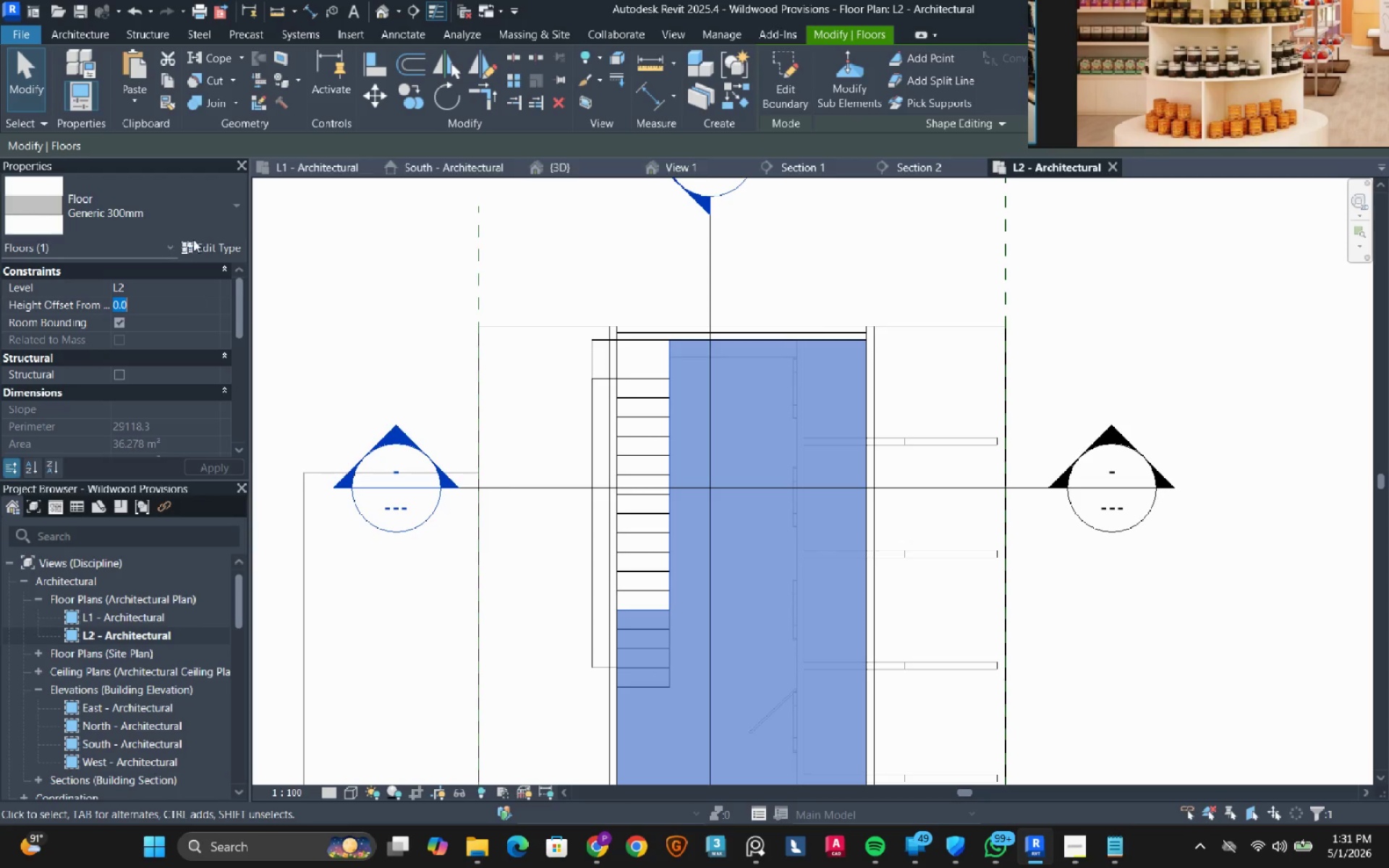 
left_click([191, 215])
 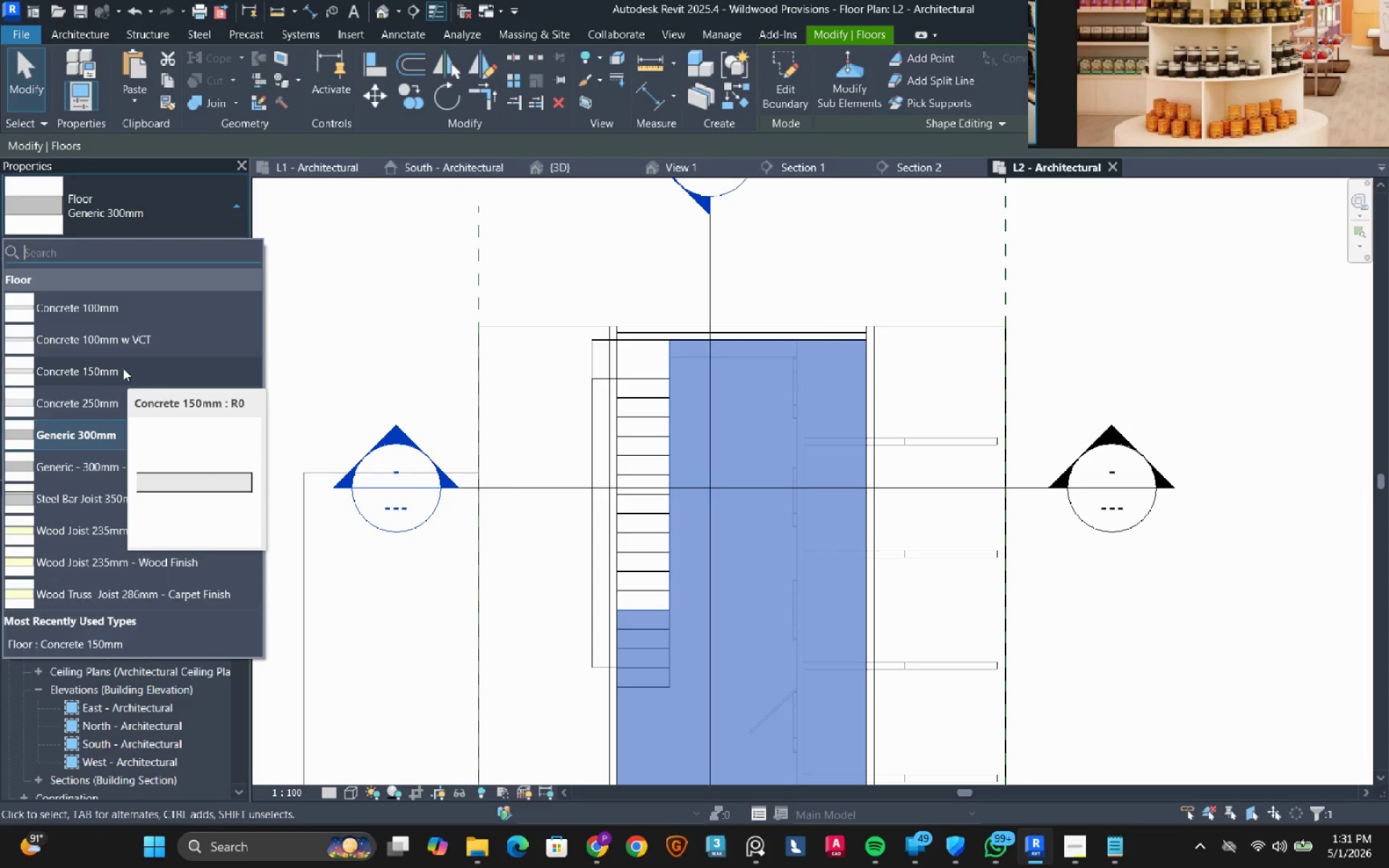 
left_click([123, 368])
 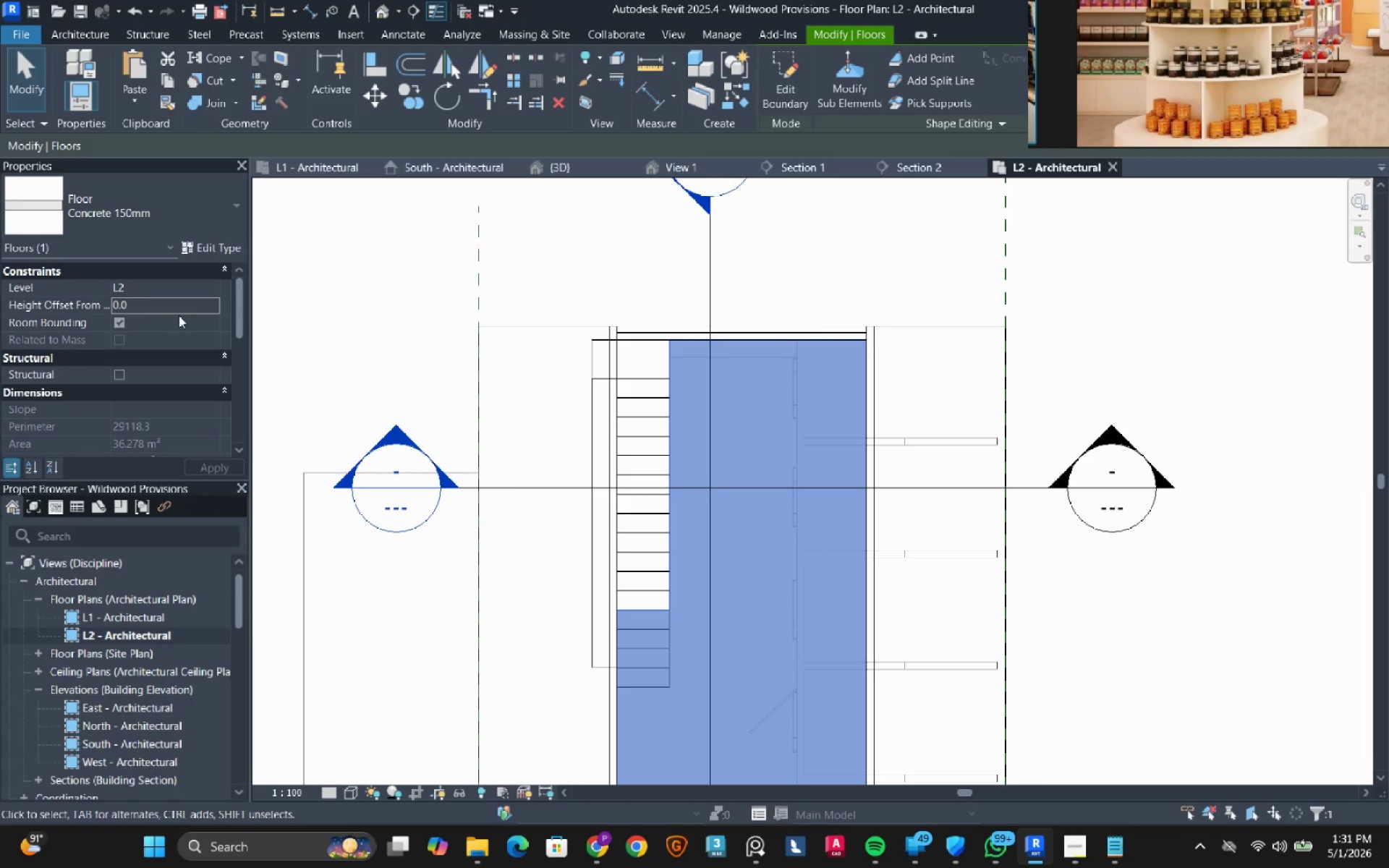 
left_click([179, 312])
 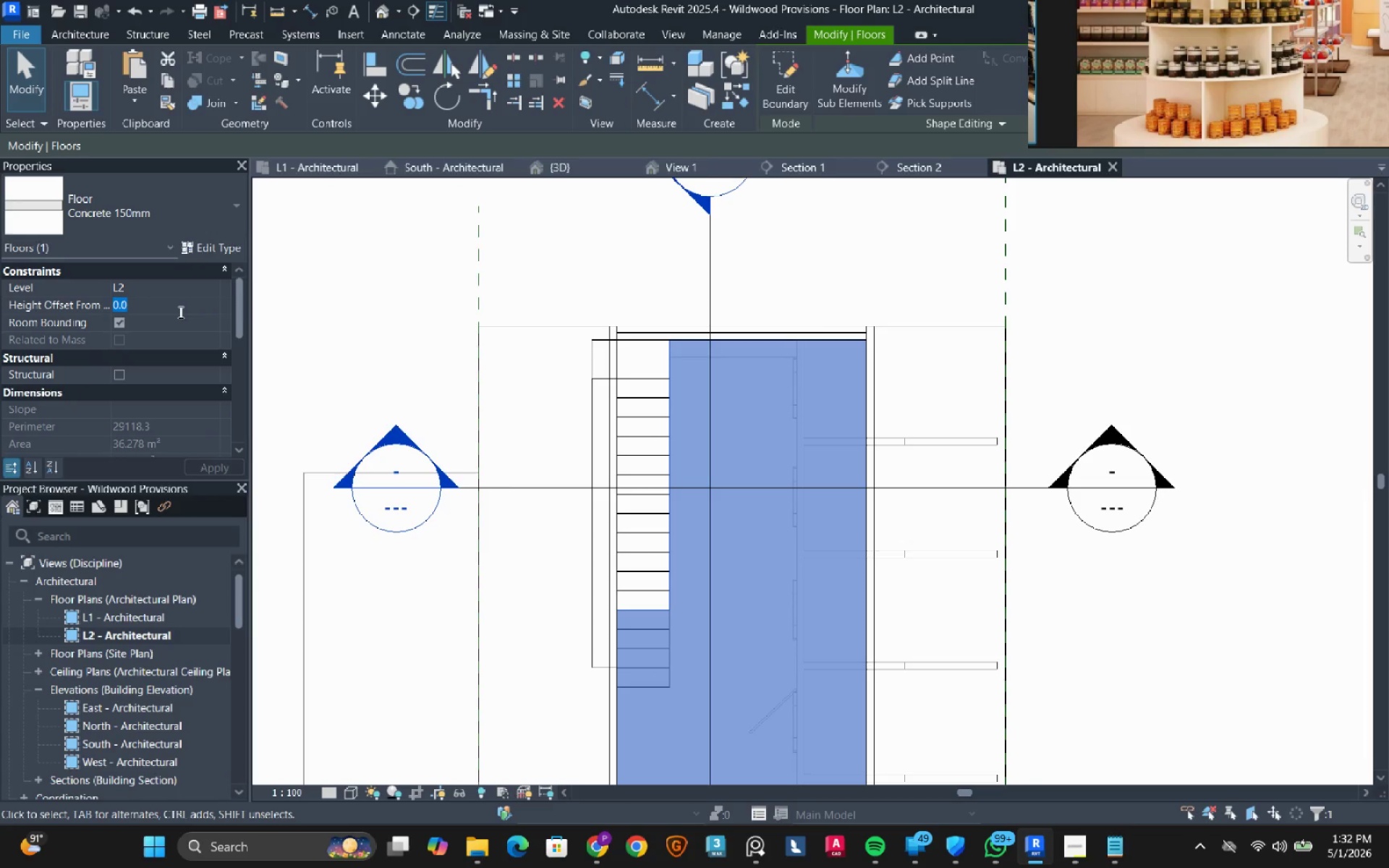 
key(Numpad1)
 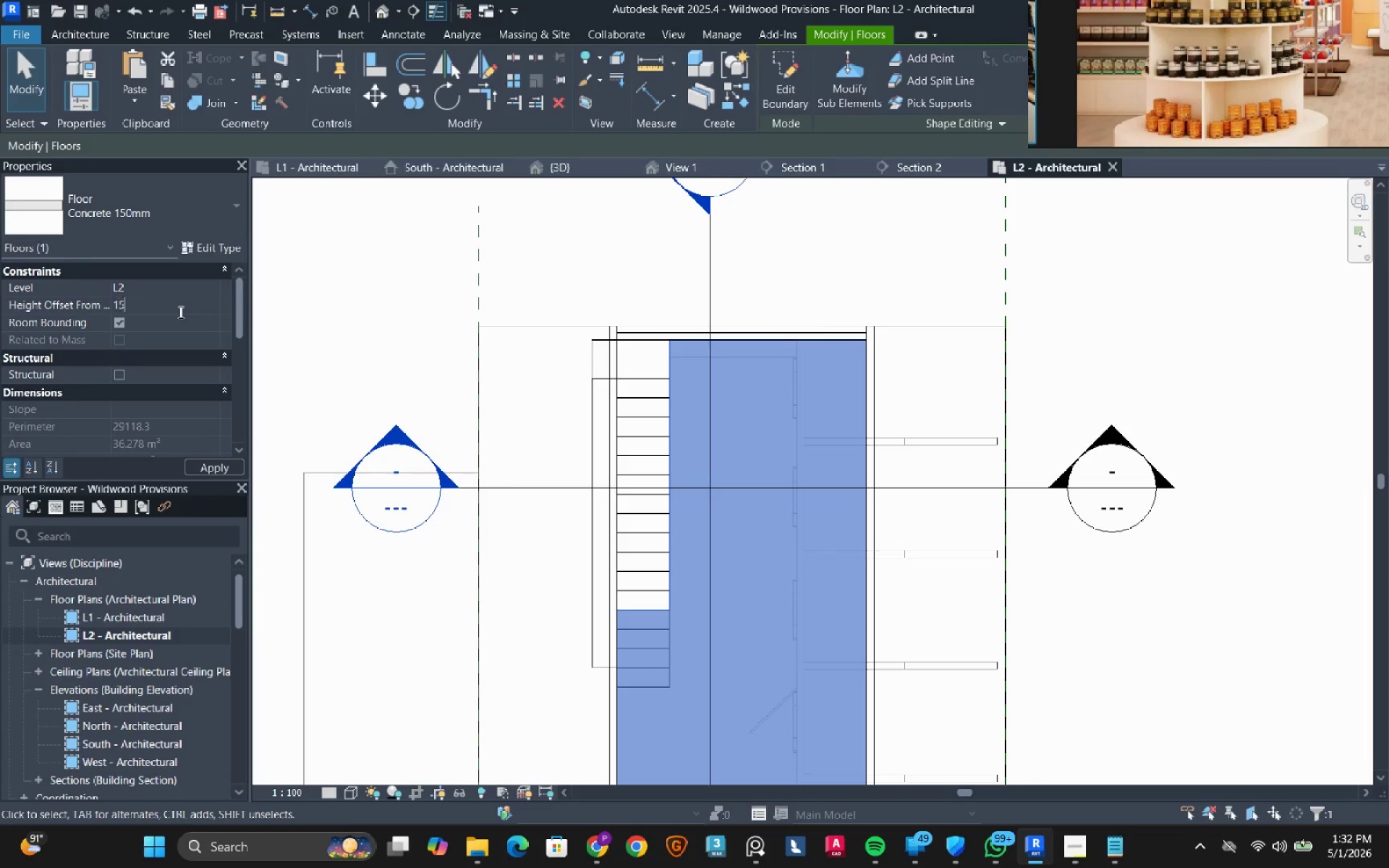 
key(Numpad5)
 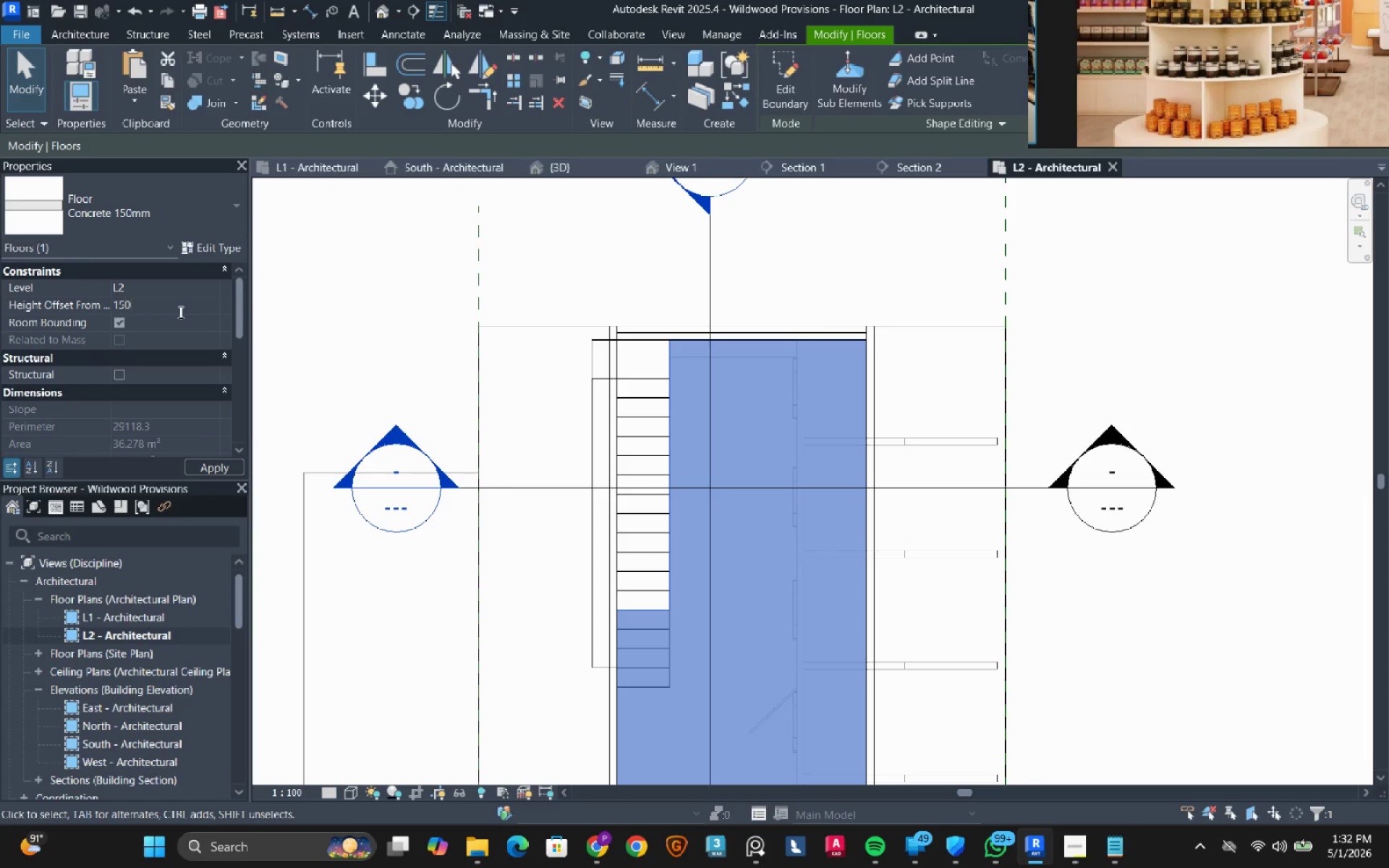 
key(Numpad0)
 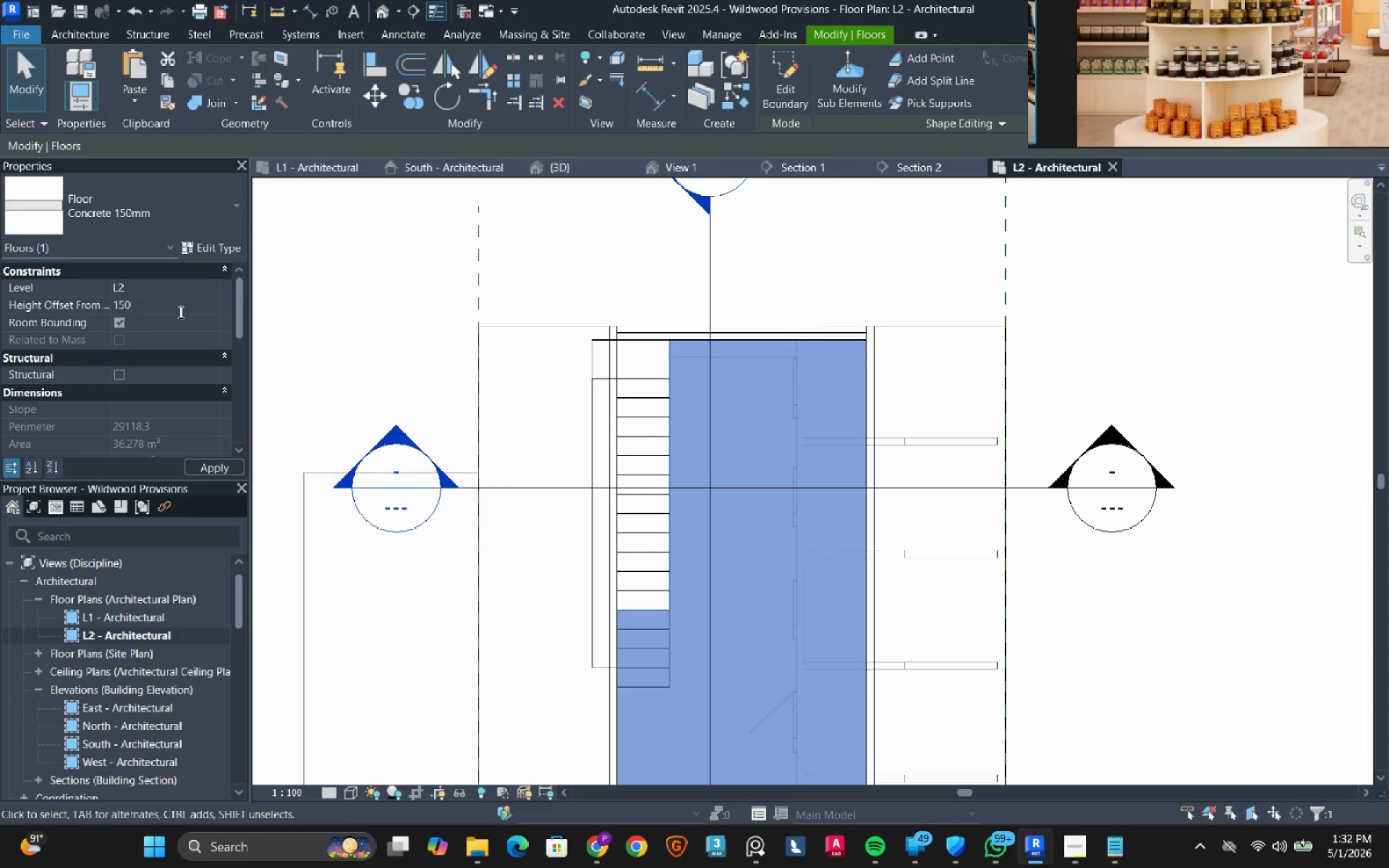 
key(NumpadEnter)
 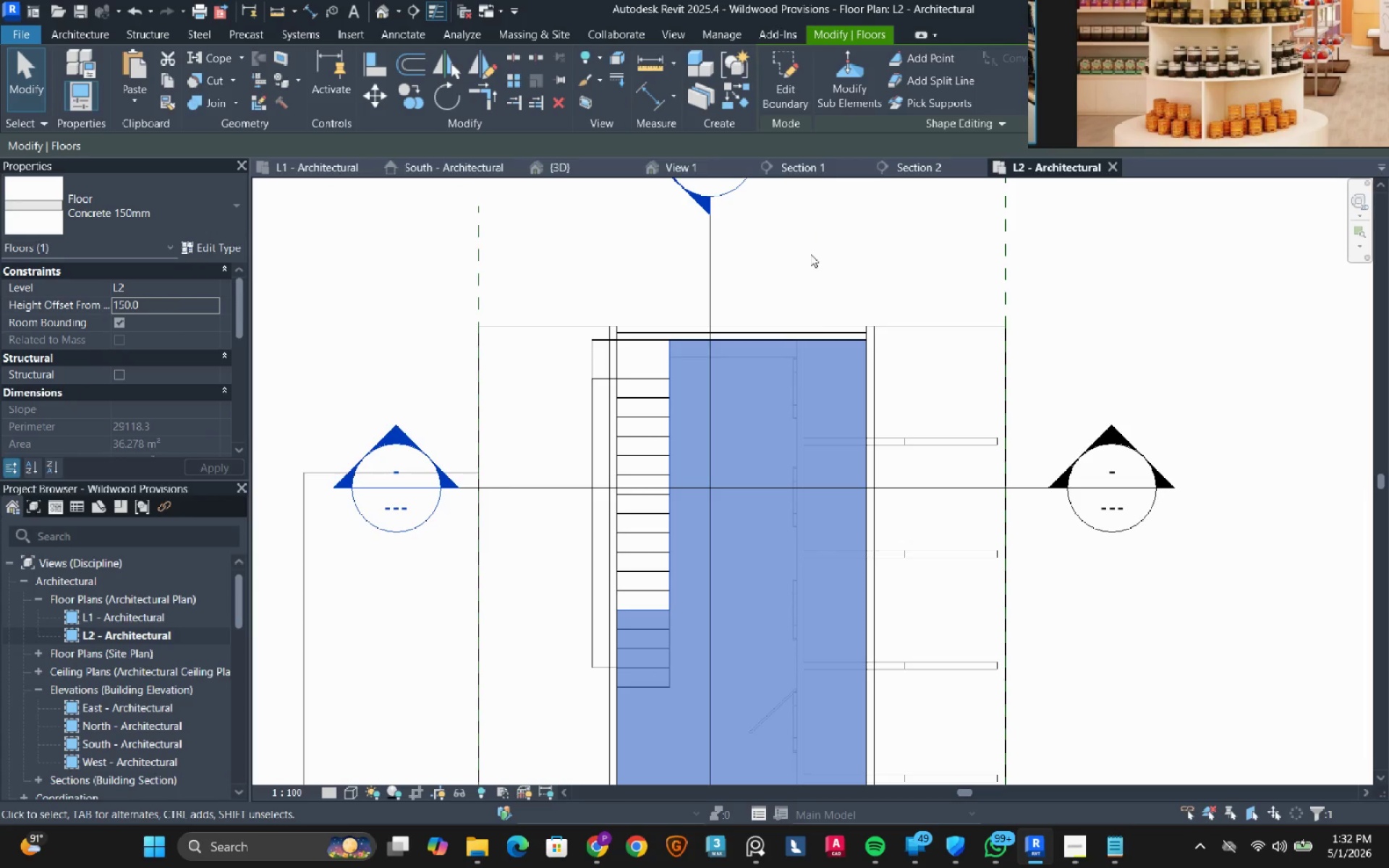 
key(Escape)
 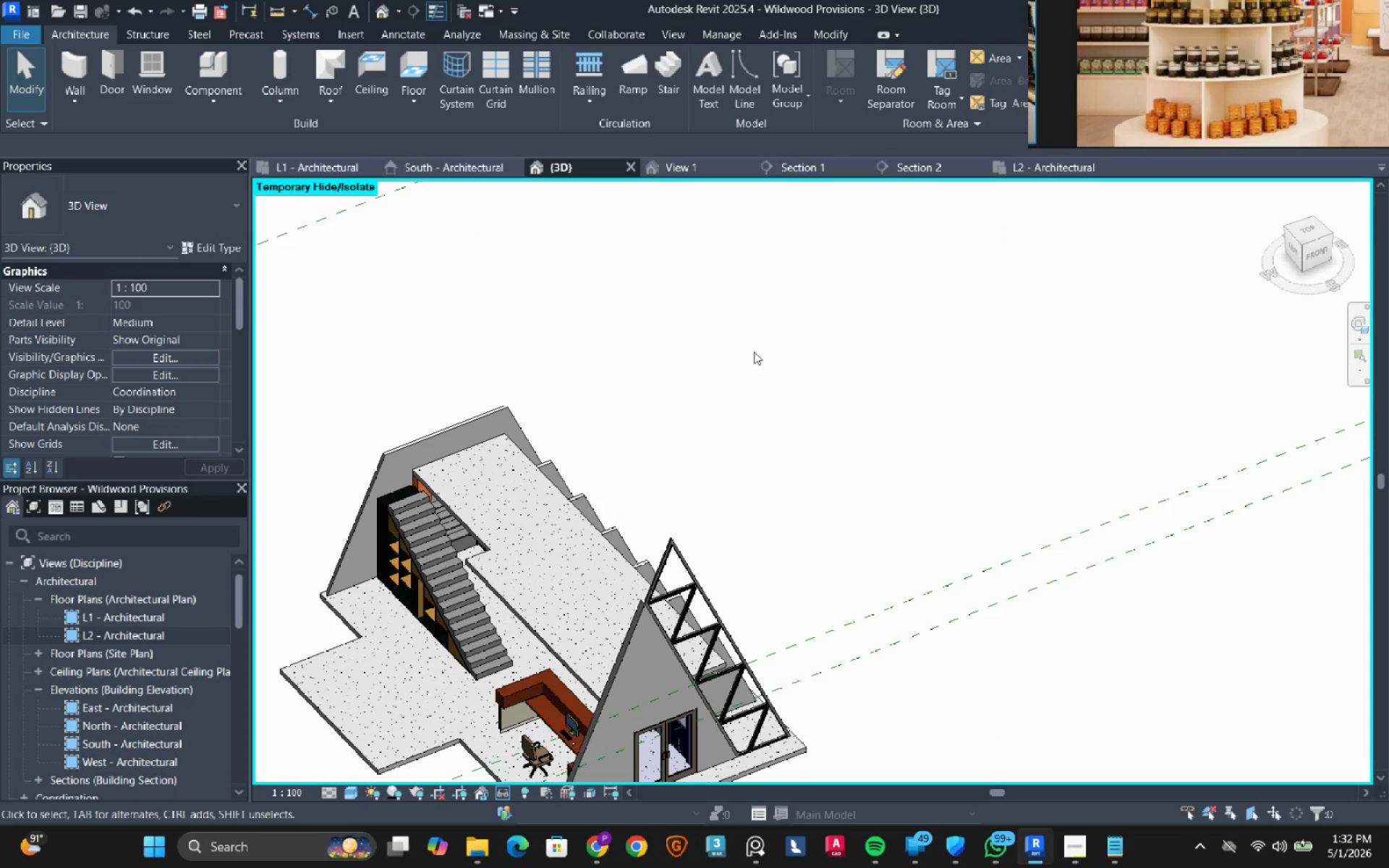 
scroll: coordinate [426, 463], scroll_direction: up, amount: 8.0
 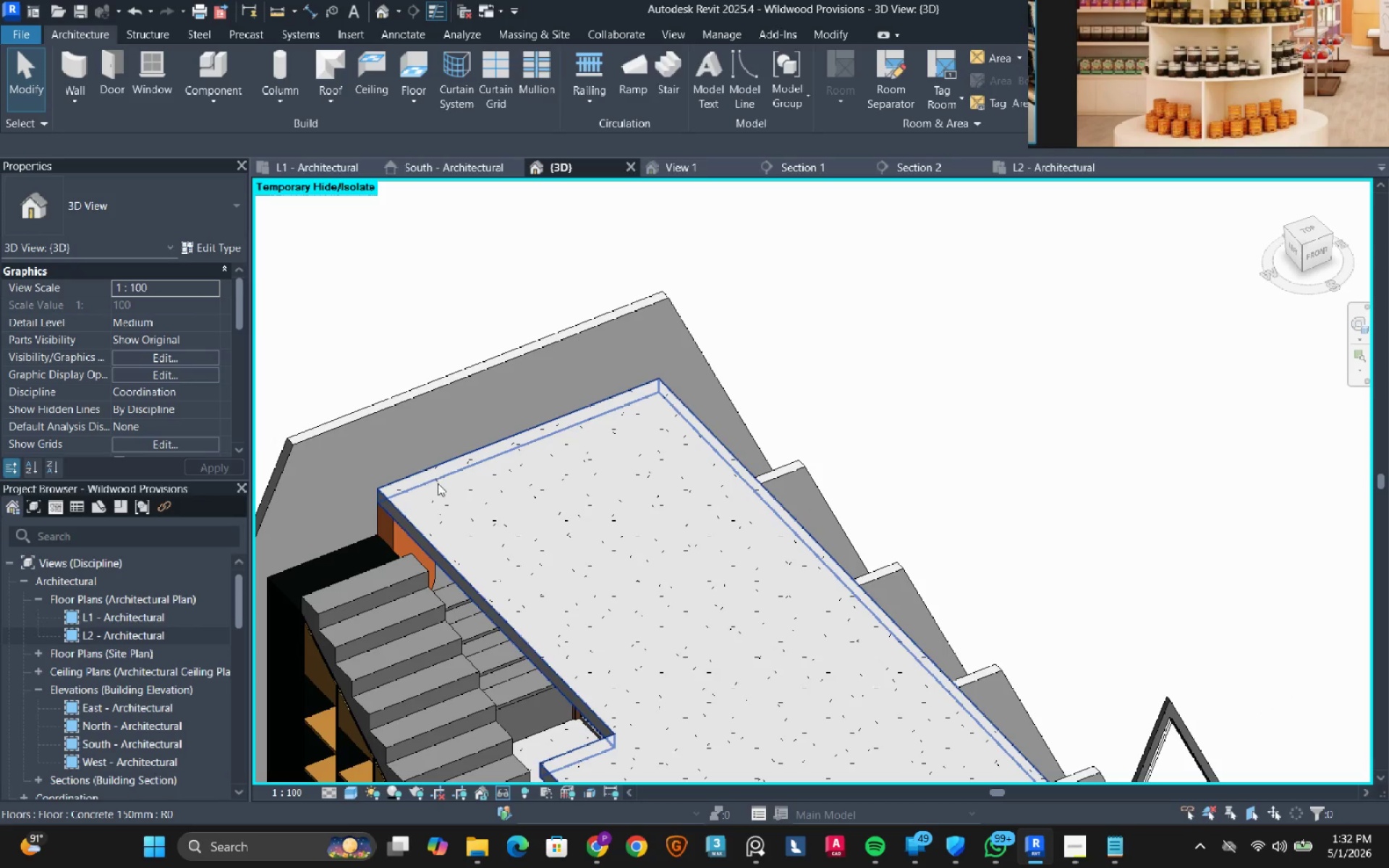 
left_click([438, 483])
 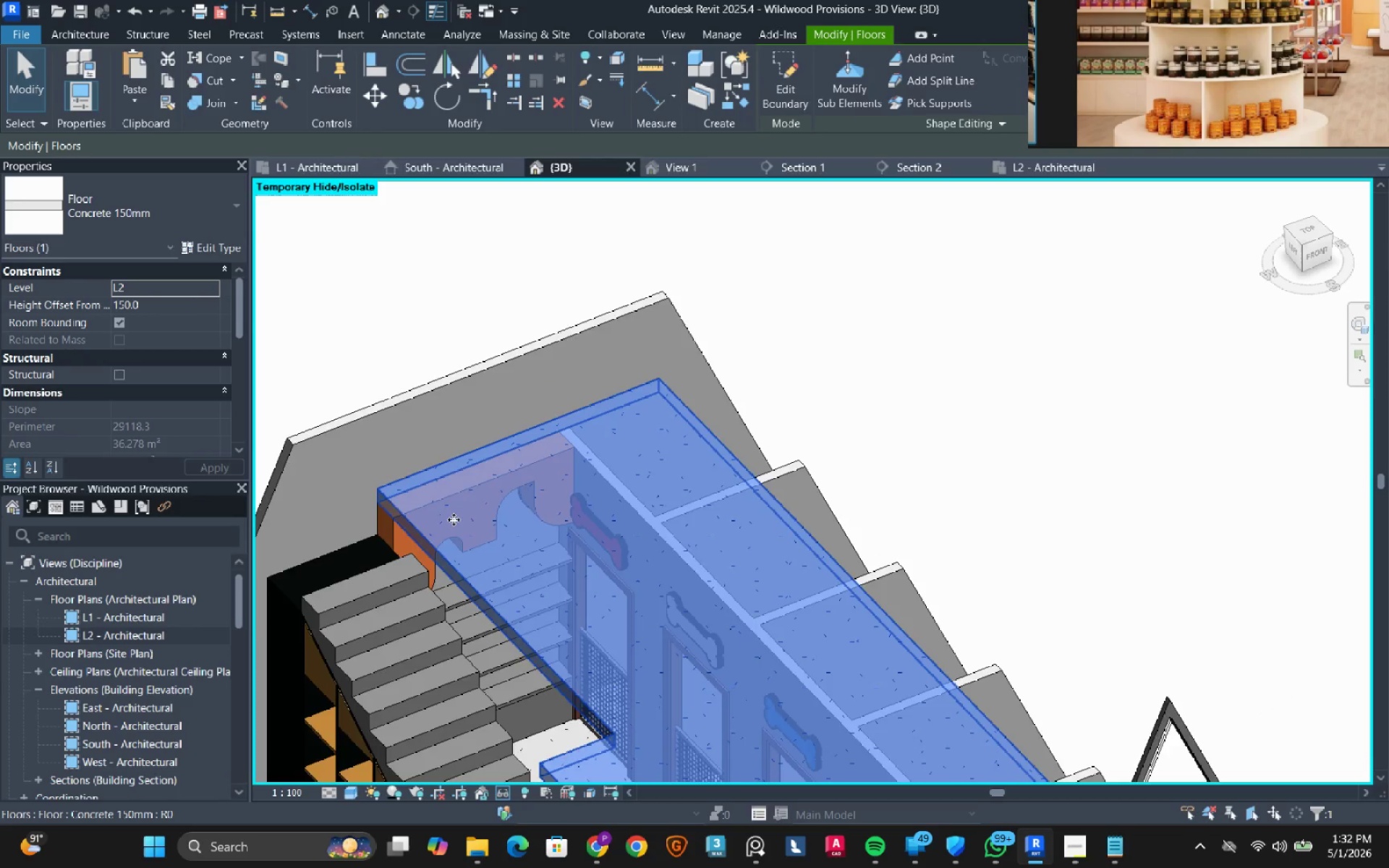 
hold_key(key=ShiftLeft, duration=0.75)
 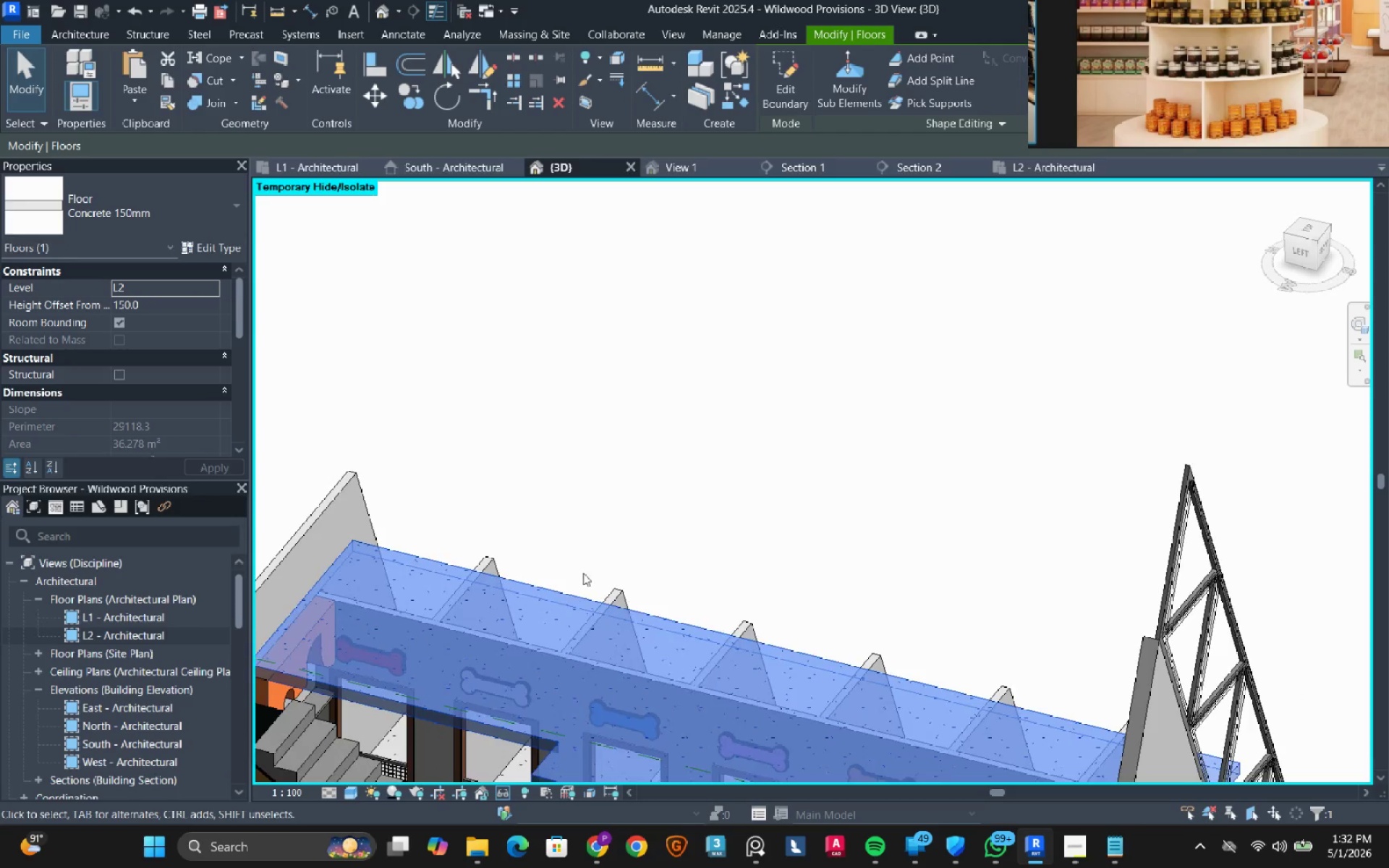 
scroll: coordinate [454, 519], scroll_direction: down, amount: 2.0
 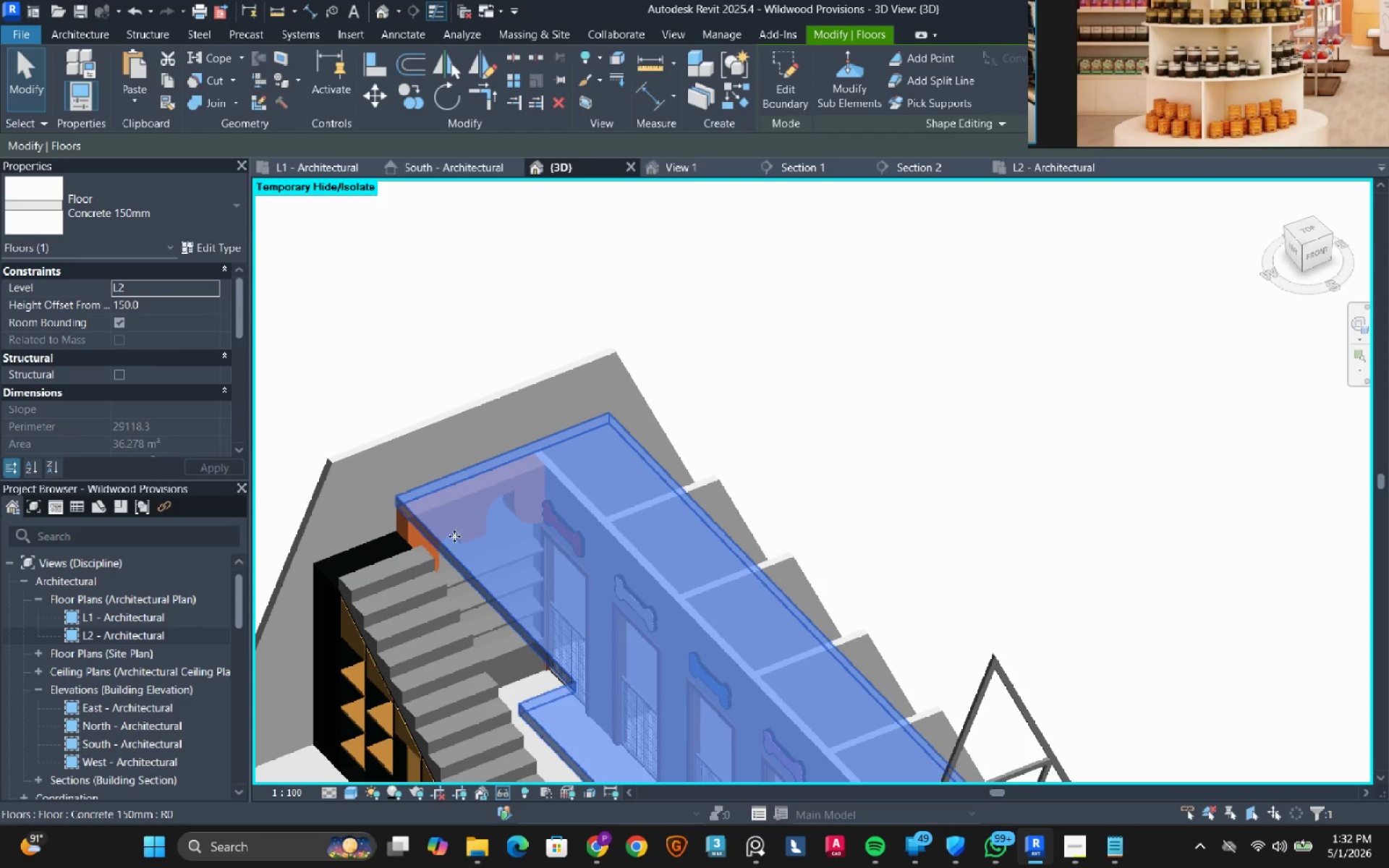 
hold_key(key=ShiftLeft, duration=5.0)
 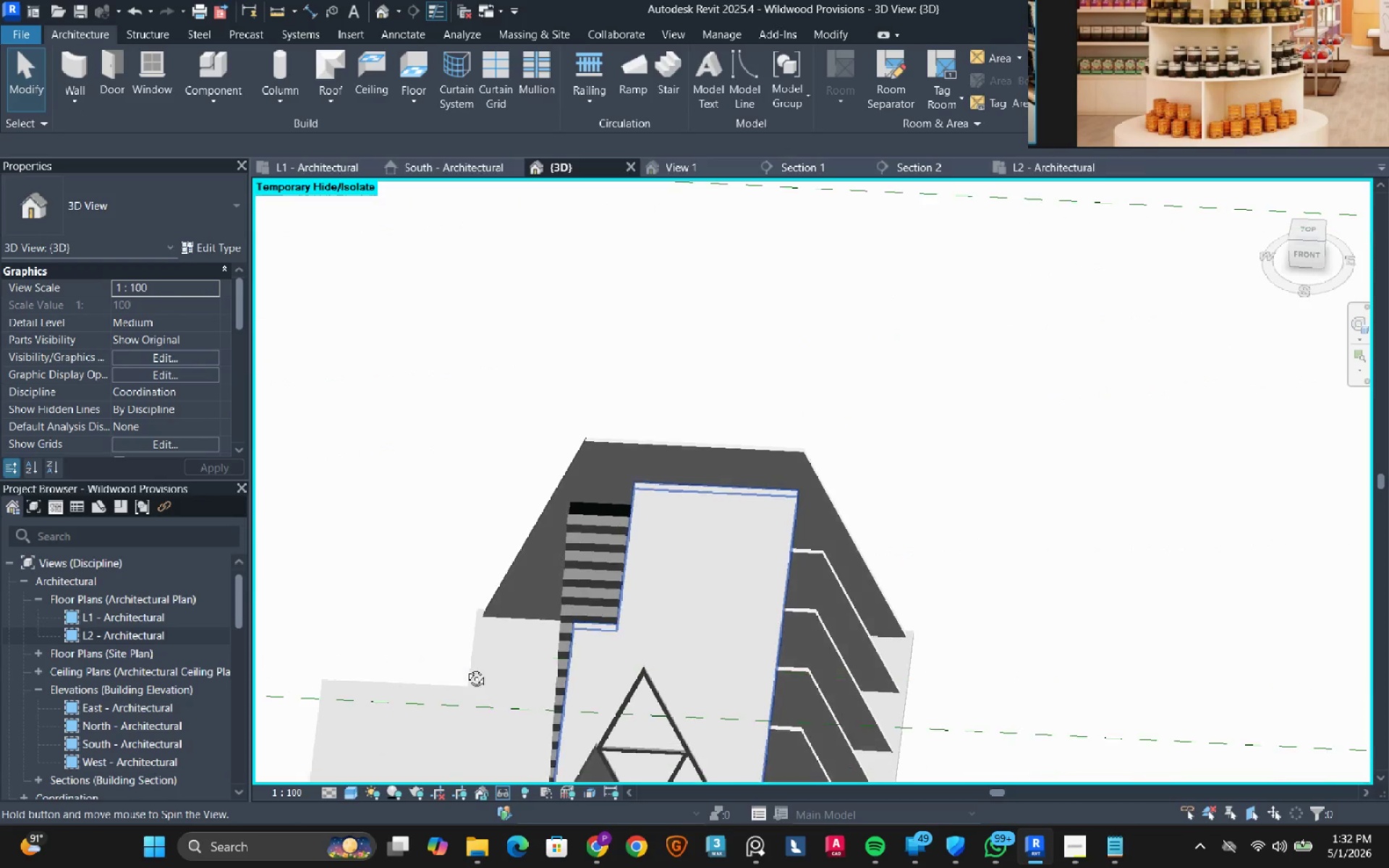 
scroll: coordinate [584, 579], scroll_direction: down, amount: 3.0
 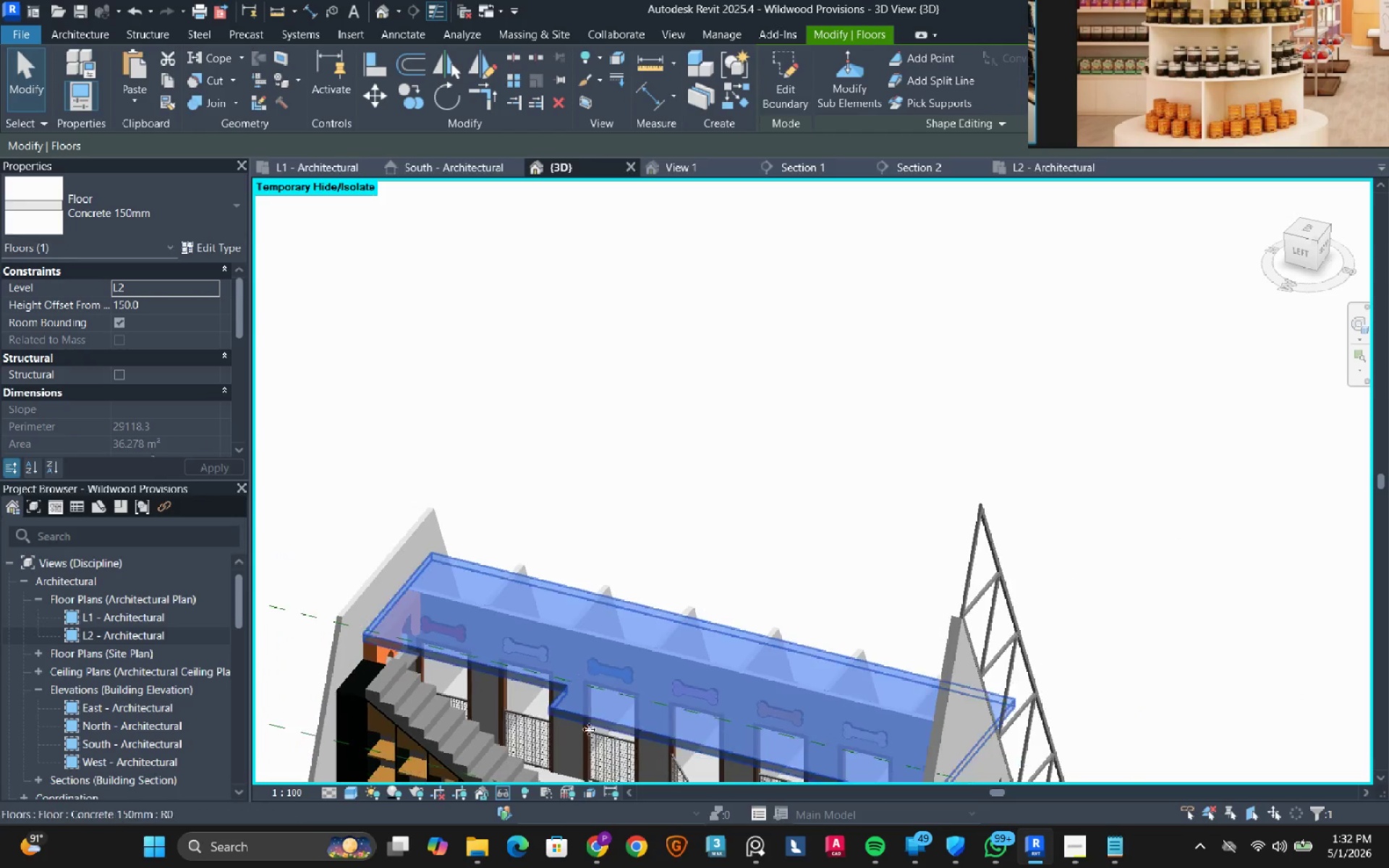 
left_click([947, 548])
 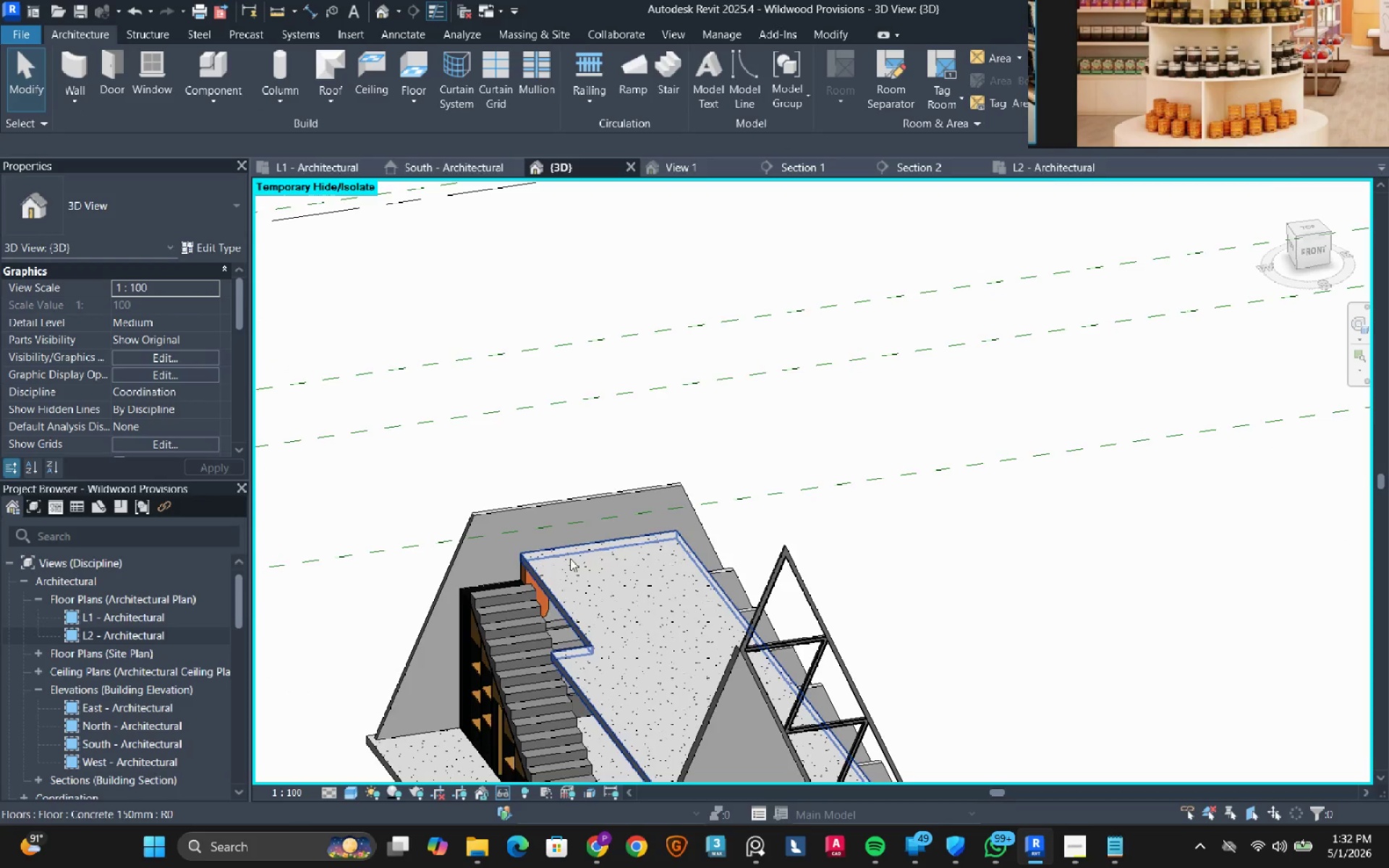 
hold_key(key=ShiftLeft, duration=0.66)
 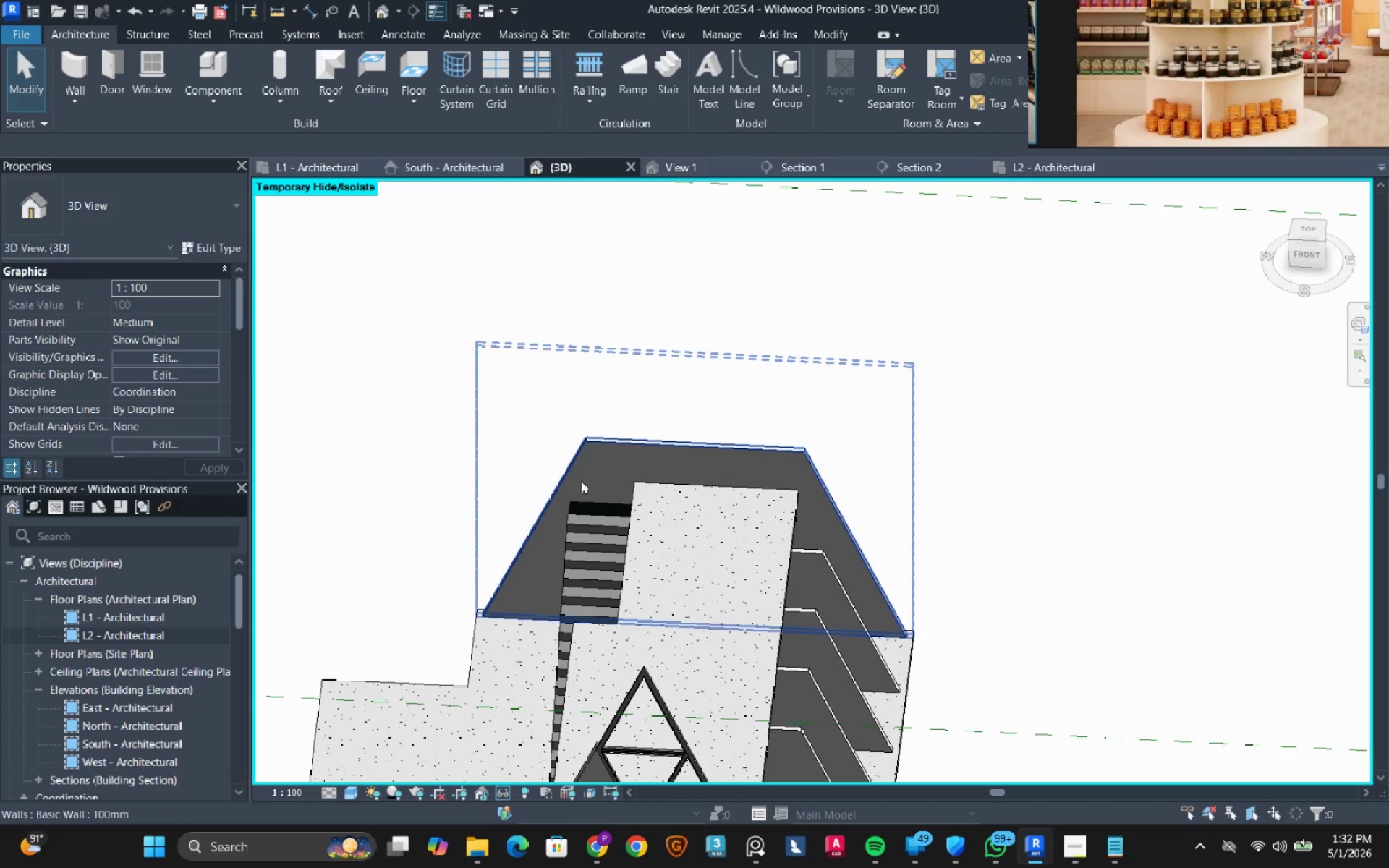 
scroll: coordinate [563, 477], scroll_direction: up, amount: 3.0
 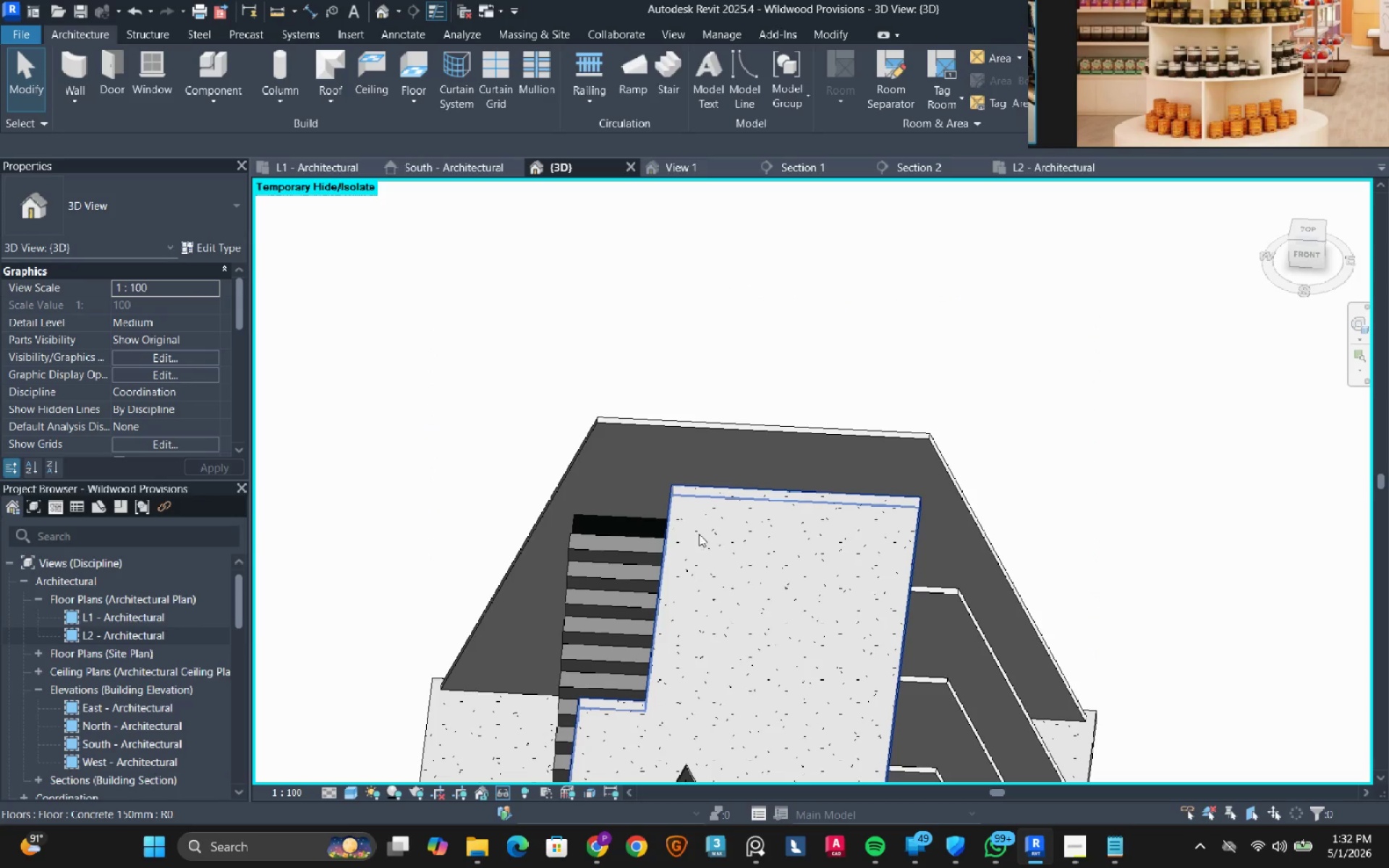 
left_click([680, 511])
 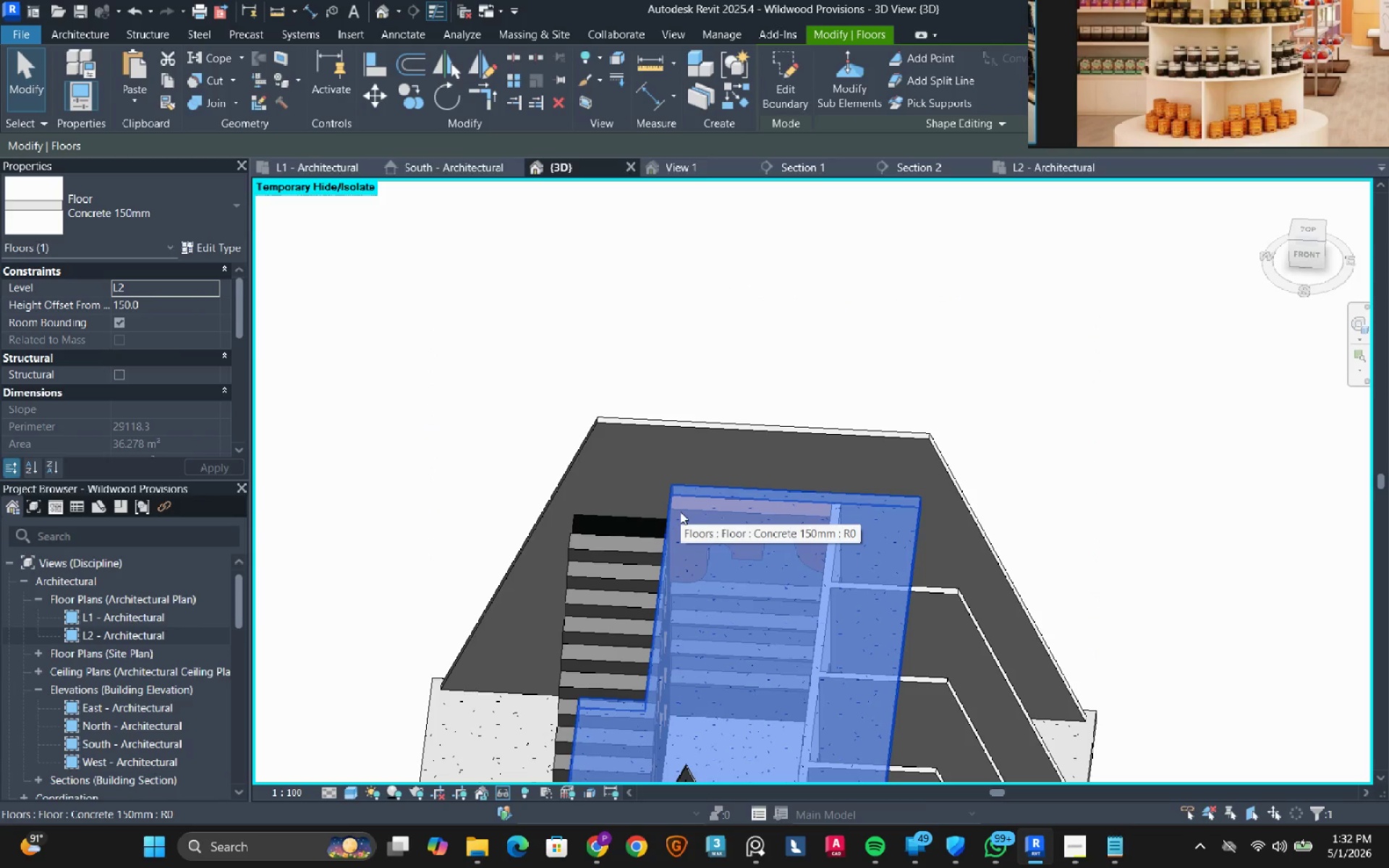 
double_click([680, 511])
 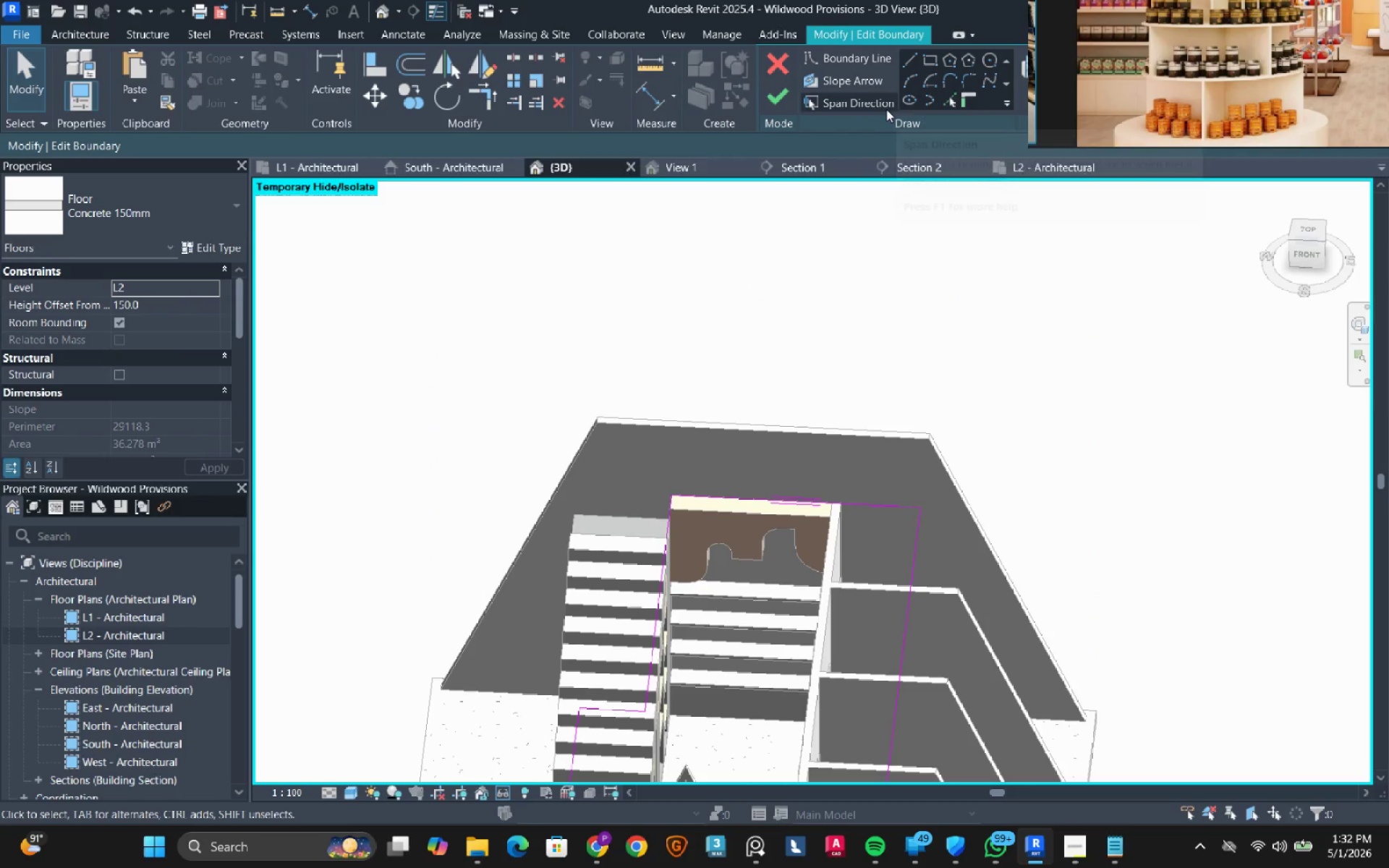 
scroll: coordinate [592, 576], scroll_direction: up, amount: 5.0
 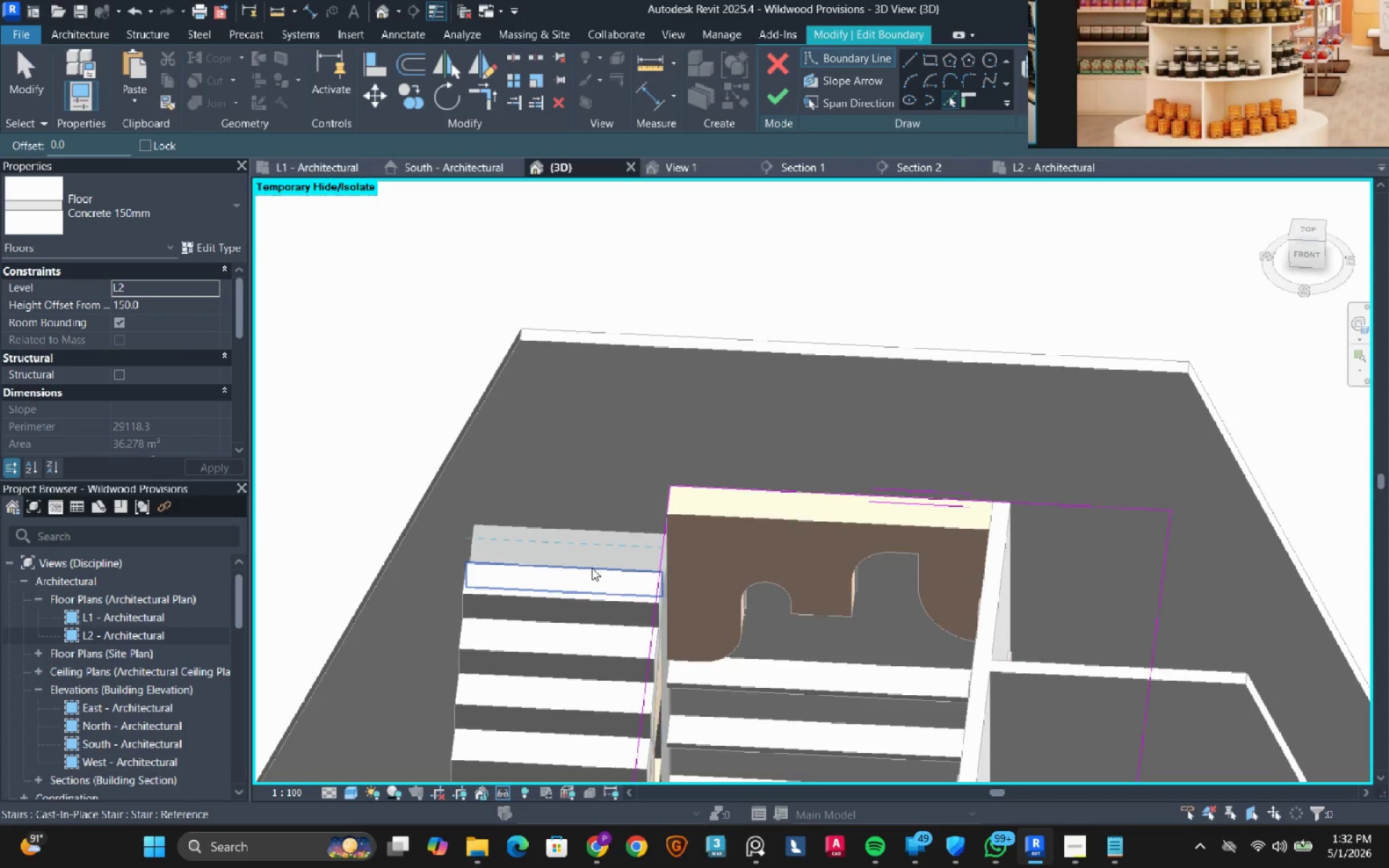 
left_click([592, 568])
 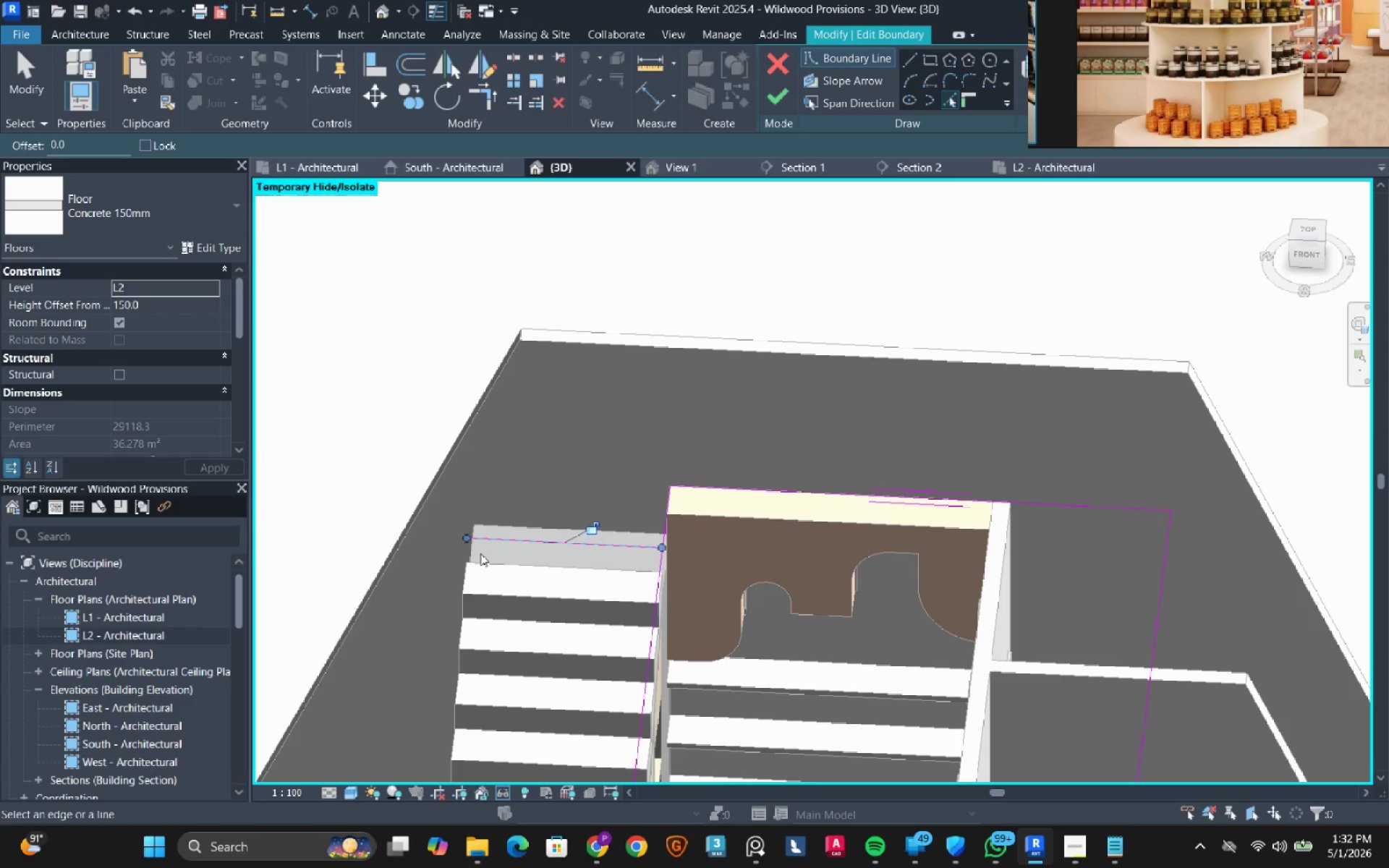 
left_click([477, 552])
 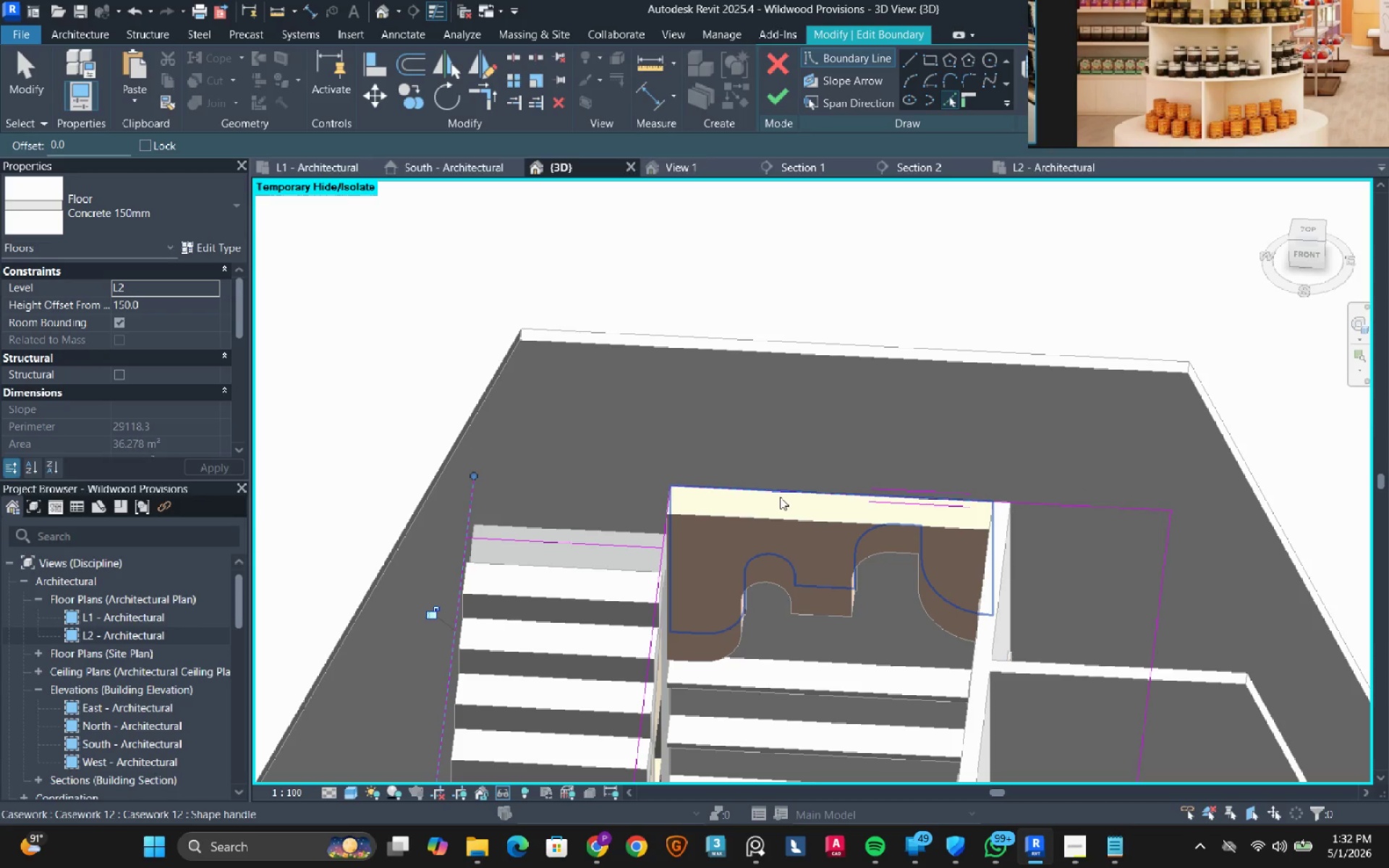 
key(T)
 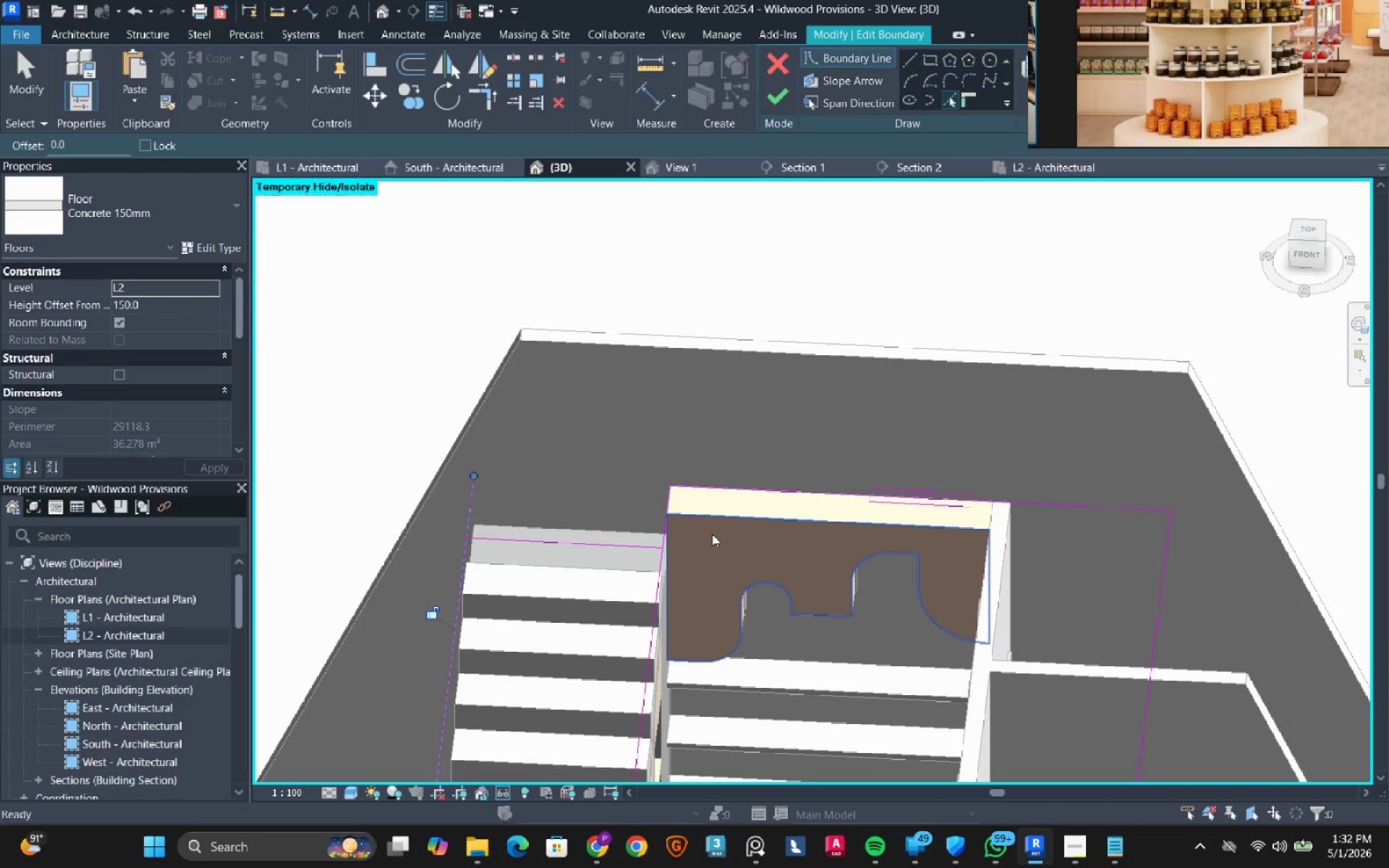 
left_click([545, 542])
 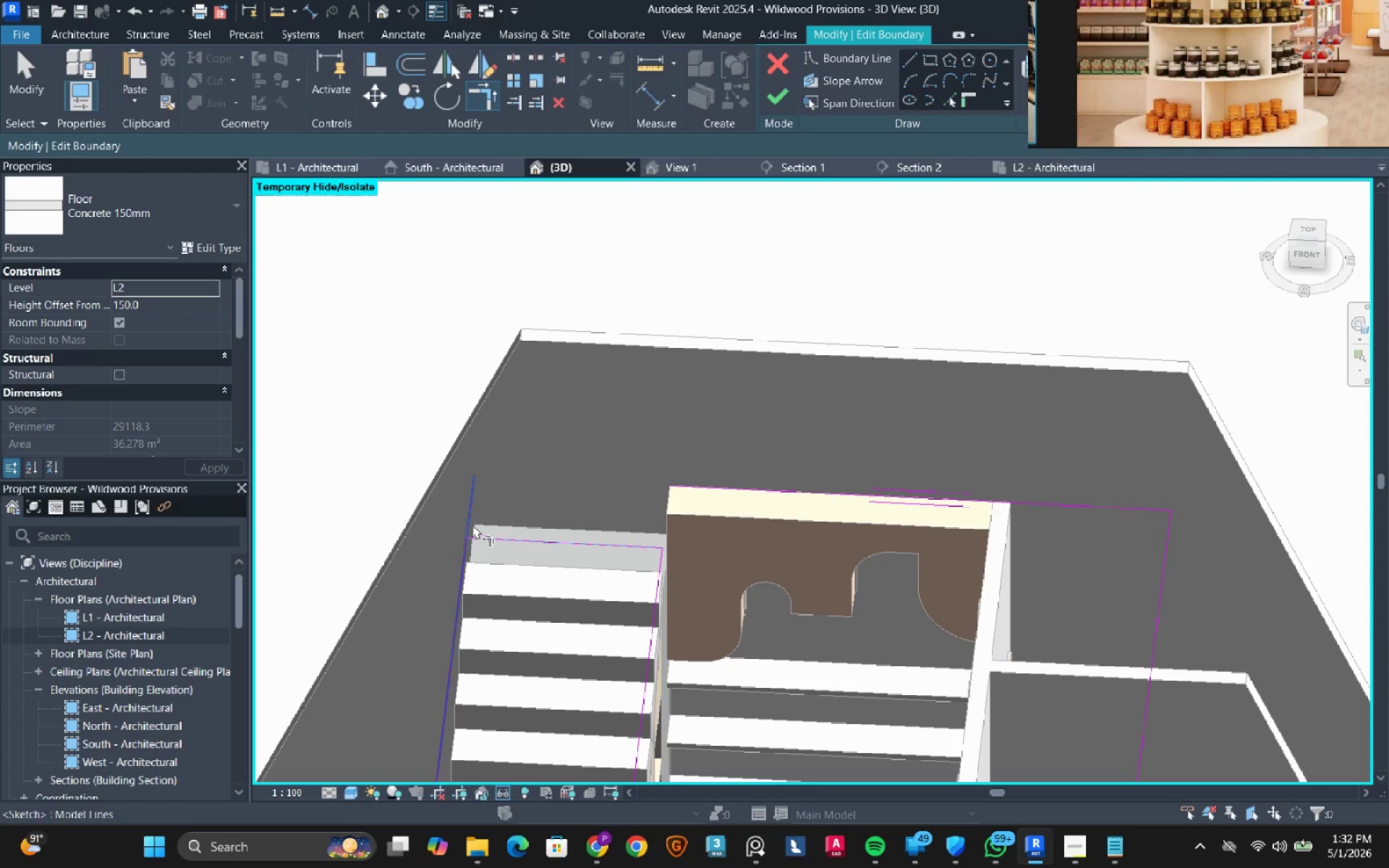 
left_click([472, 524])
 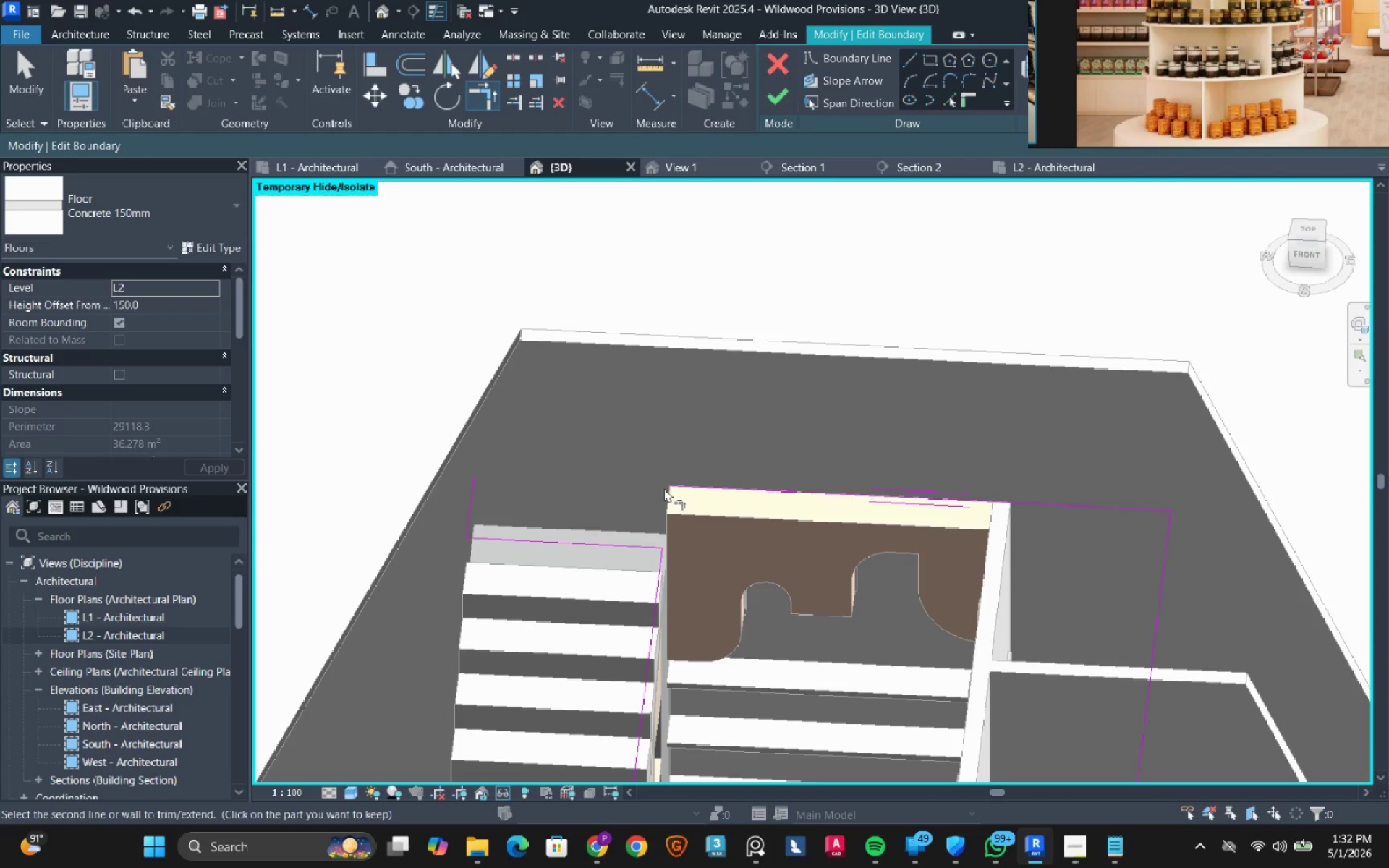 
left_click([714, 484])
 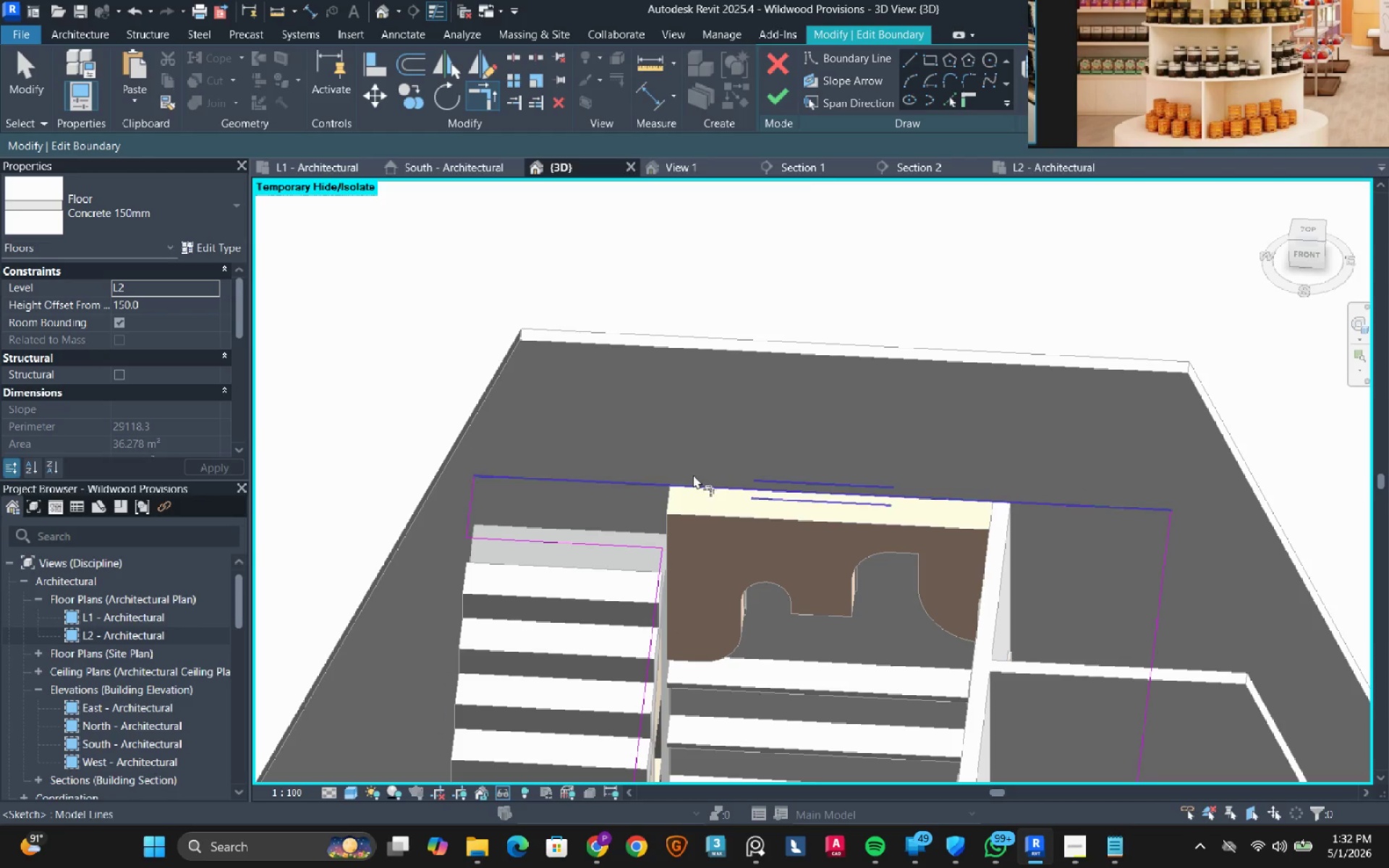 
key(Escape)
 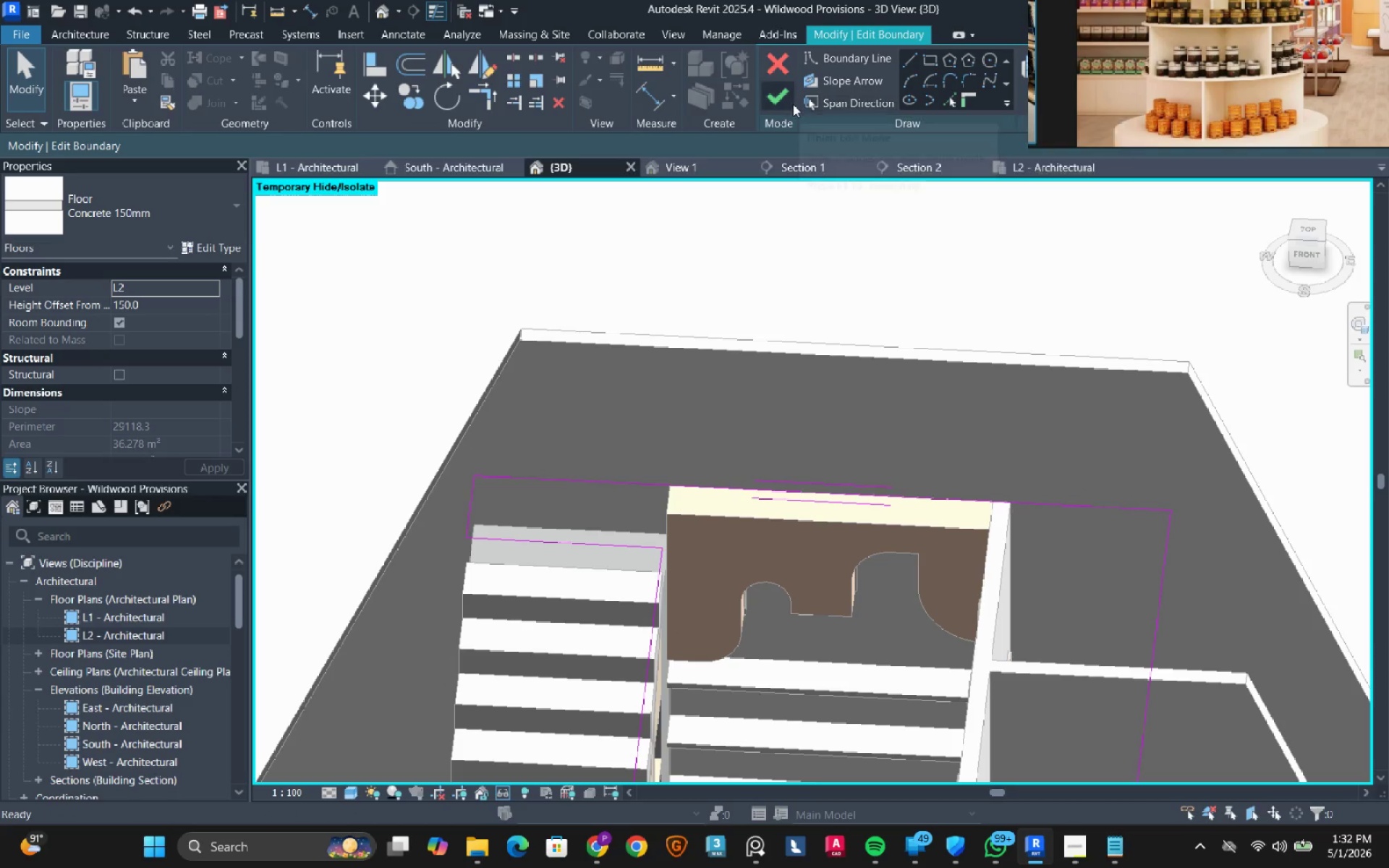 
left_click([783, 101])
 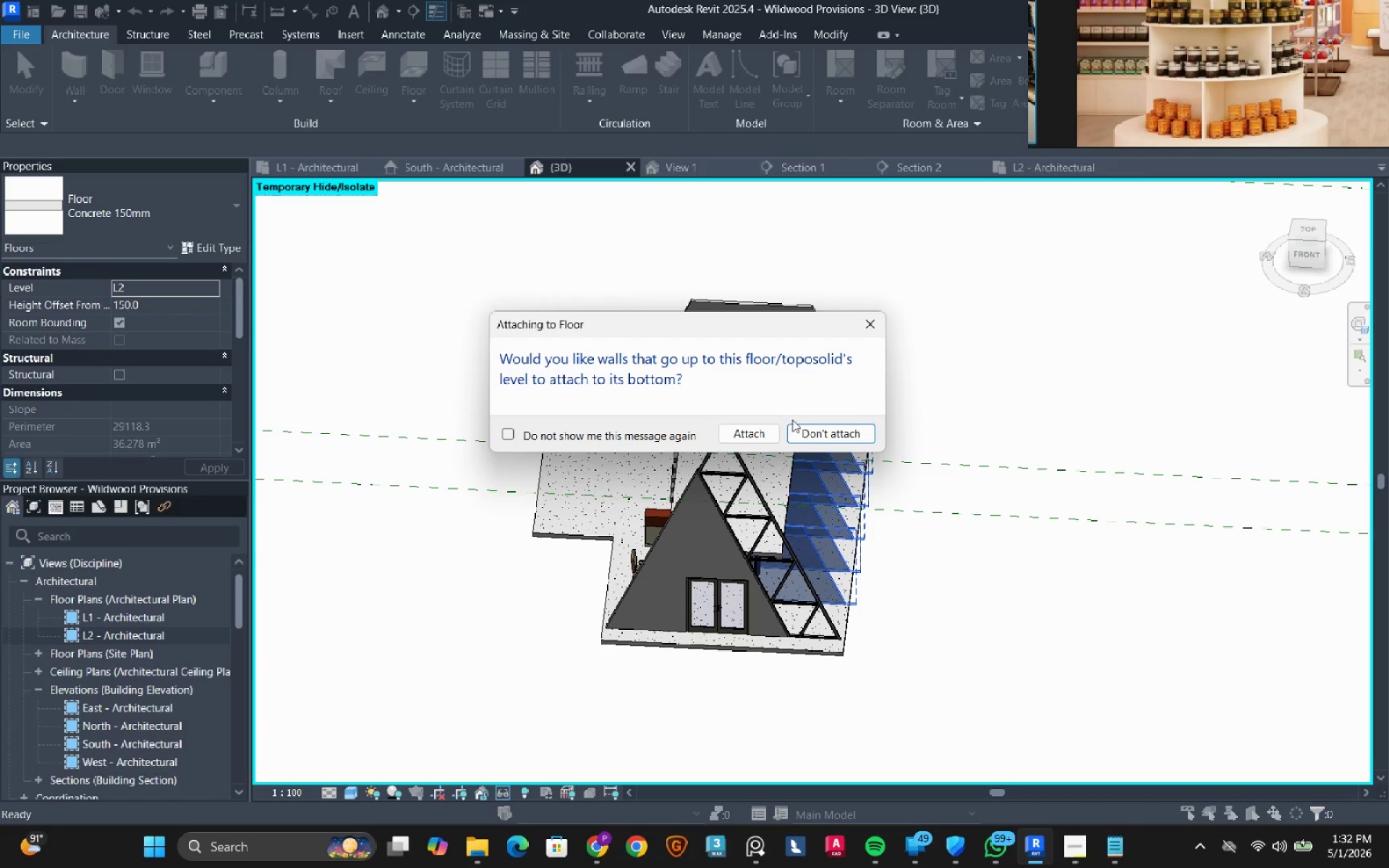 
left_click([823, 435])
 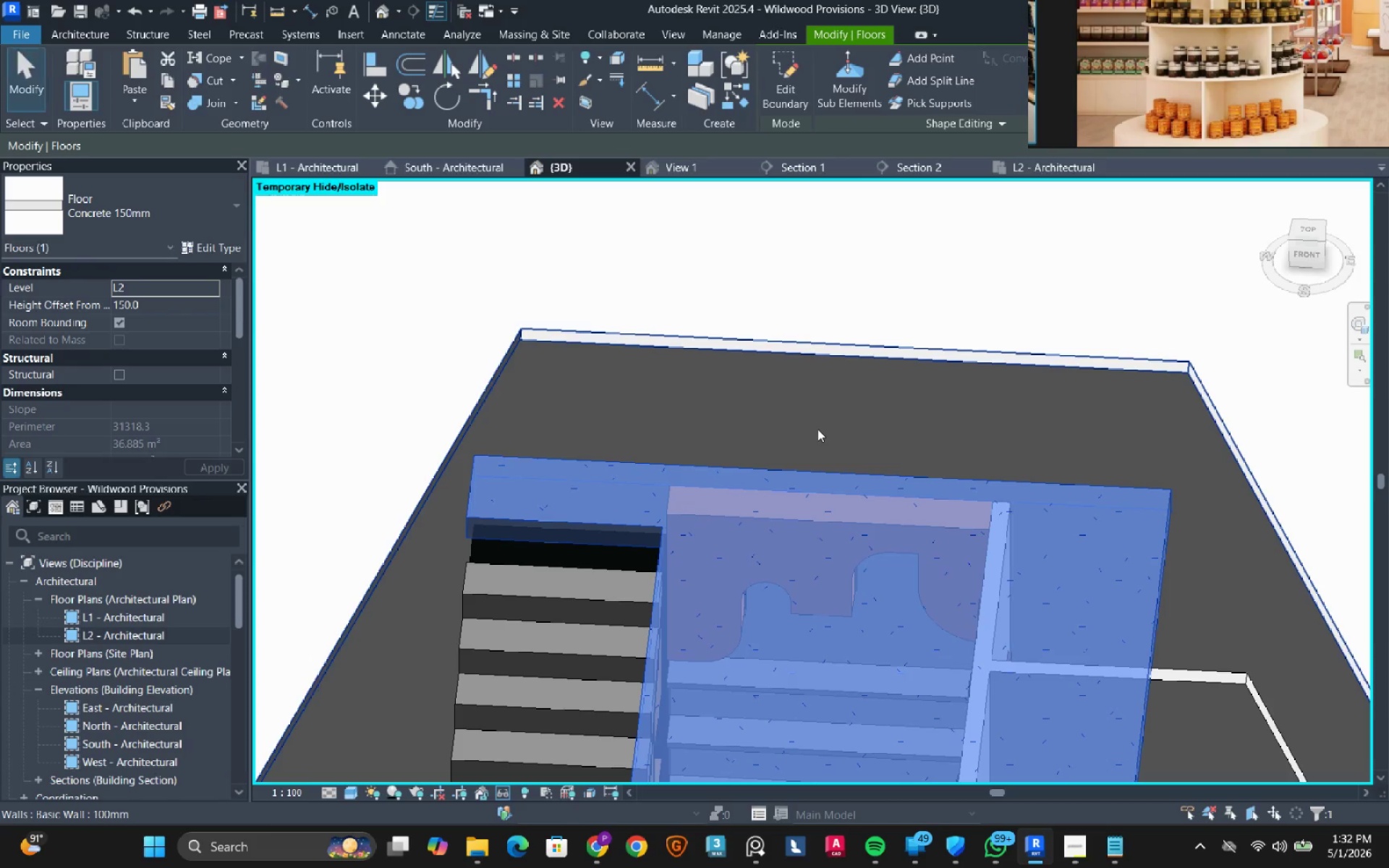 
key(Escape)
 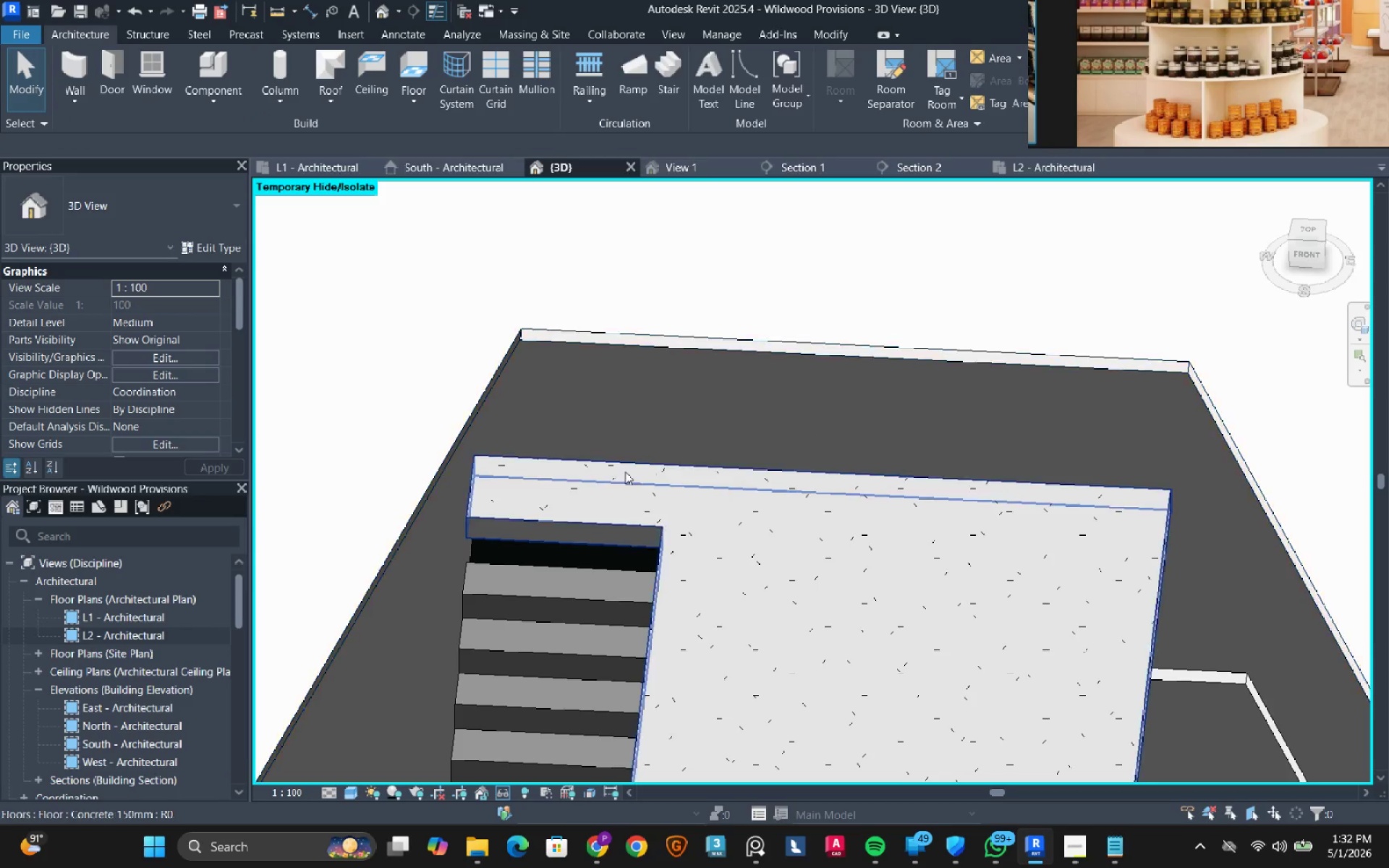 
hold_key(key=ShiftLeft, duration=0.69)
 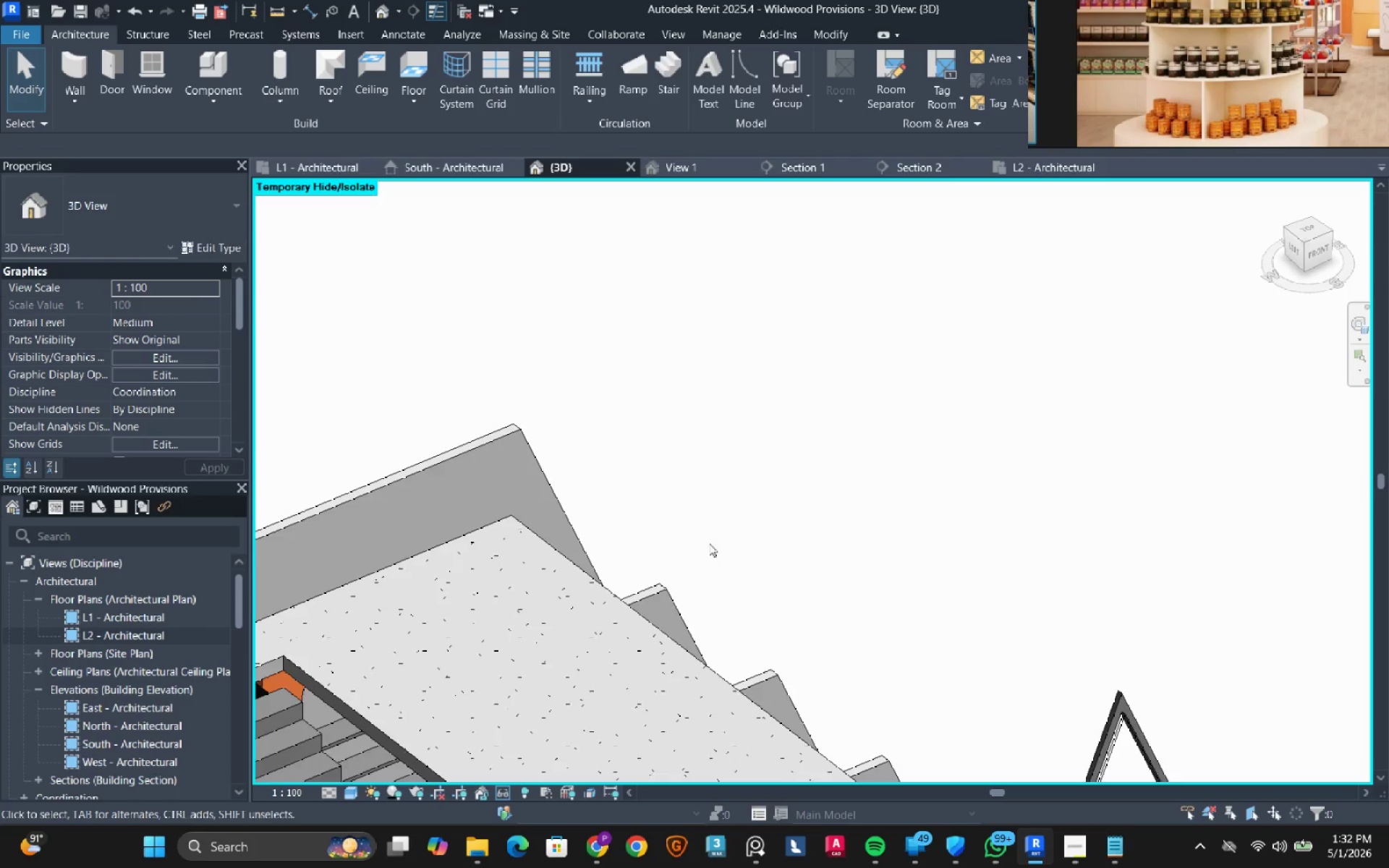 
scroll: coordinate [625, 472], scroll_direction: down, amount: 3.0
 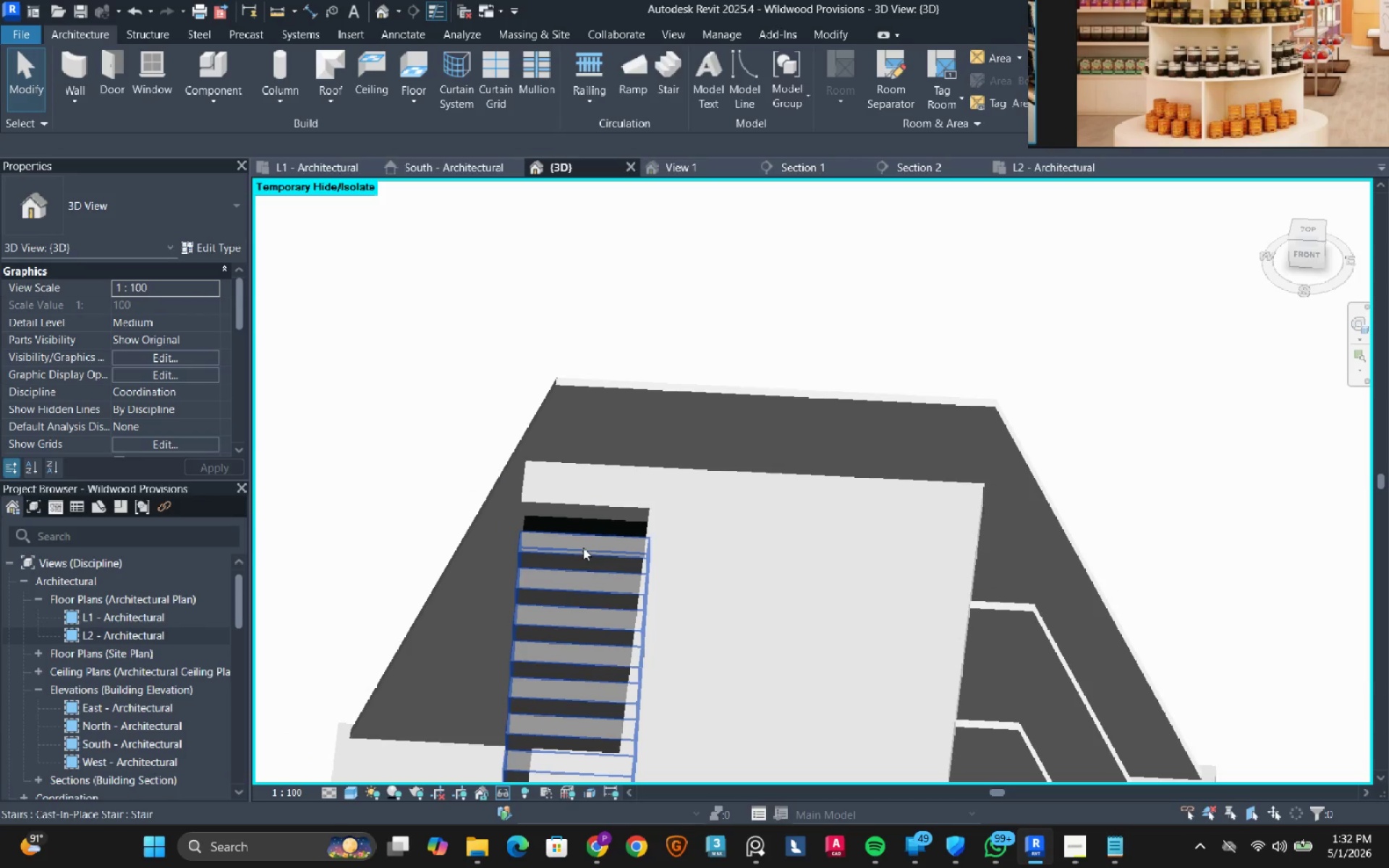 
hold_key(key=ShiftLeft, duration=0.61)
 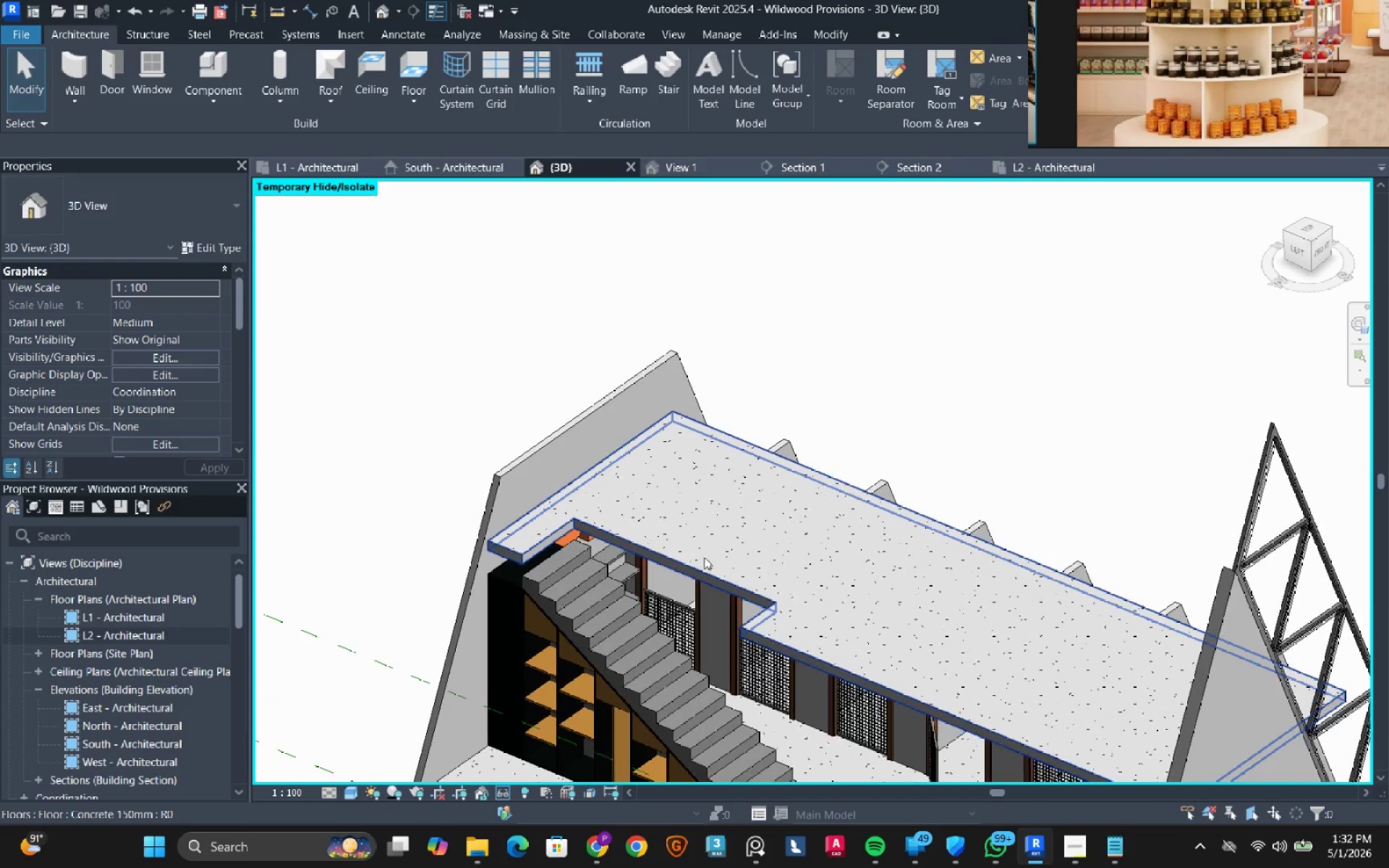 
scroll: coordinate [709, 543], scroll_direction: down, amount: 3.0
 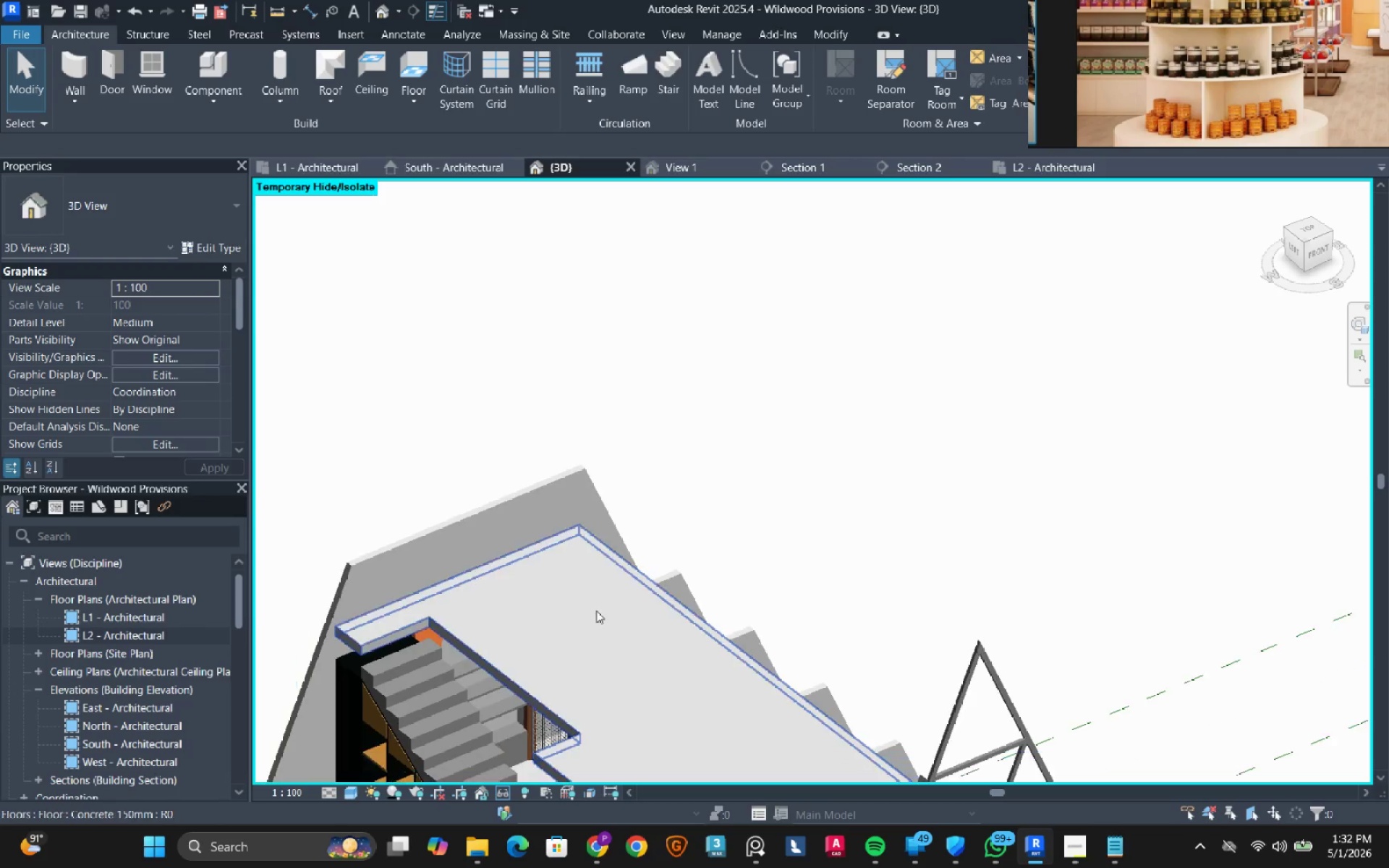 
scroll: coordinate [508, 563], scroll_direction: up, amount: 8.0
 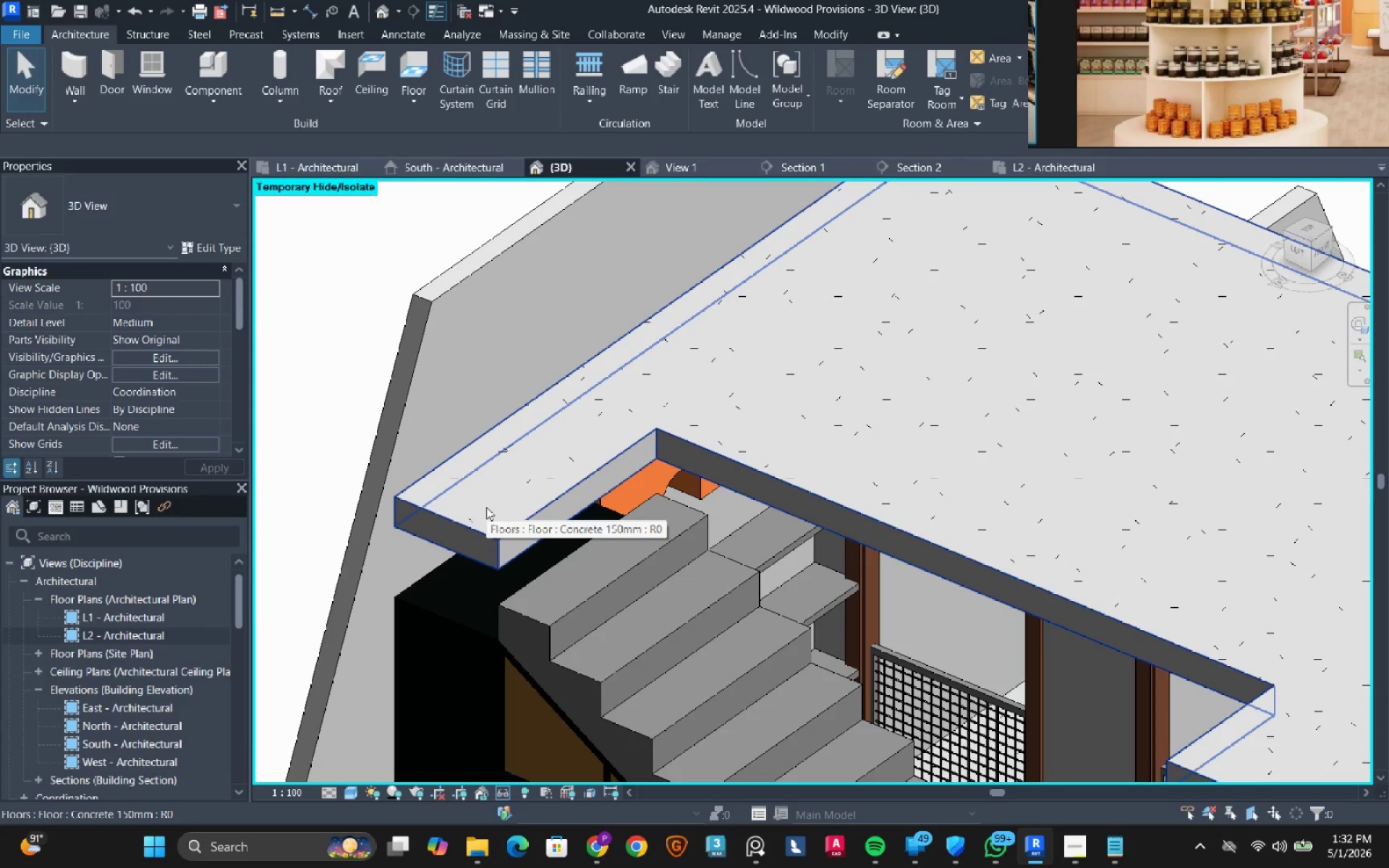 
left_click([447, 592])
 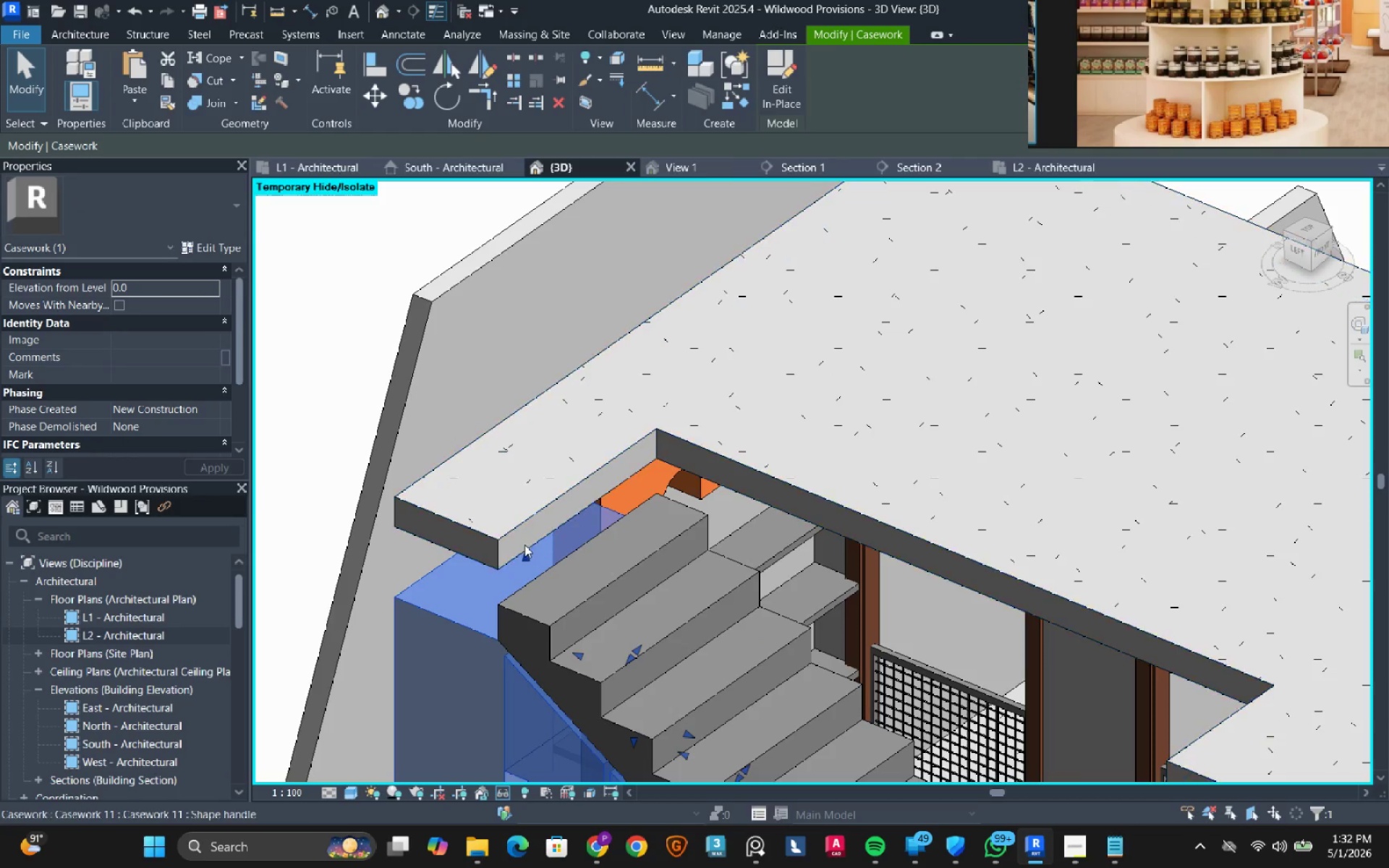 
left_click_drag(start_coordinate=[524, 549], to_coordinate=[524, 532])
 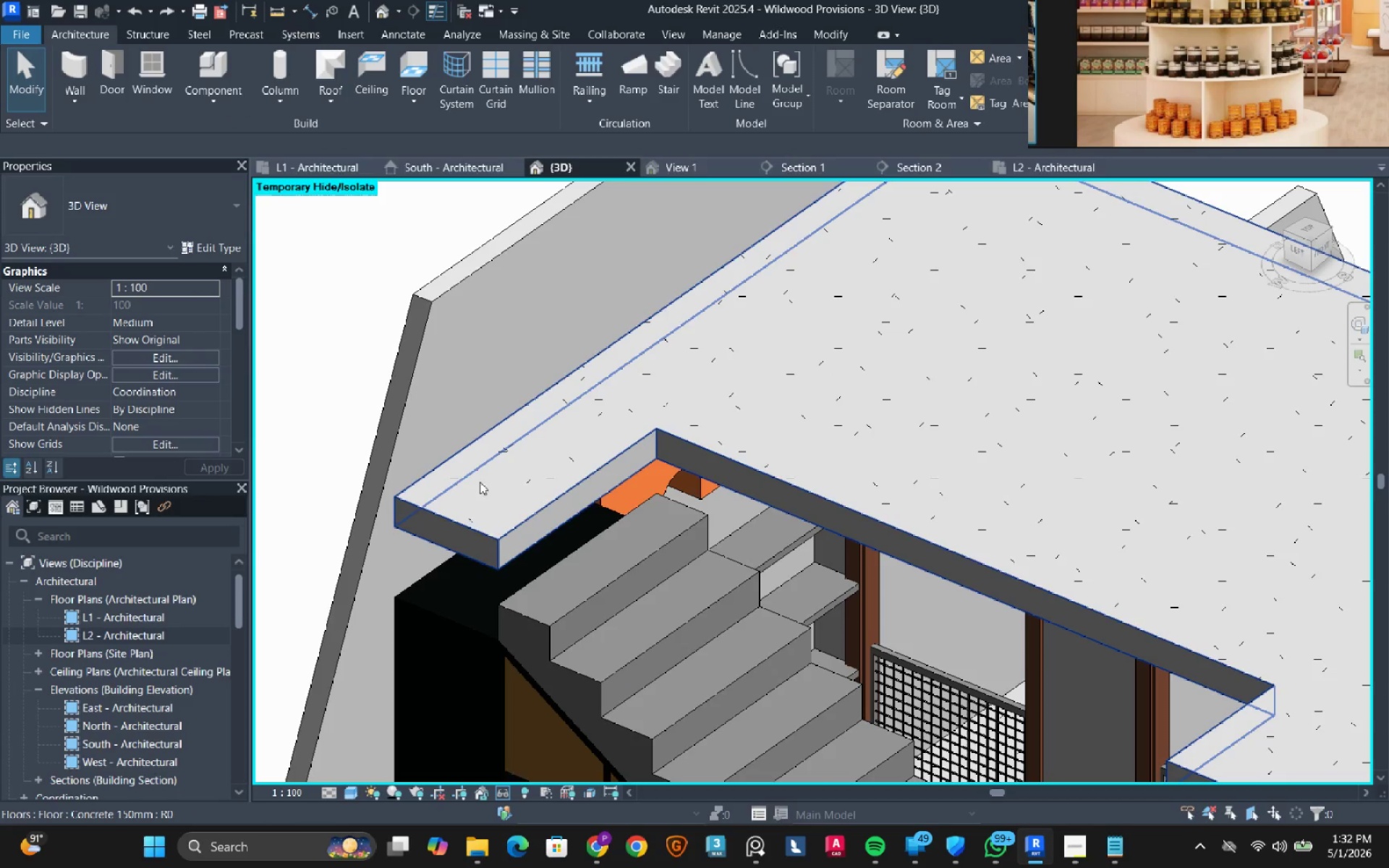 
scroll: coordinate [656, 409], scroll_direction: down, amount: 5.0
 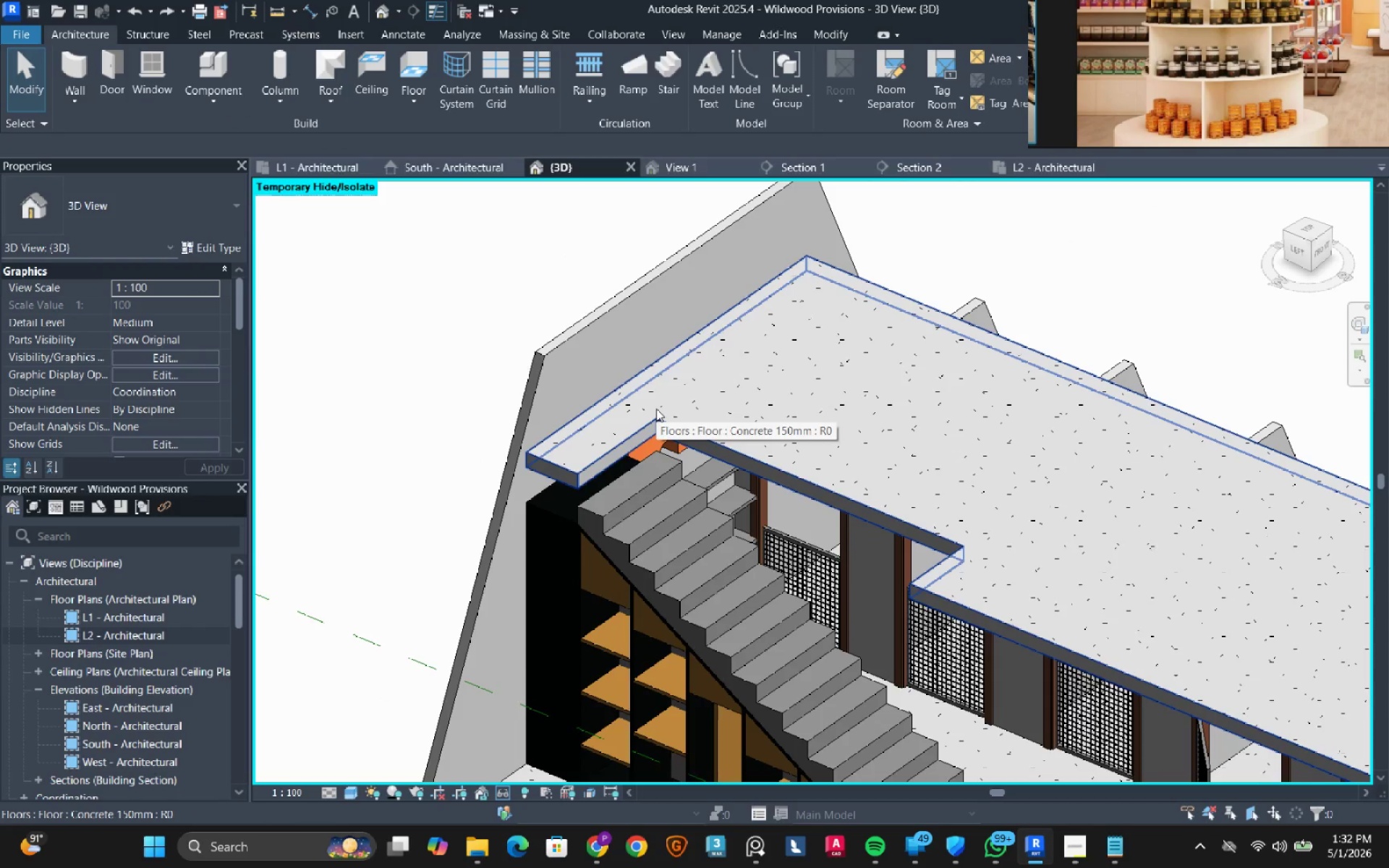 
left_click([789, 370])
 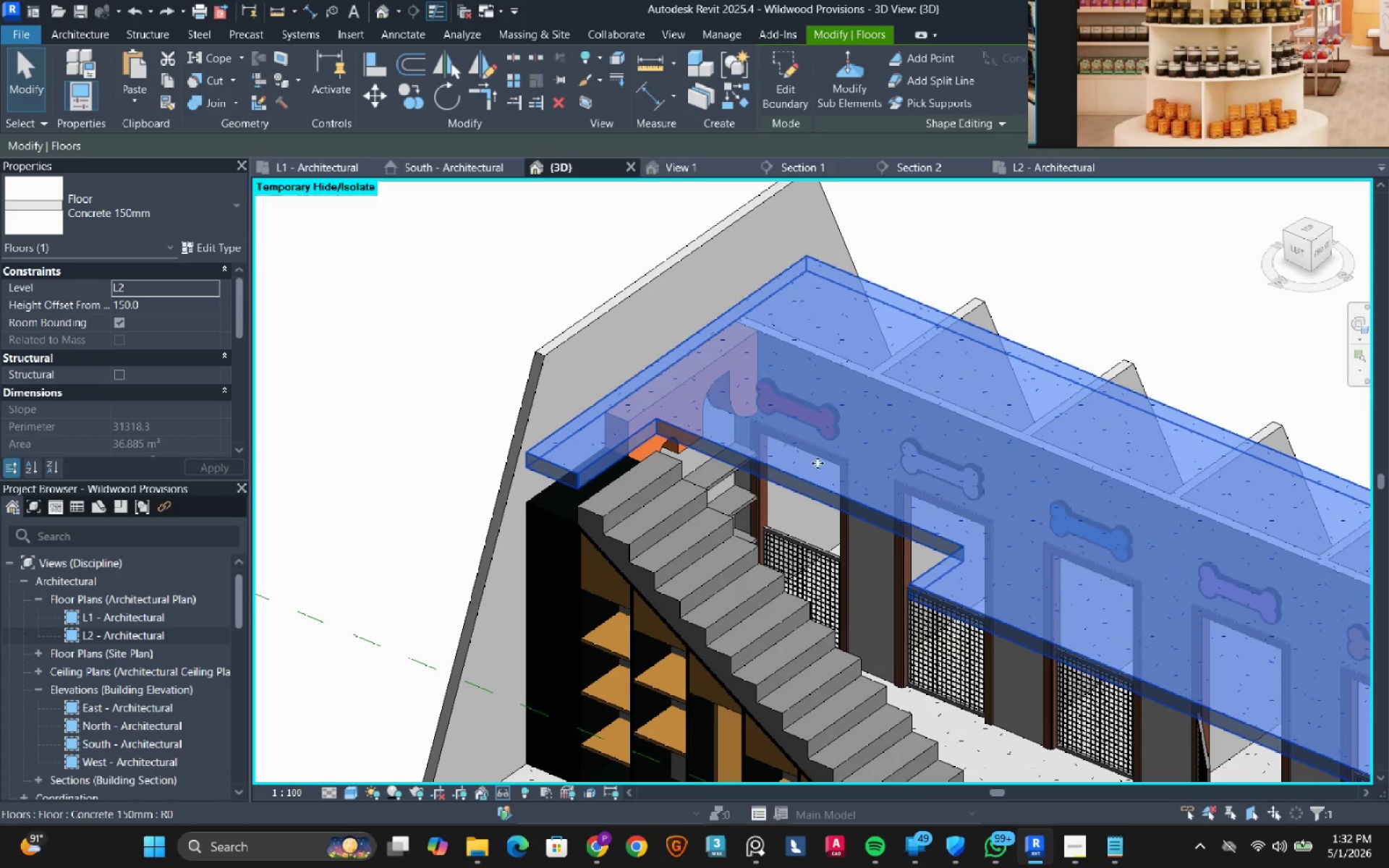 
hold_key(key=ShiftLeft, duration=2.12)
 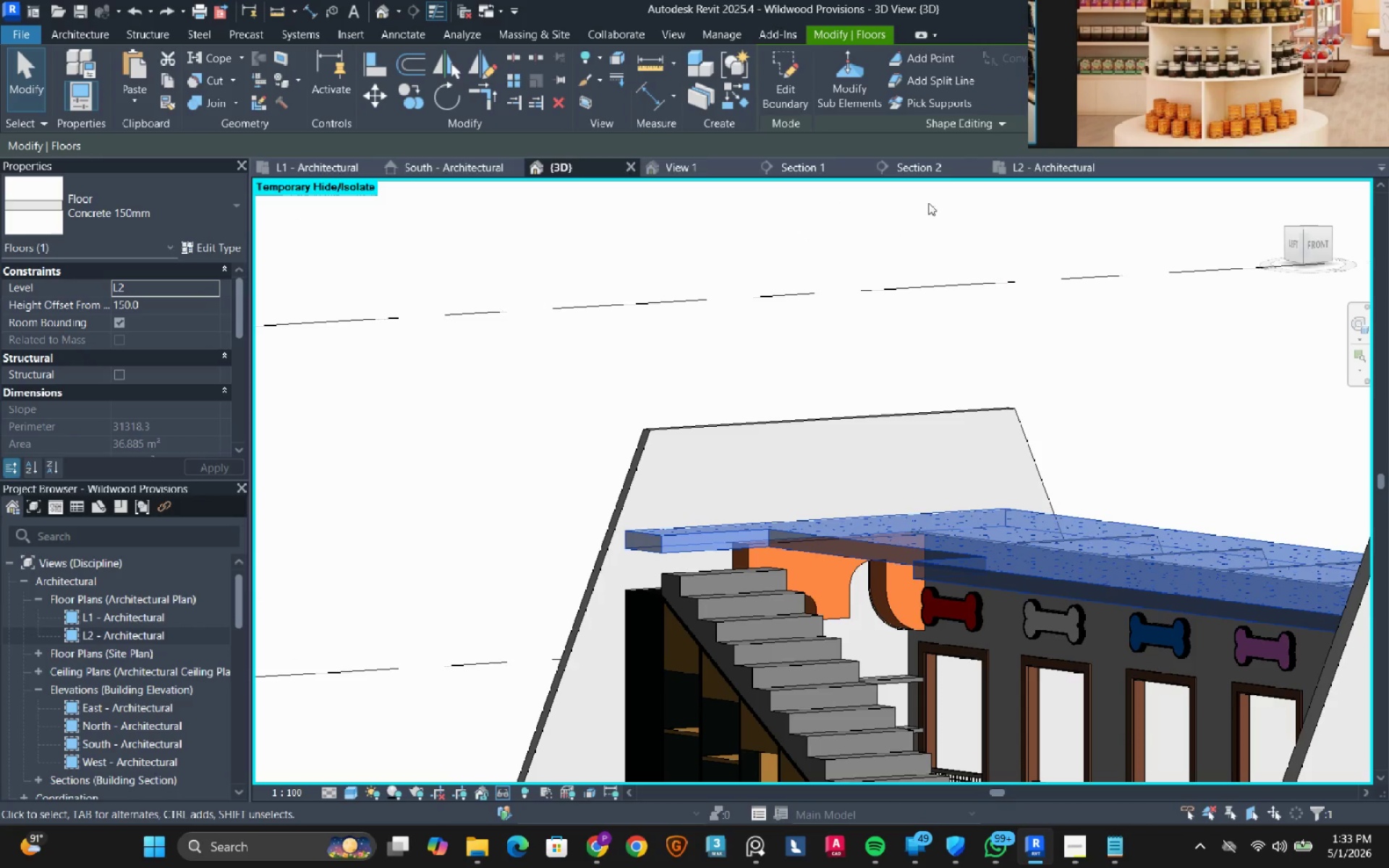 
left_click([833, 173])
 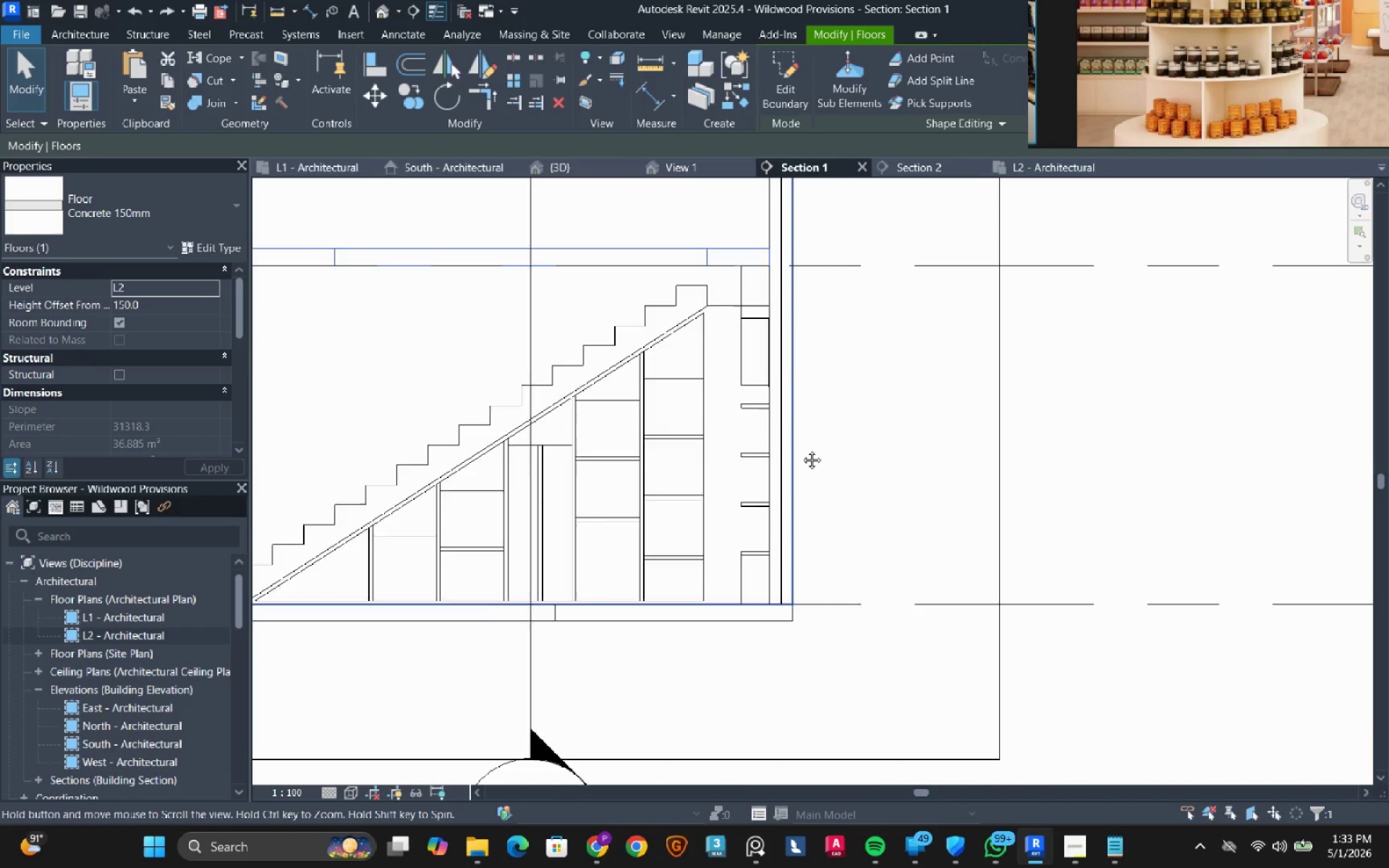 
left_click([783, 547])
 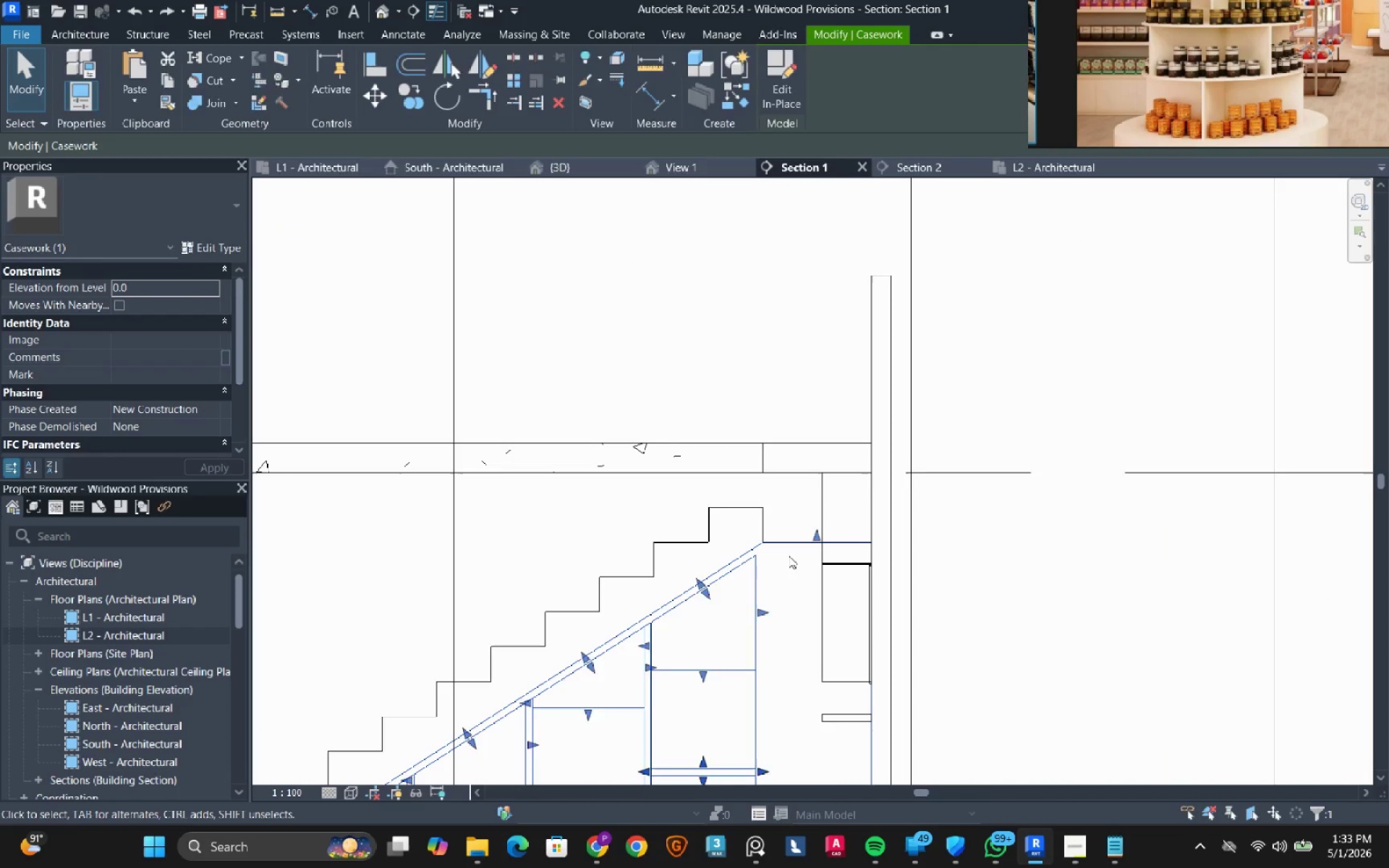 
scroll: coordinate [750, 523], scroll_direction: up, amount: 4.0
 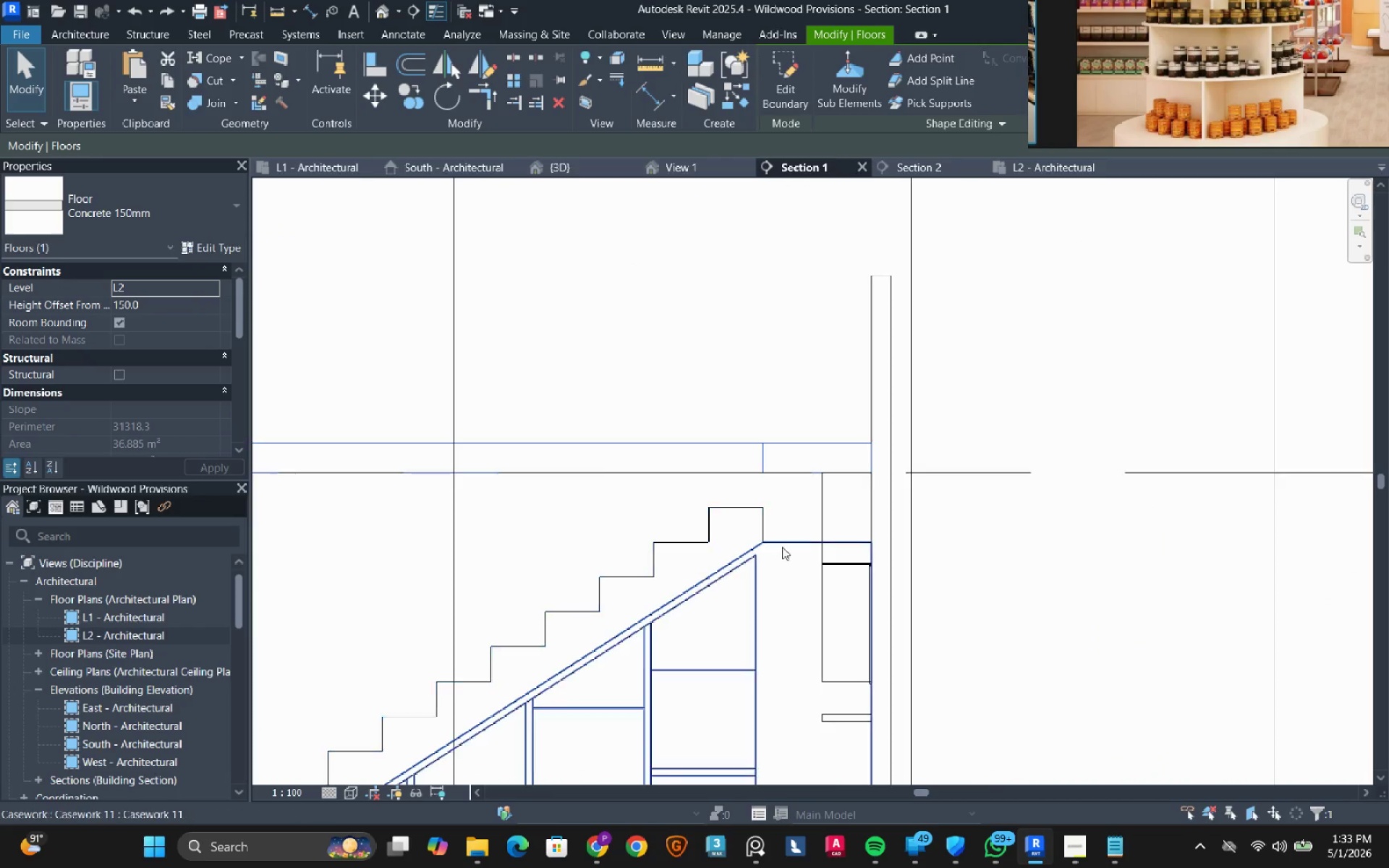 
double_click([789, 556])
 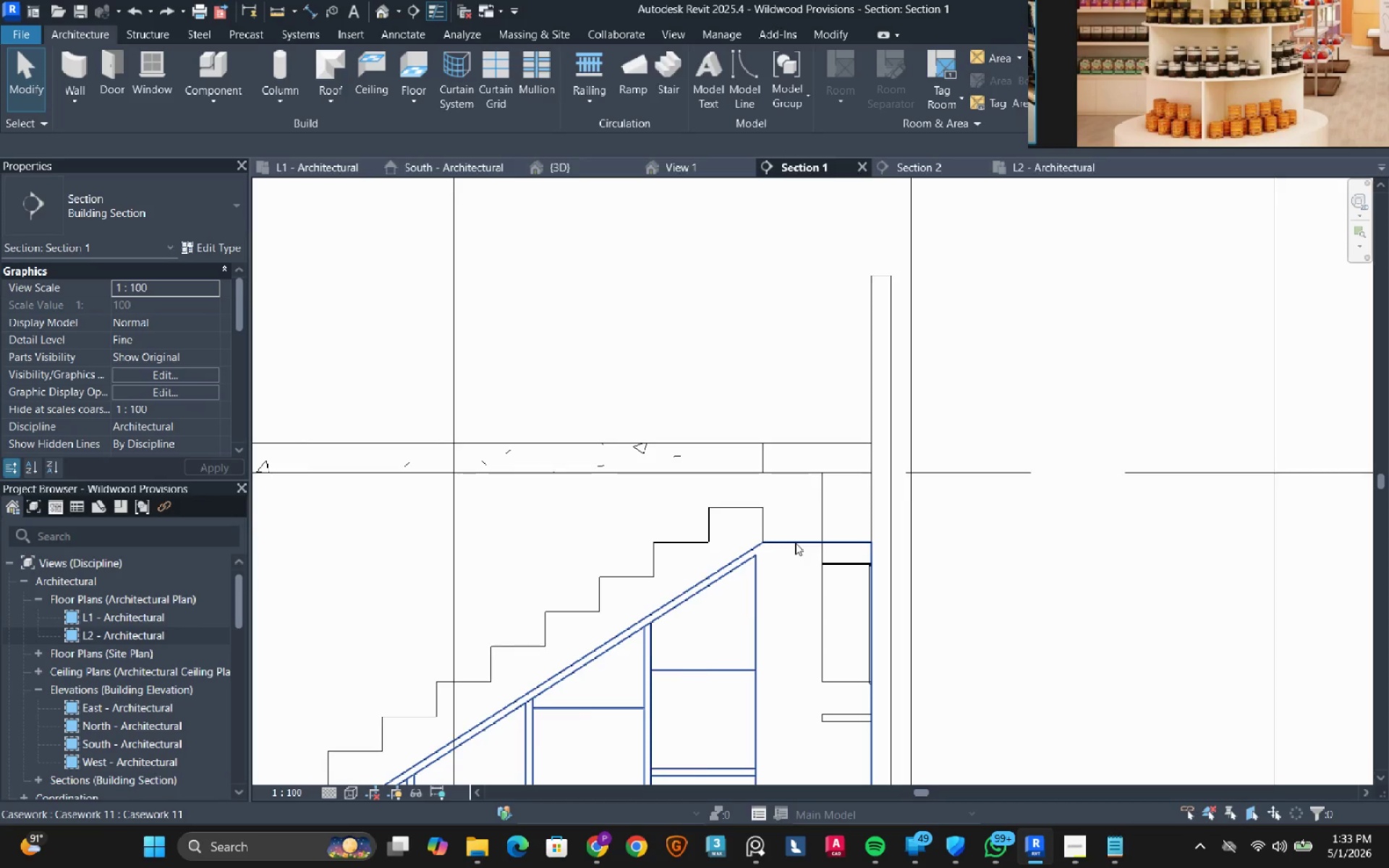 
double_click([795, 542])
 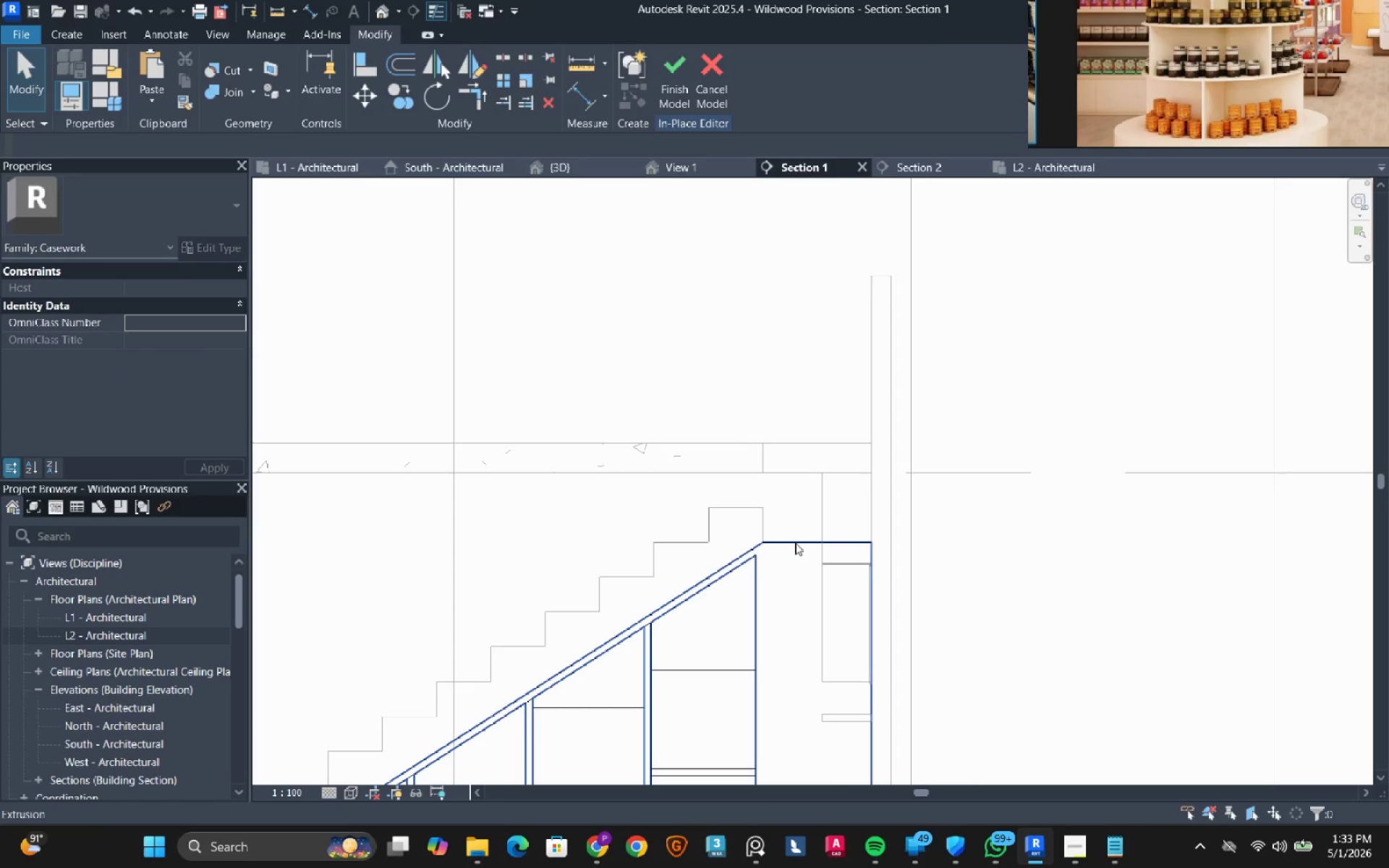 
double_click([795, 542])
 